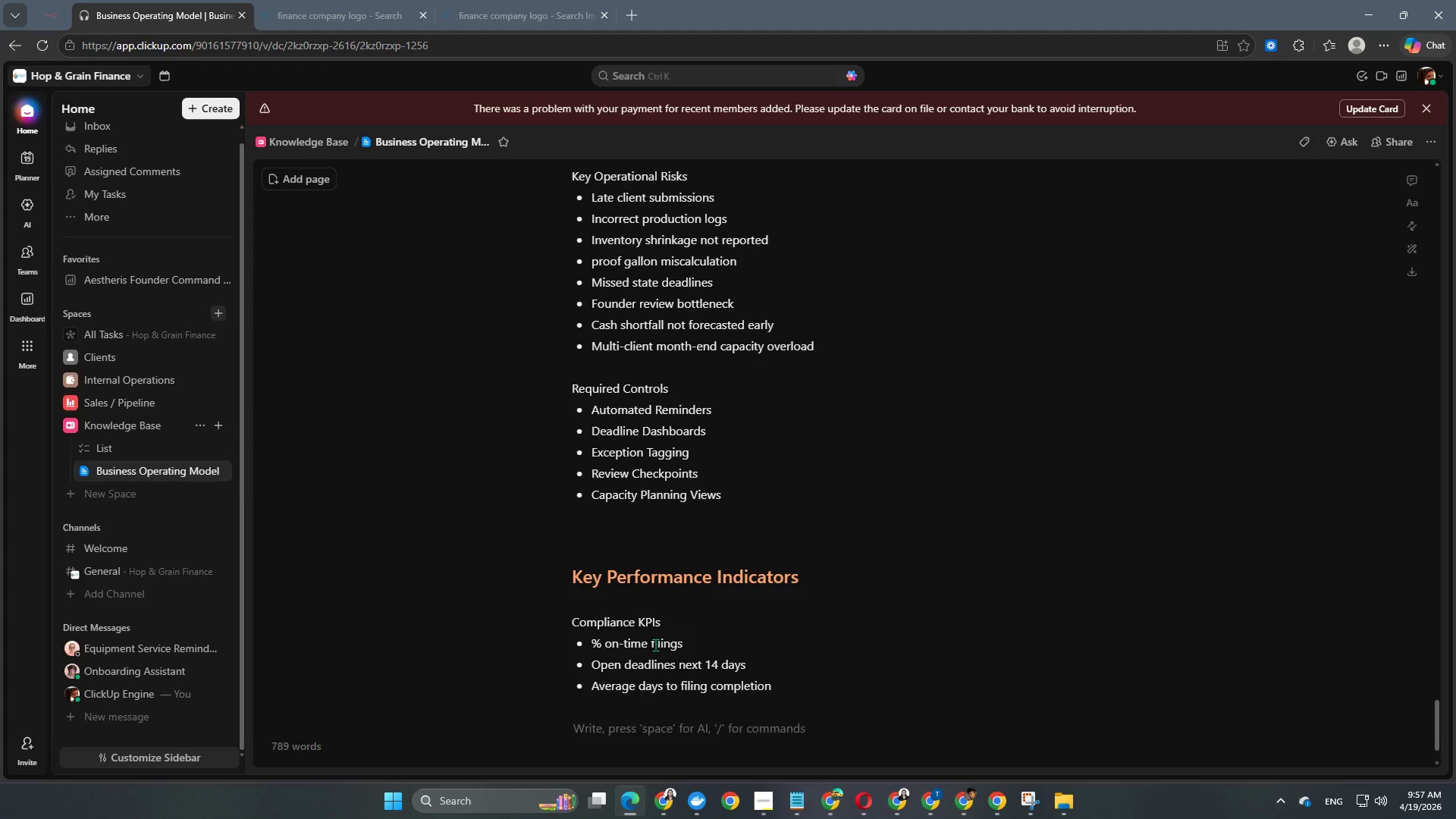 
type(Fian)
key(Backspace)
key(Backspace)
type(nace)
key(Backspace)
key(Backspace)
type(nce Ops Kp)
key(Backspace)
type(PIs)
 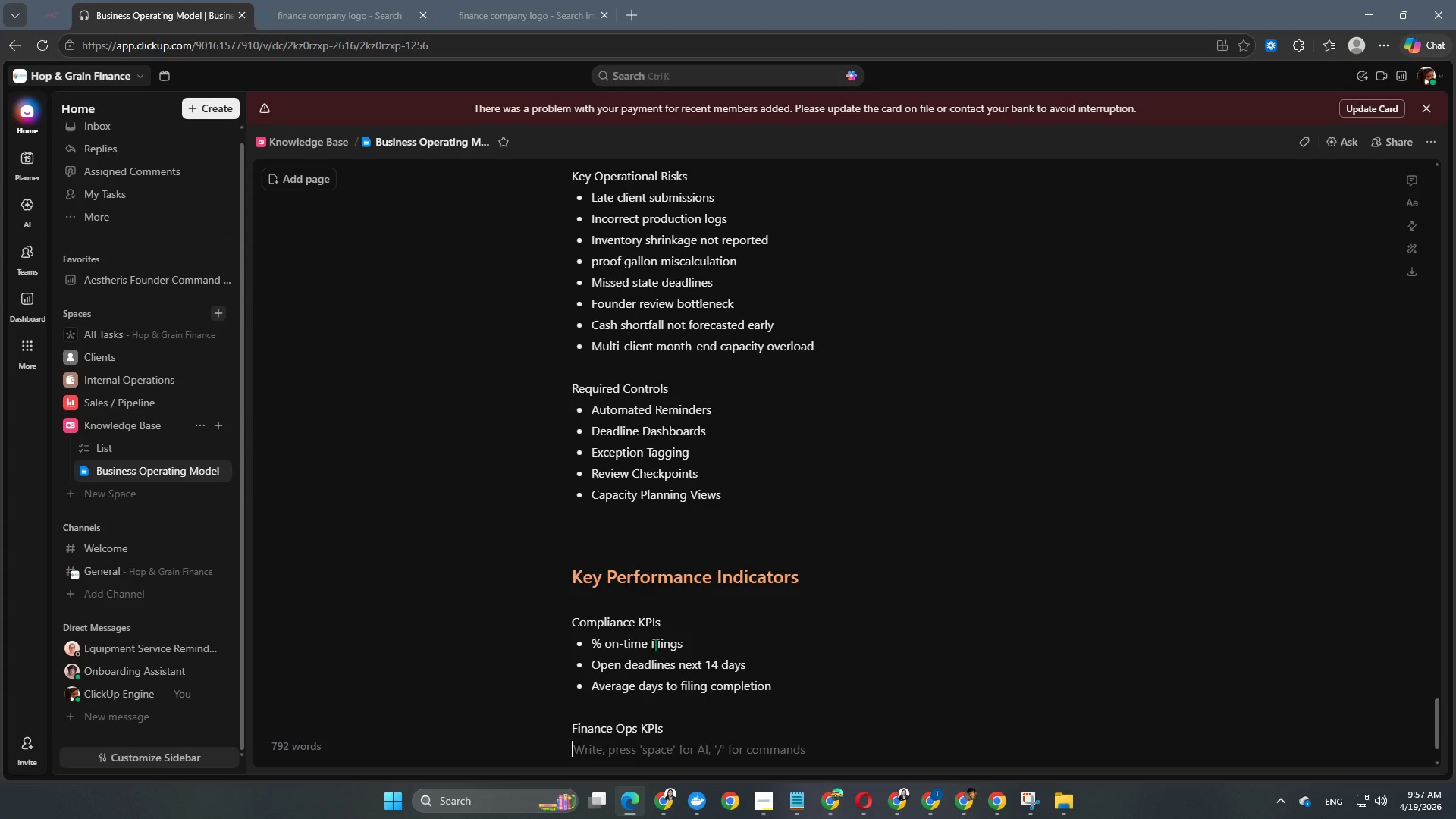 
 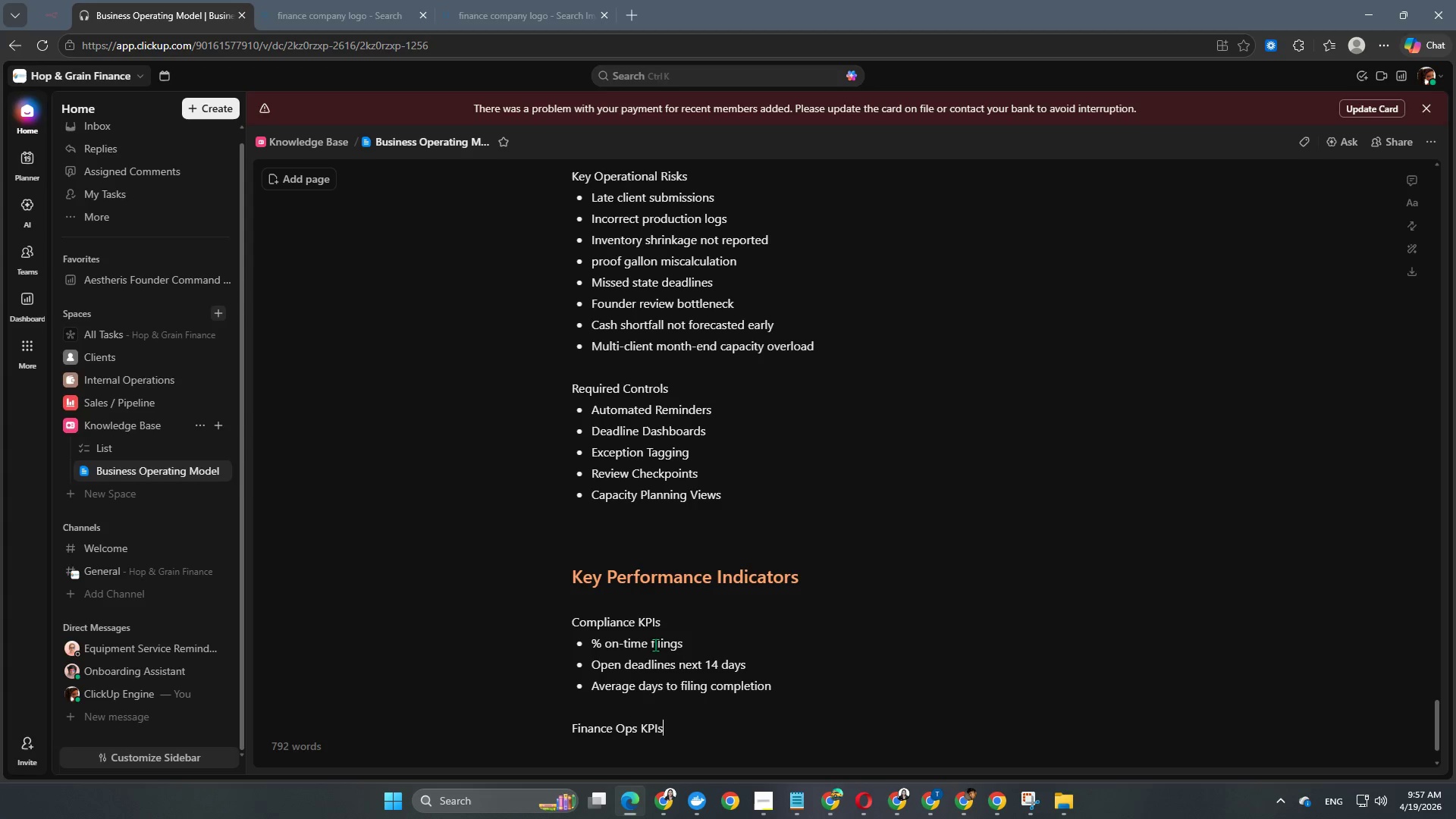 
key(Enter)
 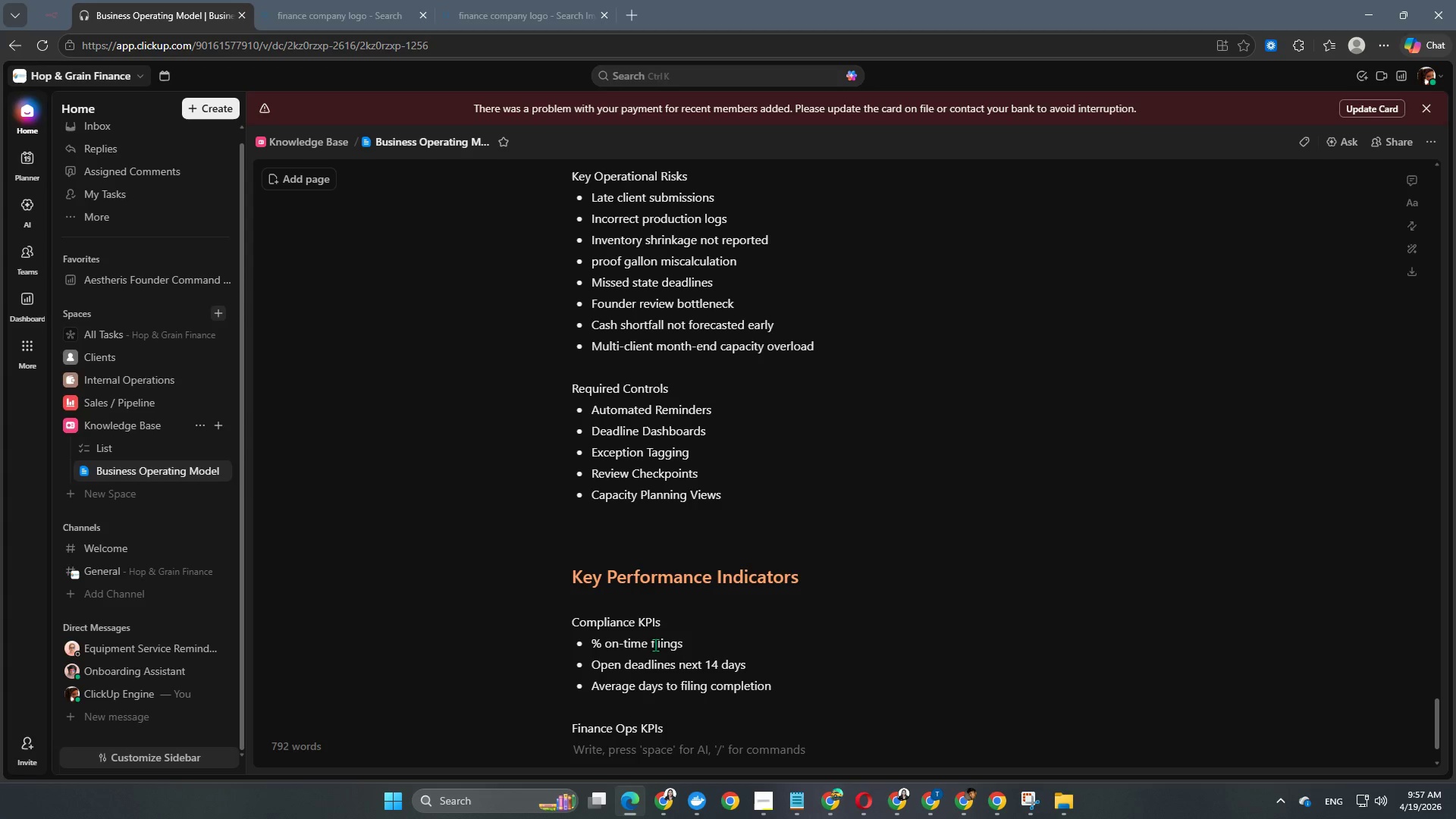 
key(Minus)
 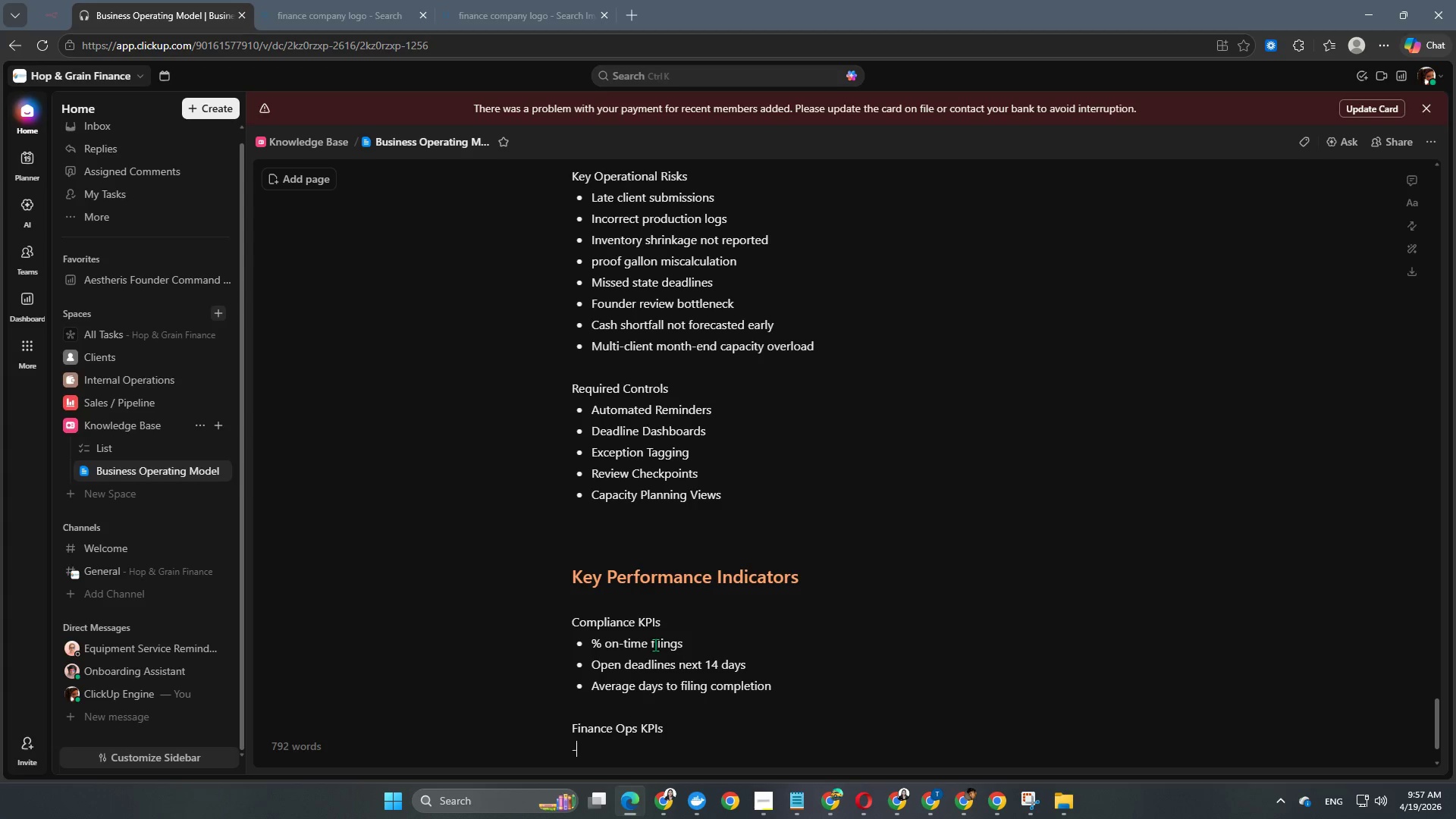 
key(Space)
 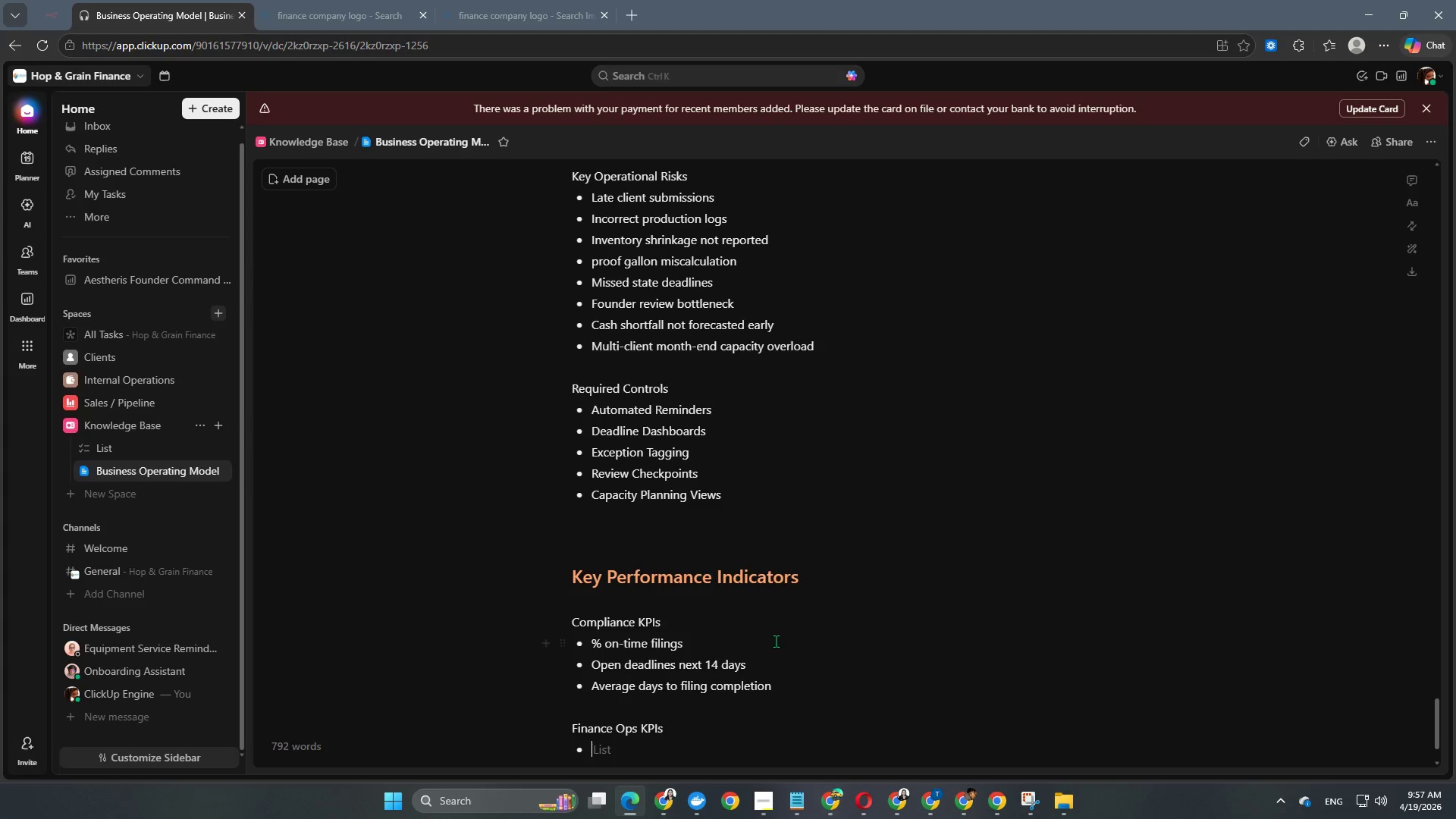 
scroll: coordinate [776, 641], scroll_direction: down, amount: 7.0
 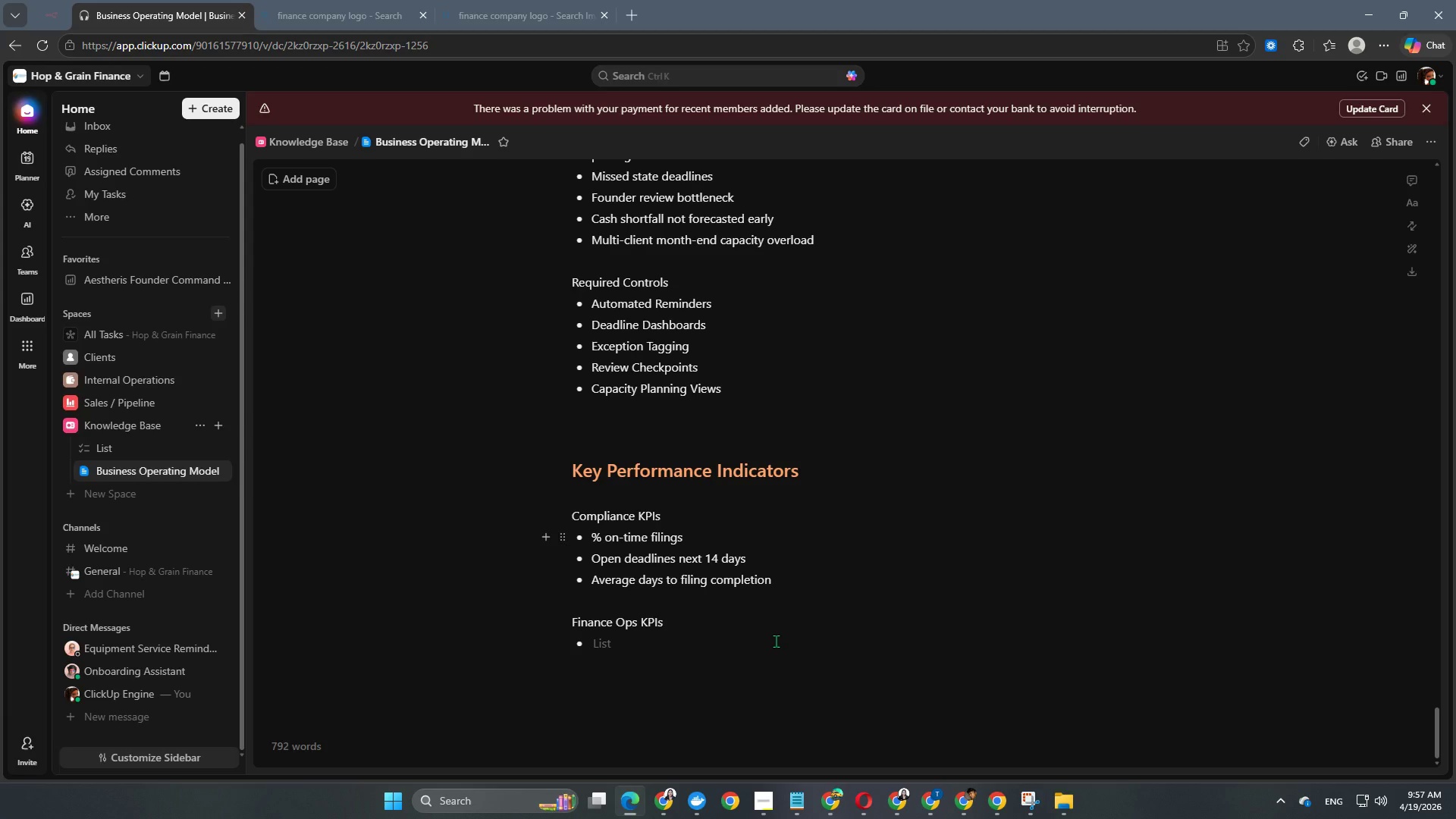 
type(Avaerage )
key(Backspace)
type(erage close completion day)
 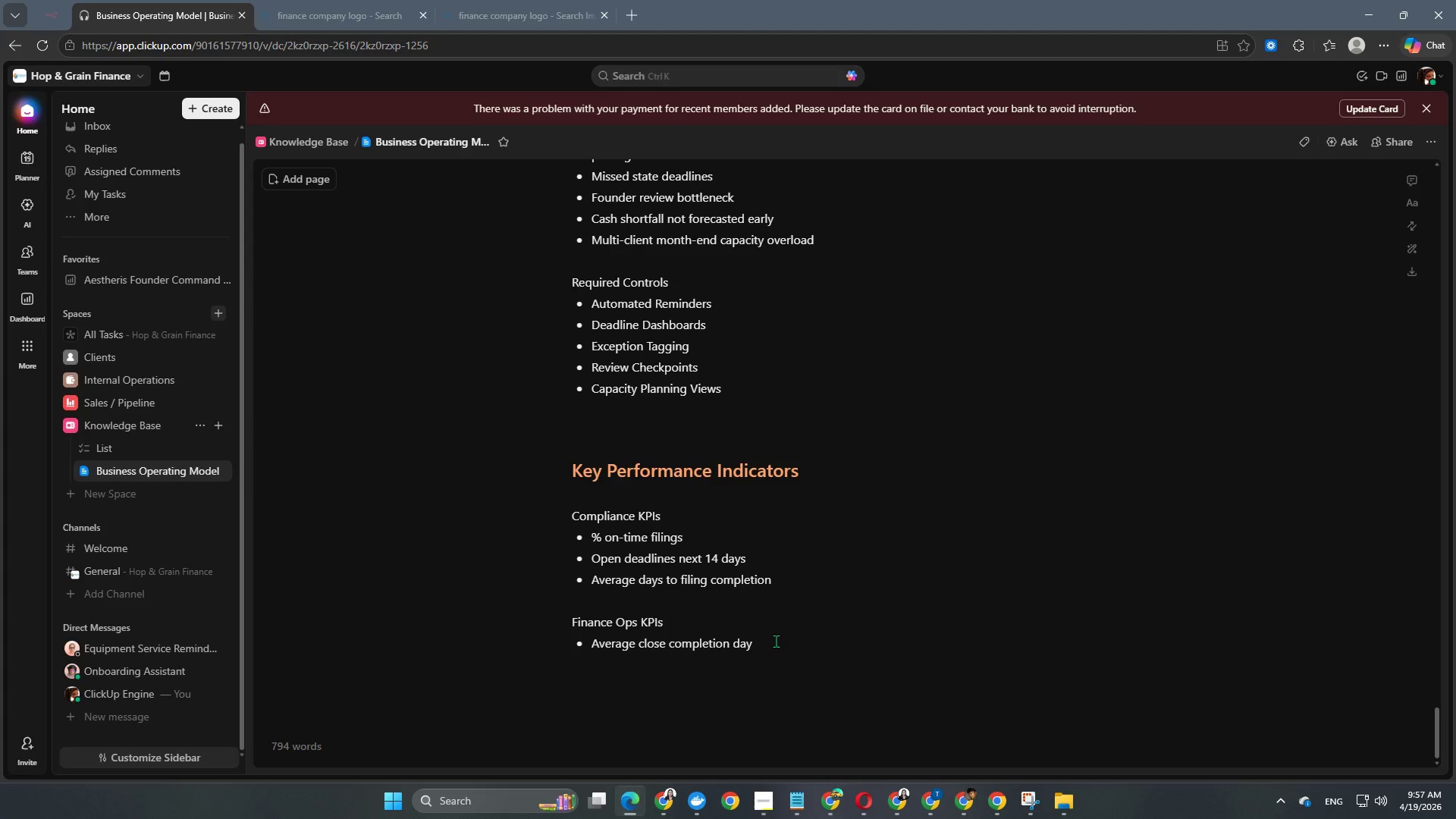 
key(Enter)
 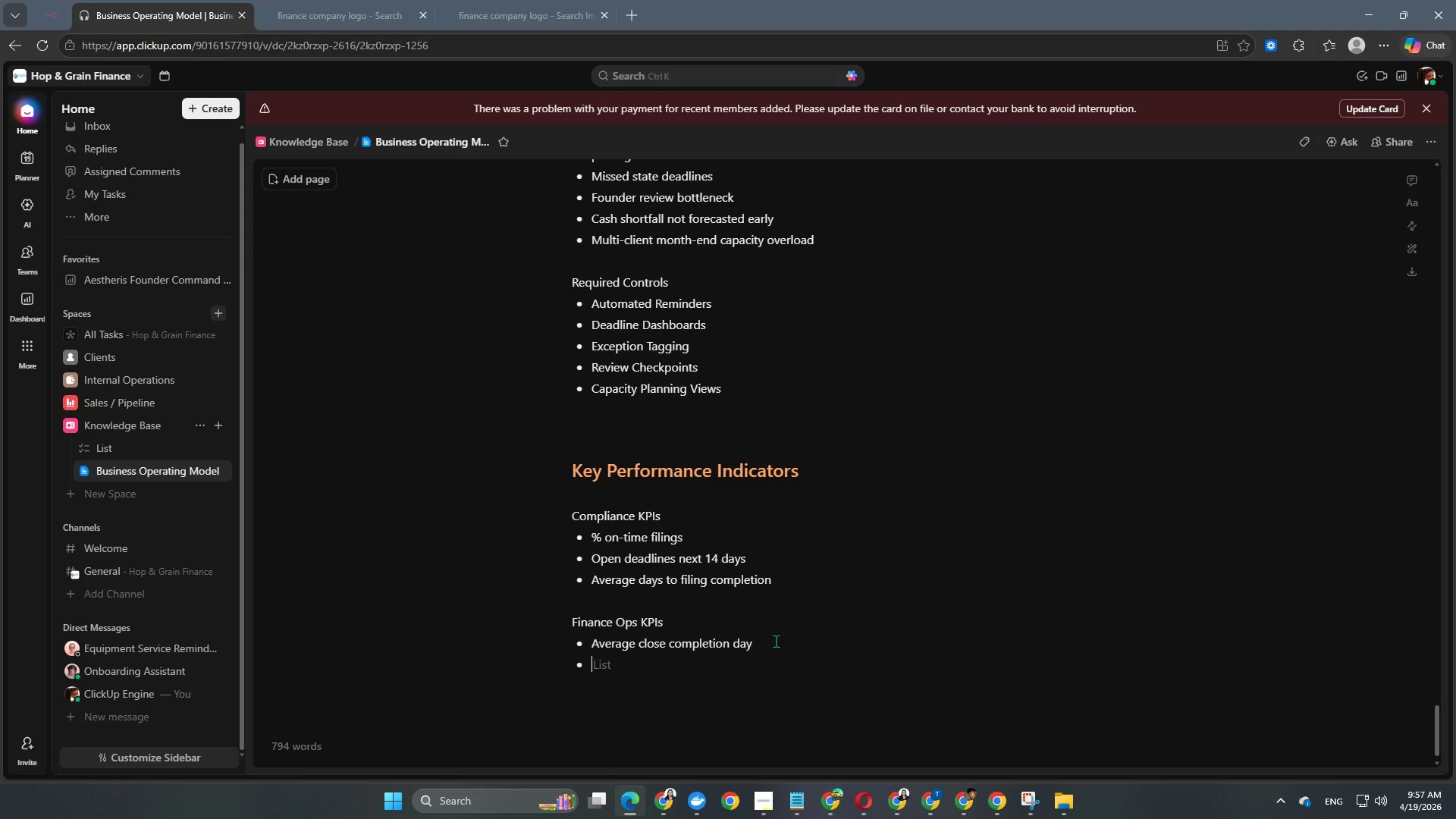 
type(Inventory variance %)
 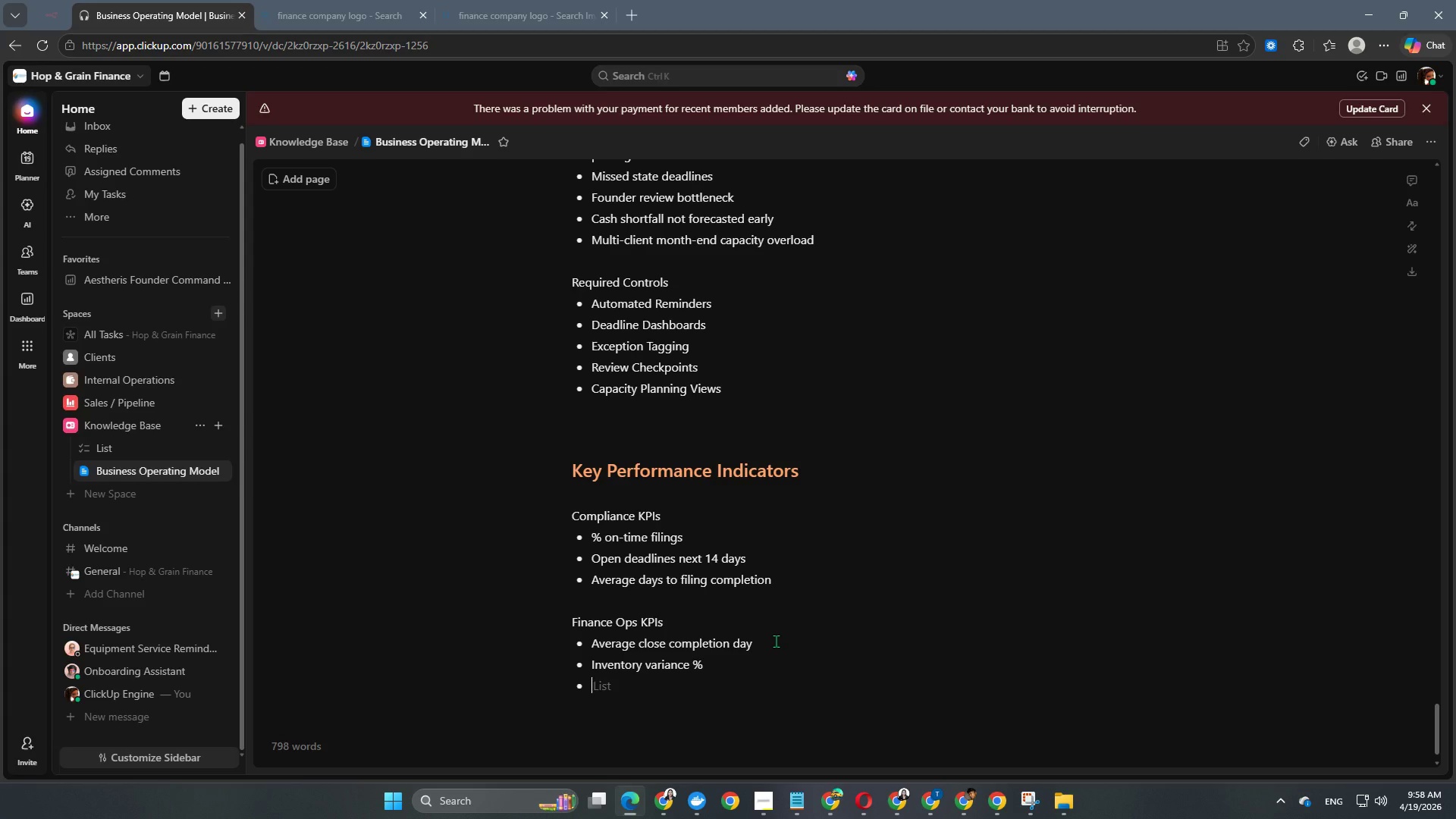 
 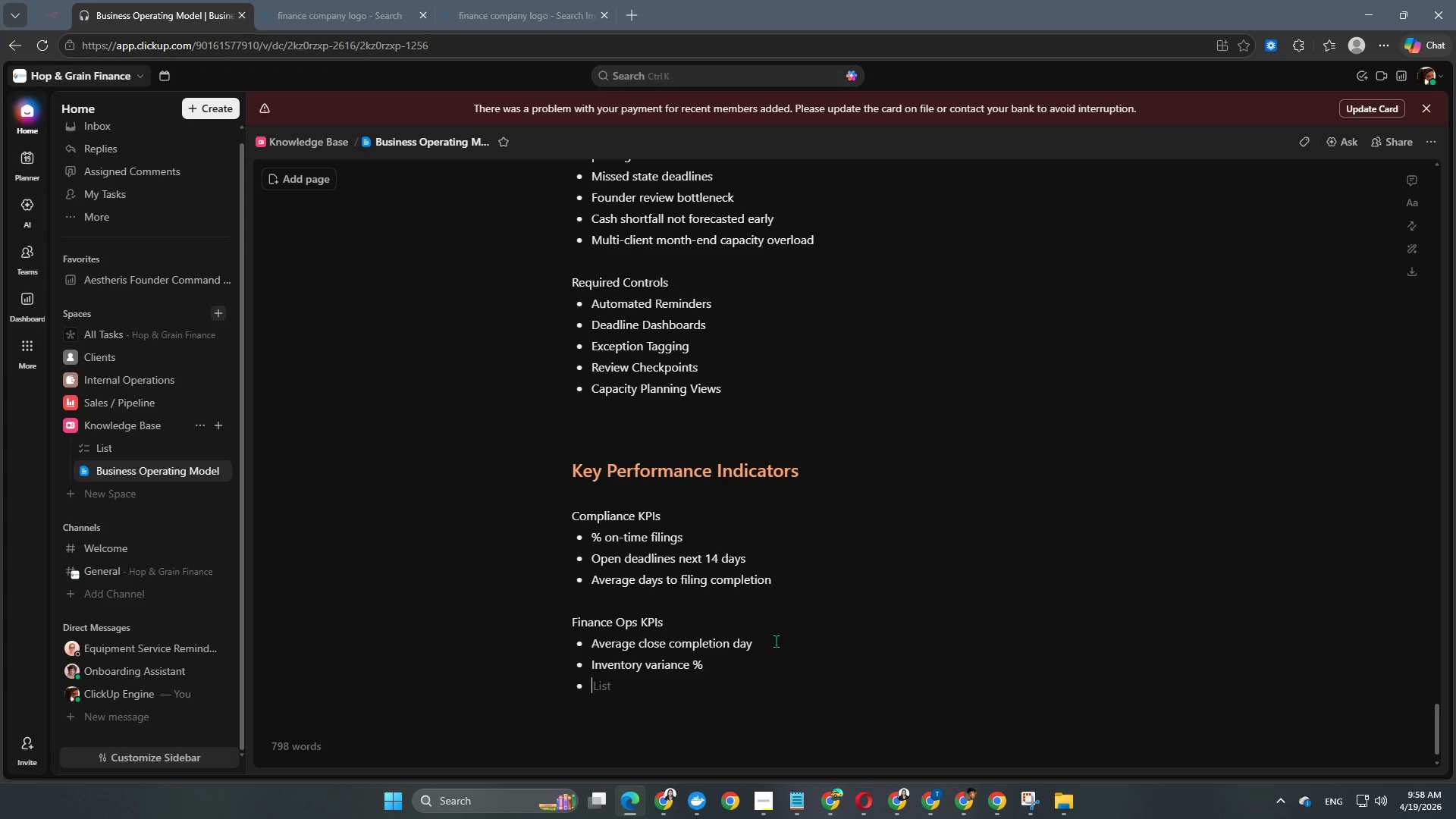 
key(Enter)
 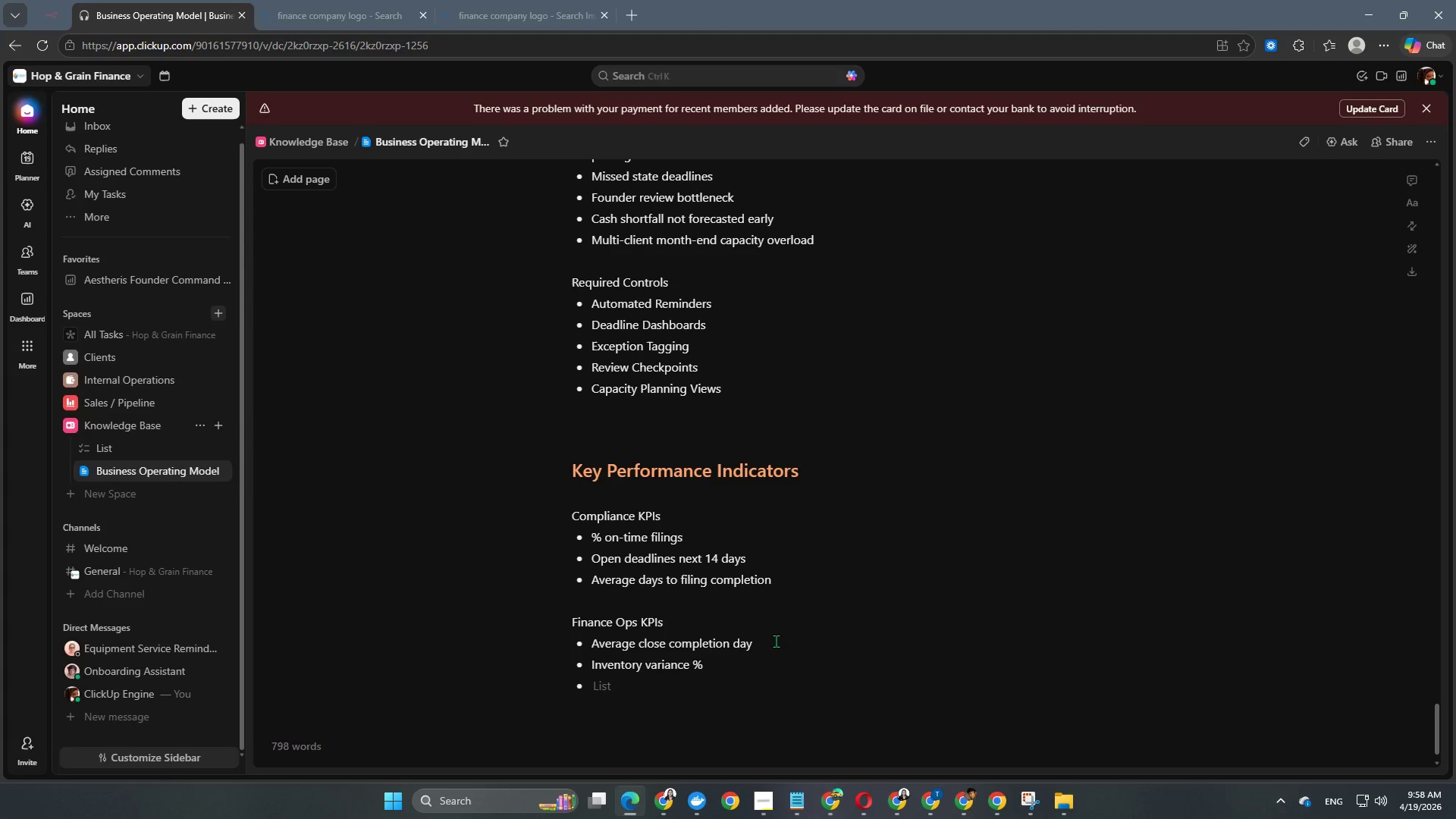 
type(Unresolved reconsi)
key(Backspace)
key(Backspace)
type(ciliation items)
 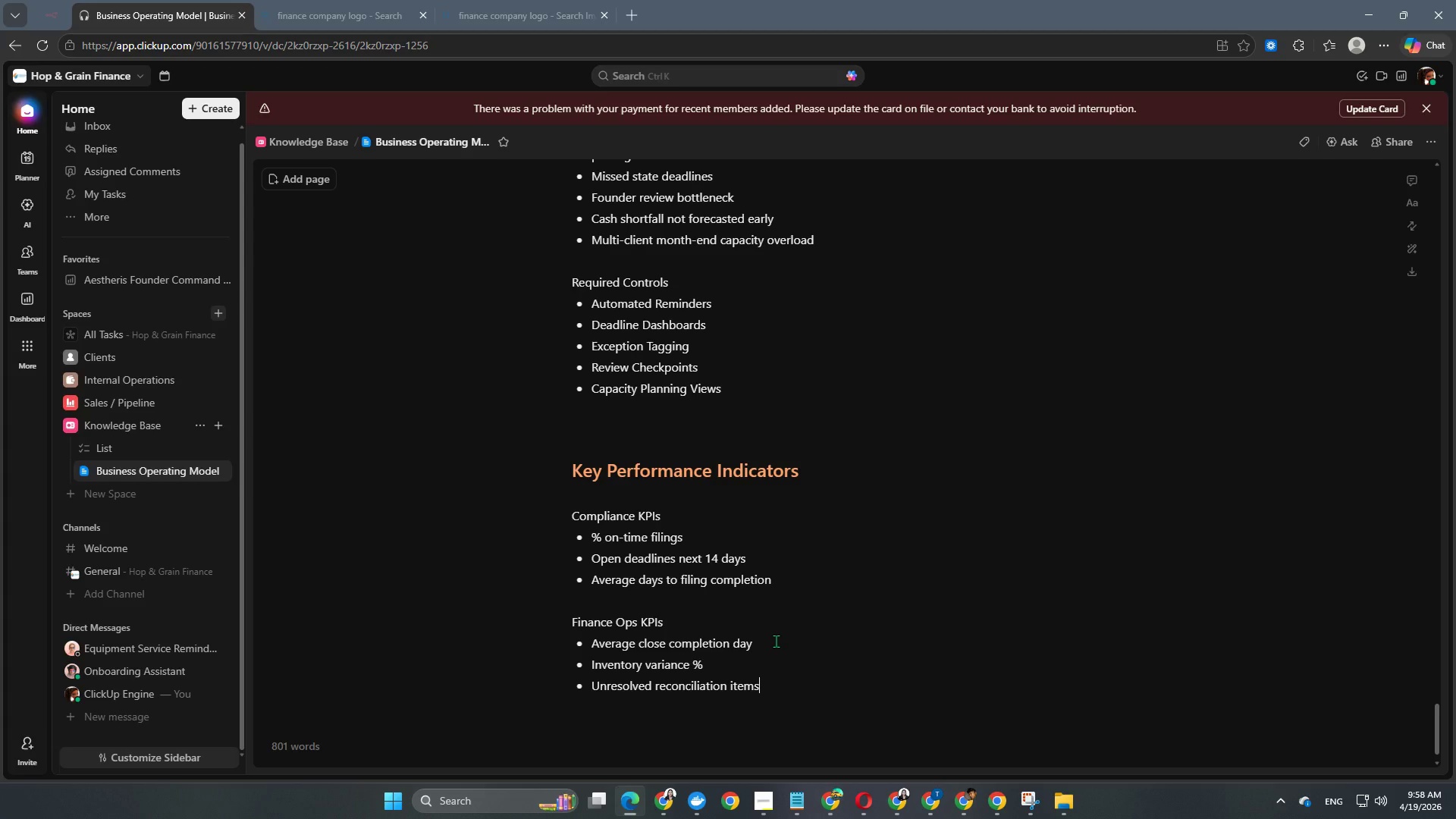 
key(Enter)
 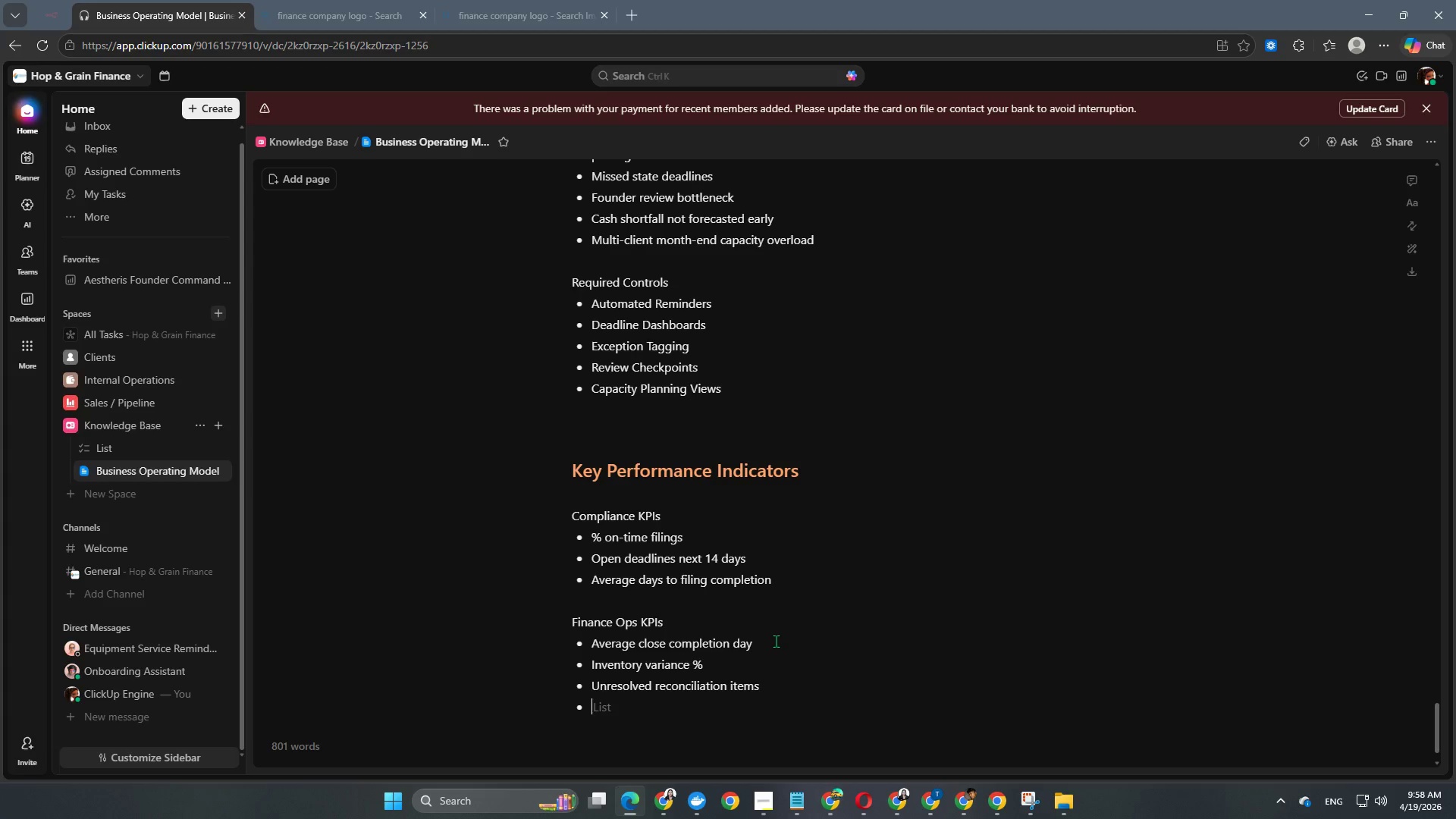 
key(Enter)
 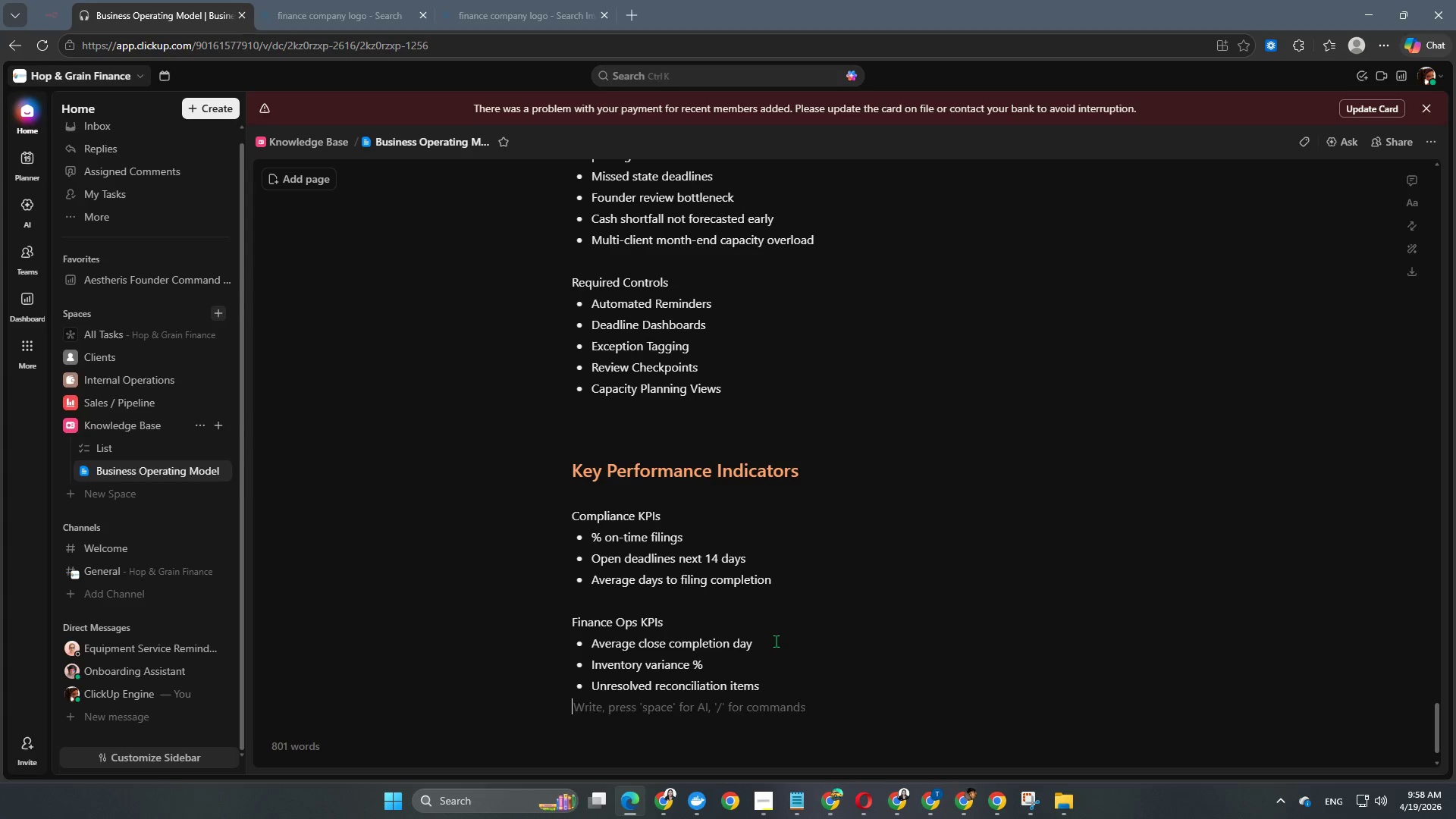 
key(Enter)
 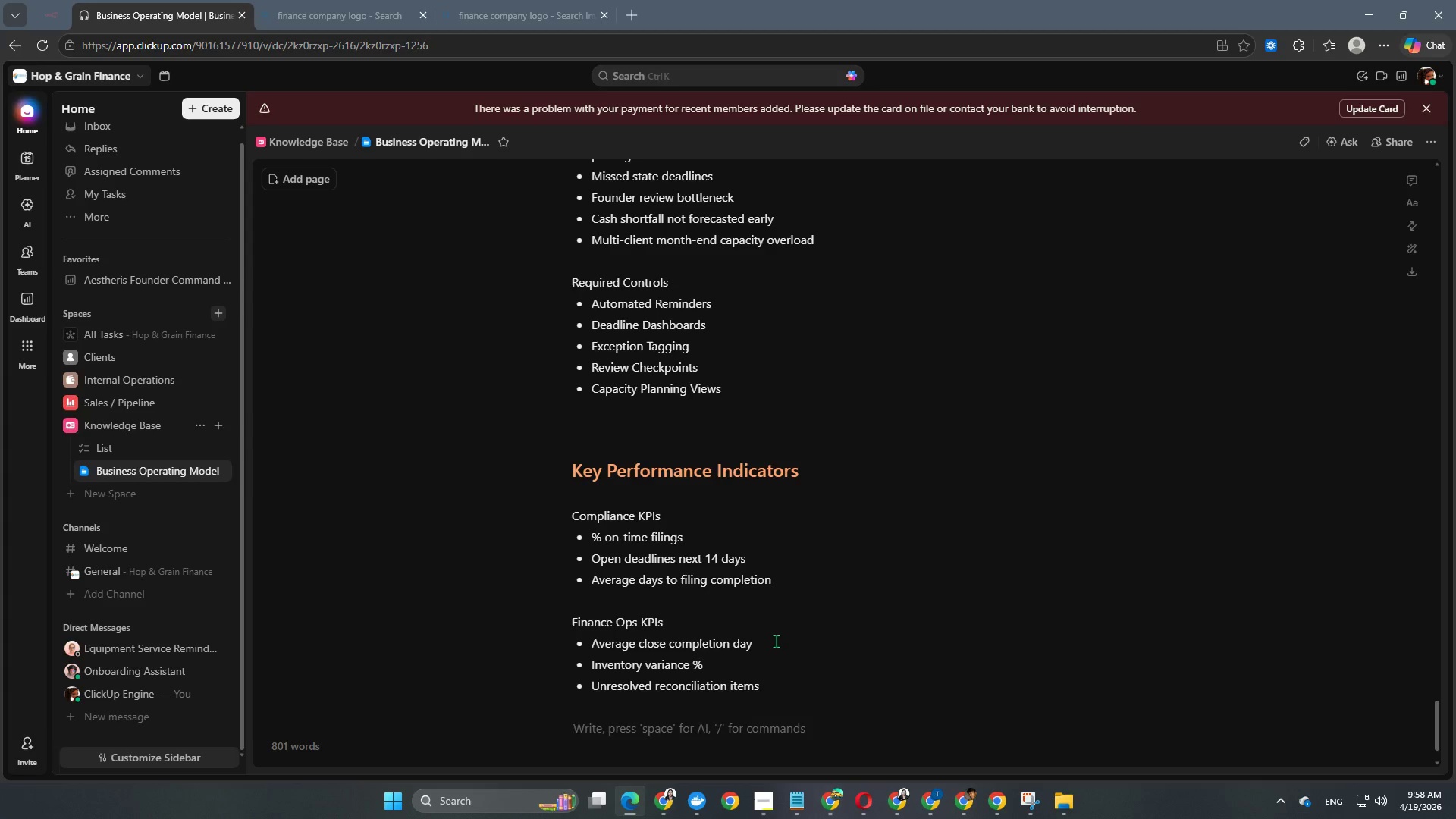 
scroll: coordinate [776, 641], scroll_direction: down, amount: 3.0
 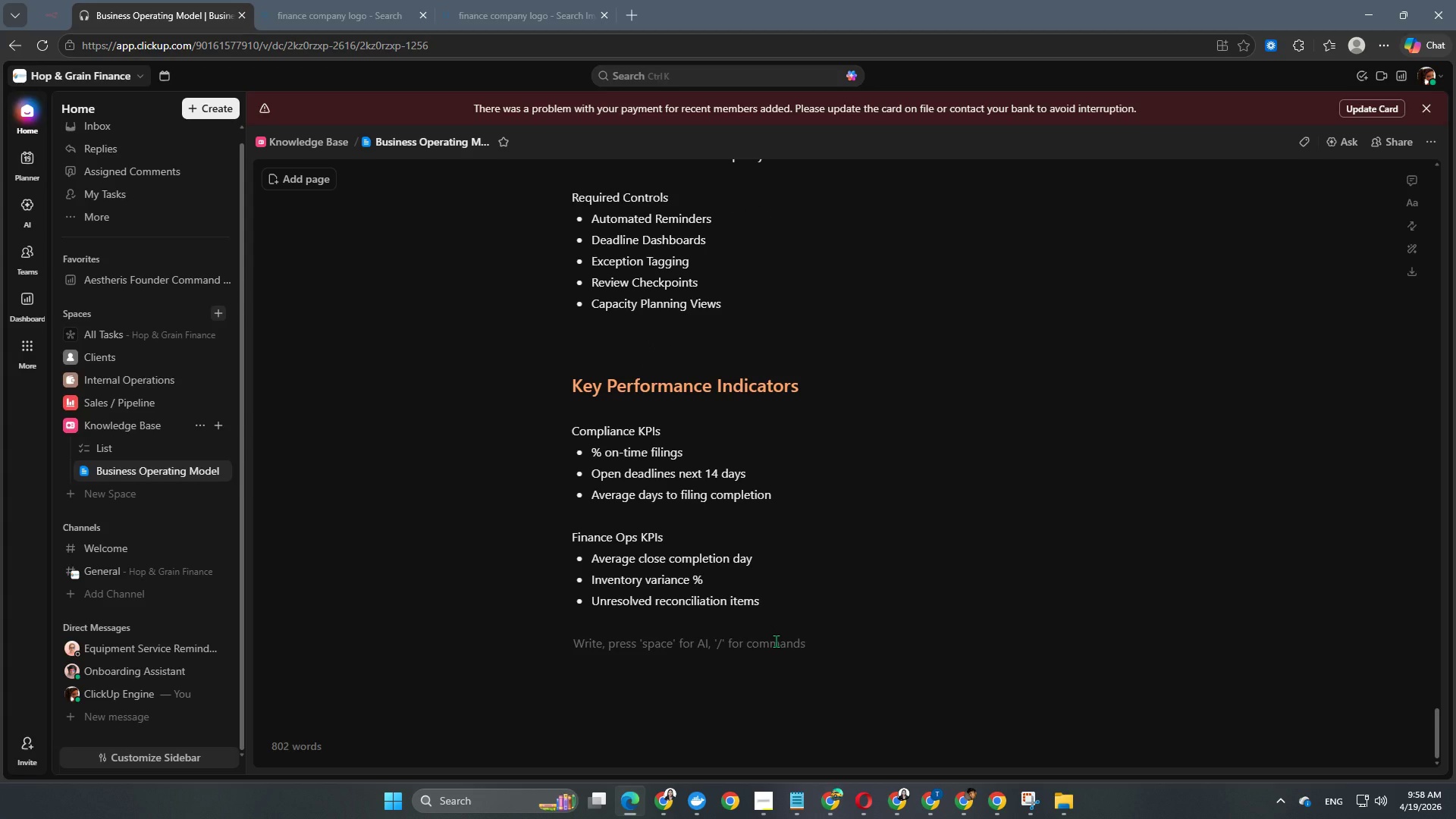 
type(CFO KPIs)
 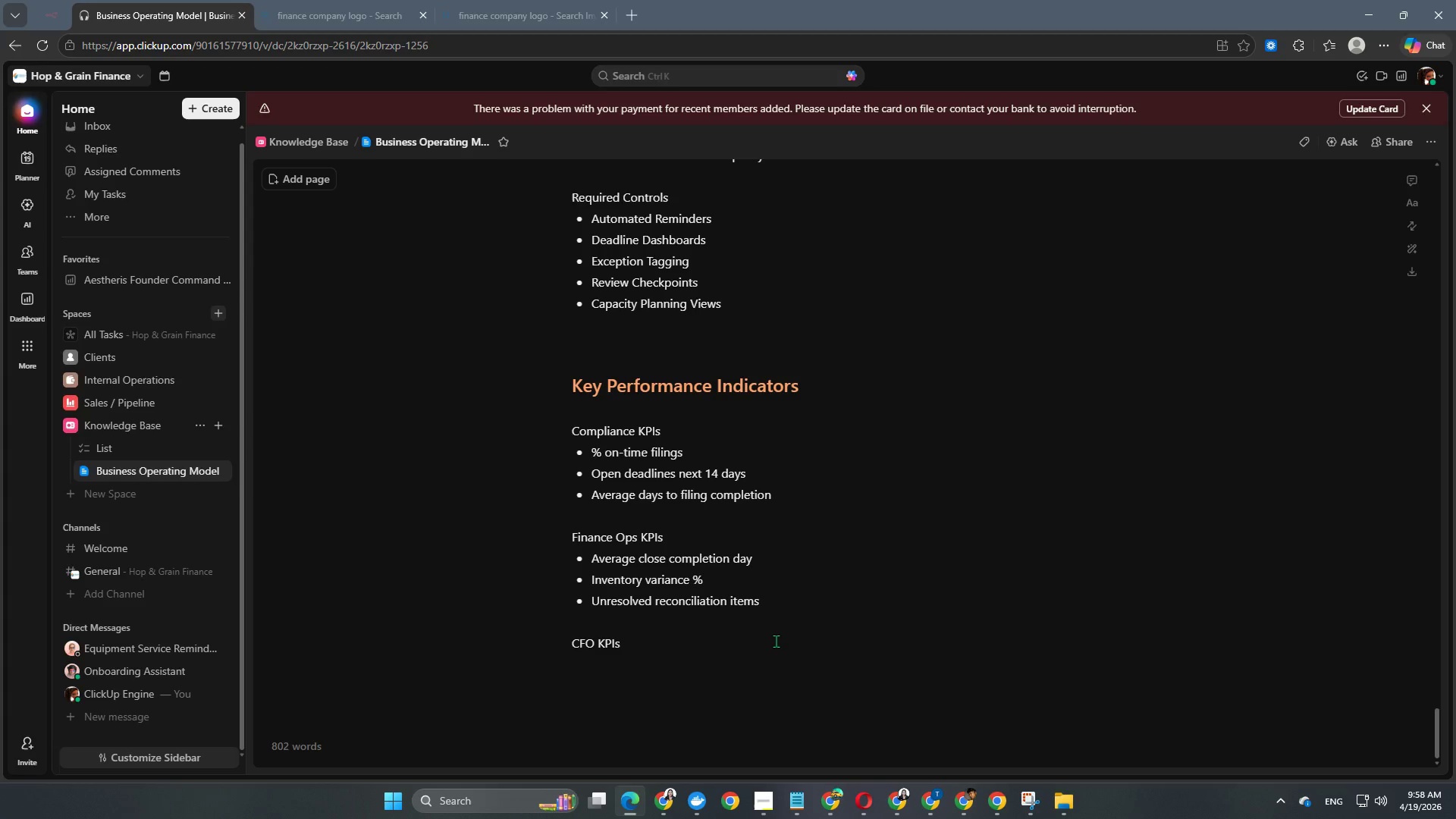 
key(Enter)
 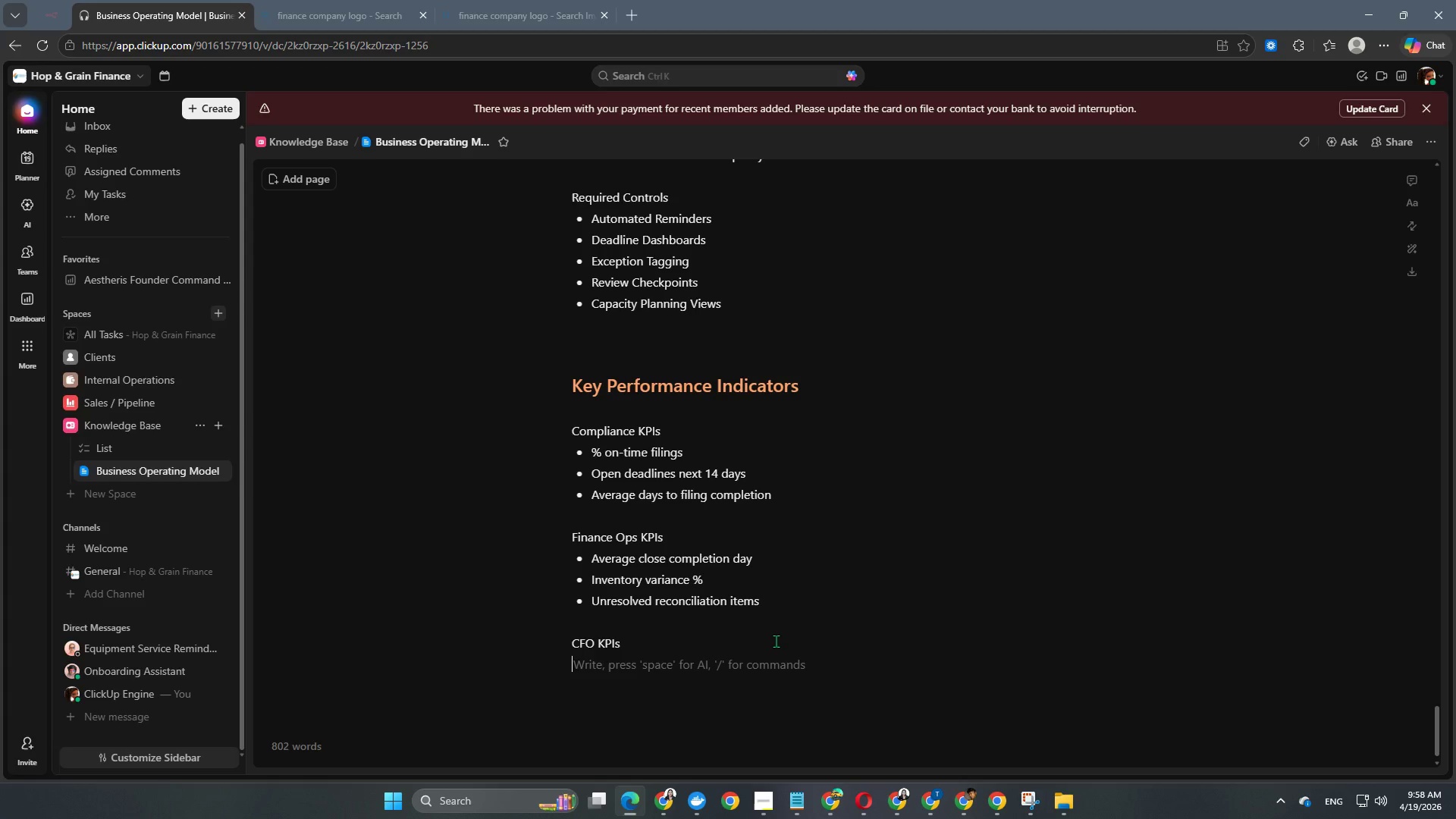 
type(- Cash runway days)
 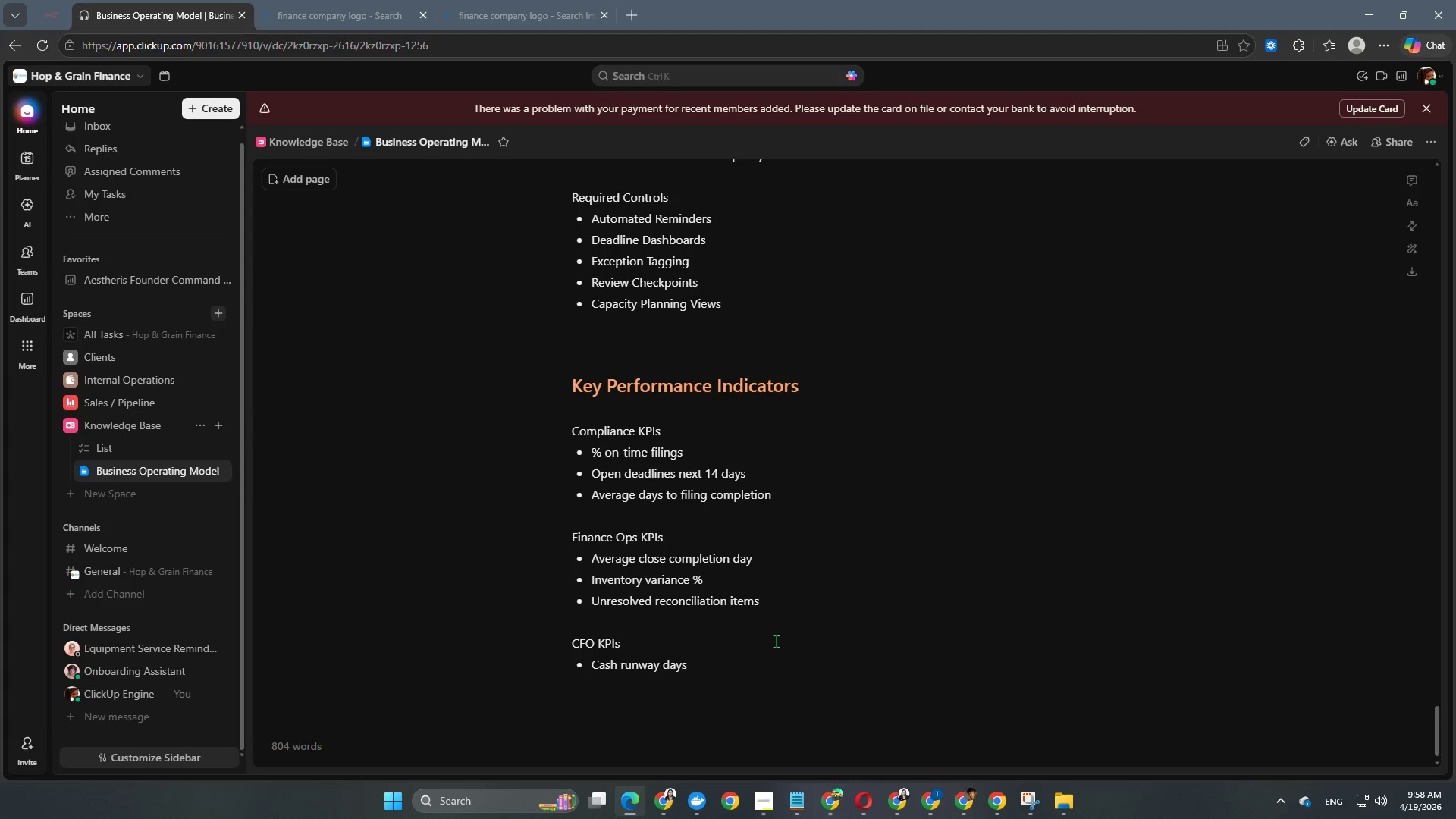 
key(Enter)
 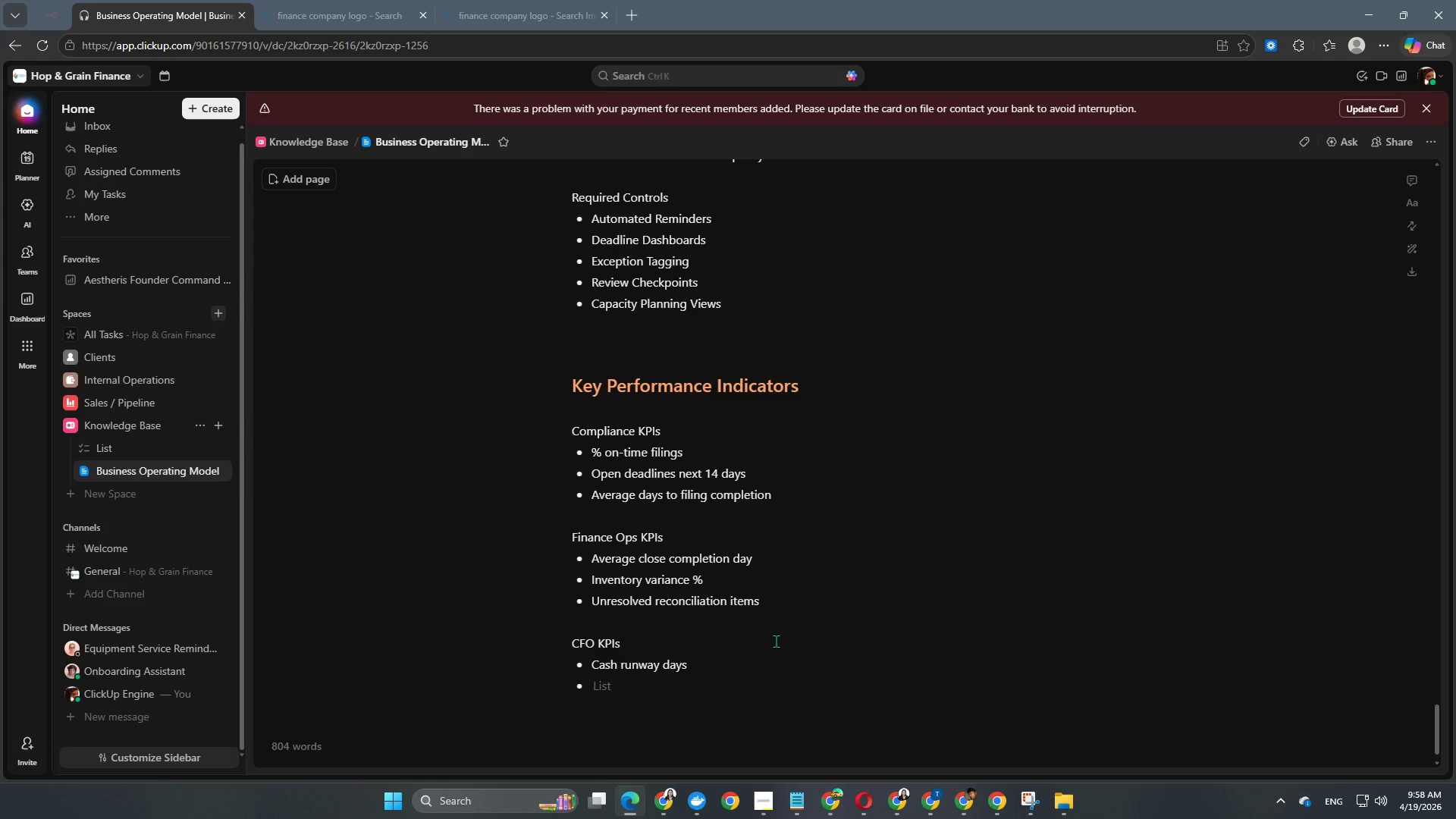 
type(Gross margin trend)
 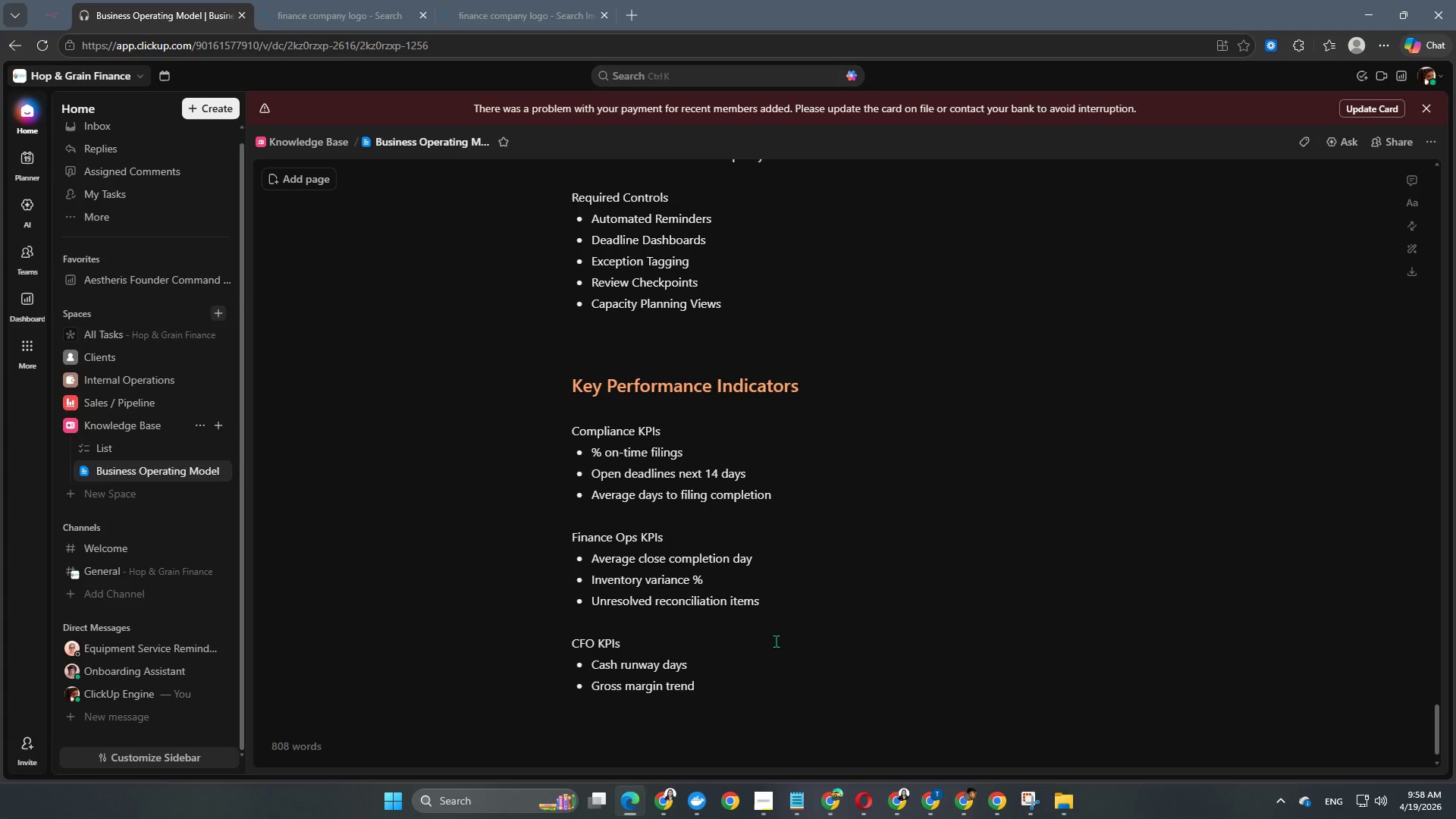 
key(Enter)
 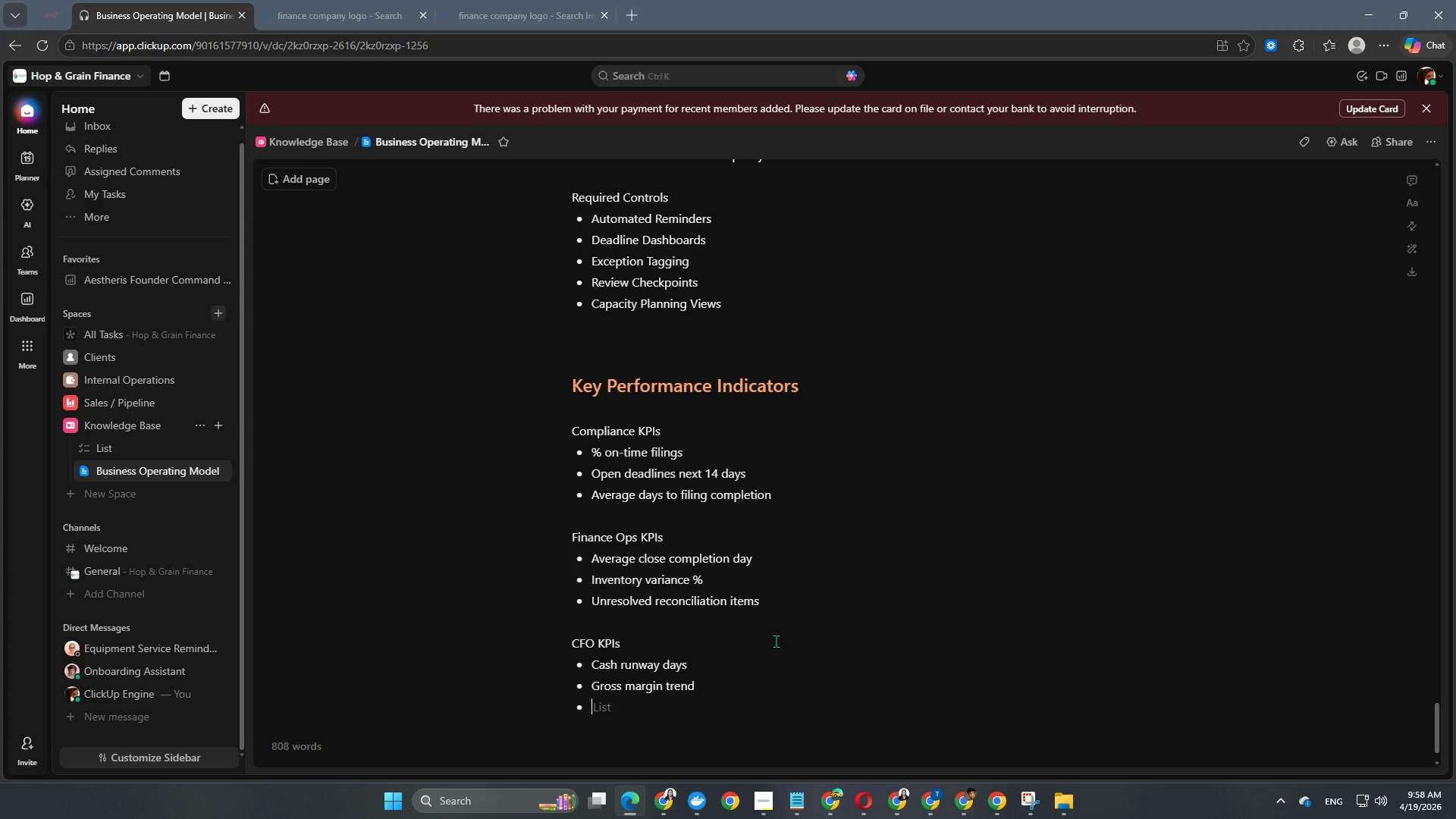 
type(Forecast accuracy %)
 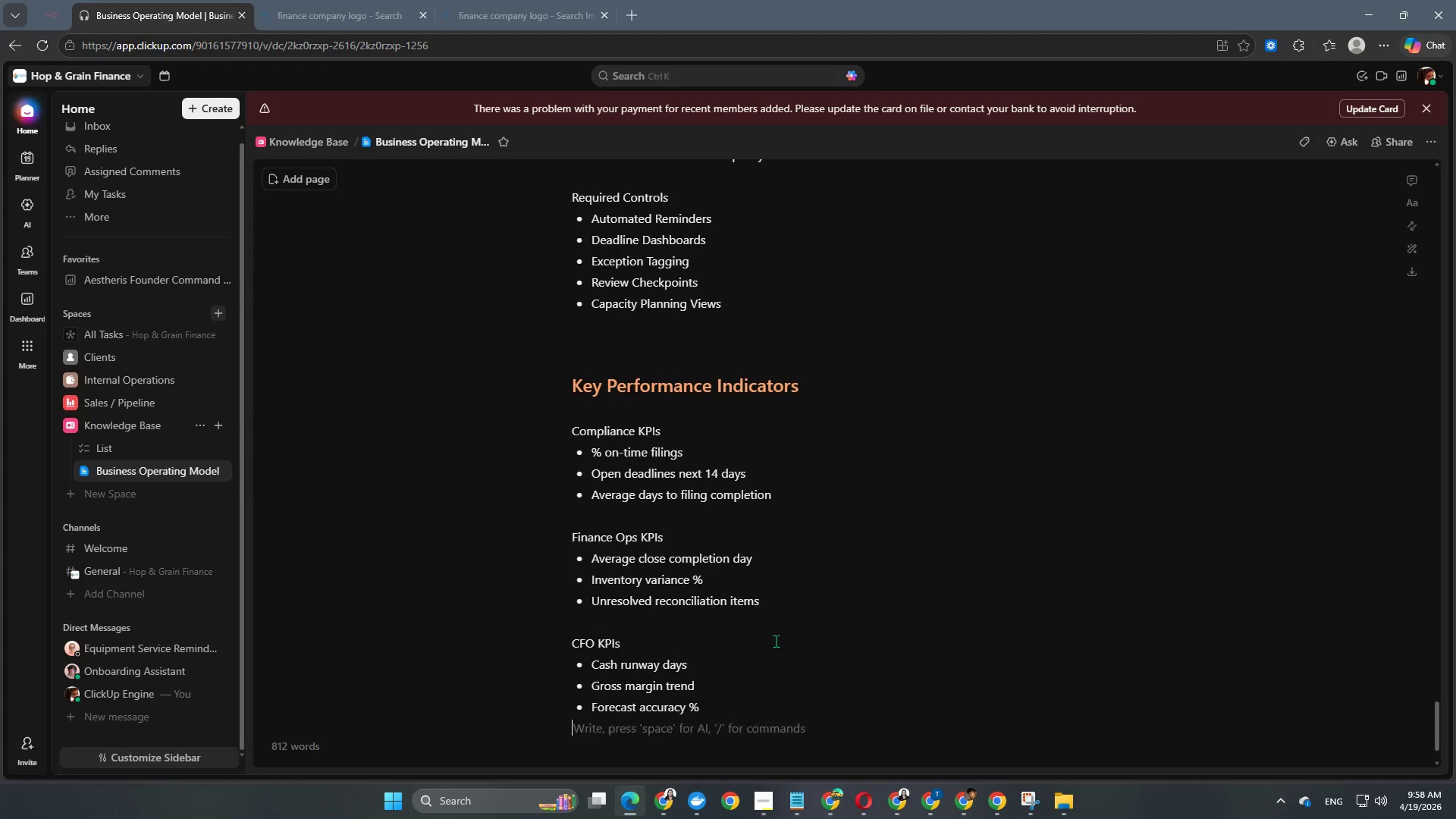 
 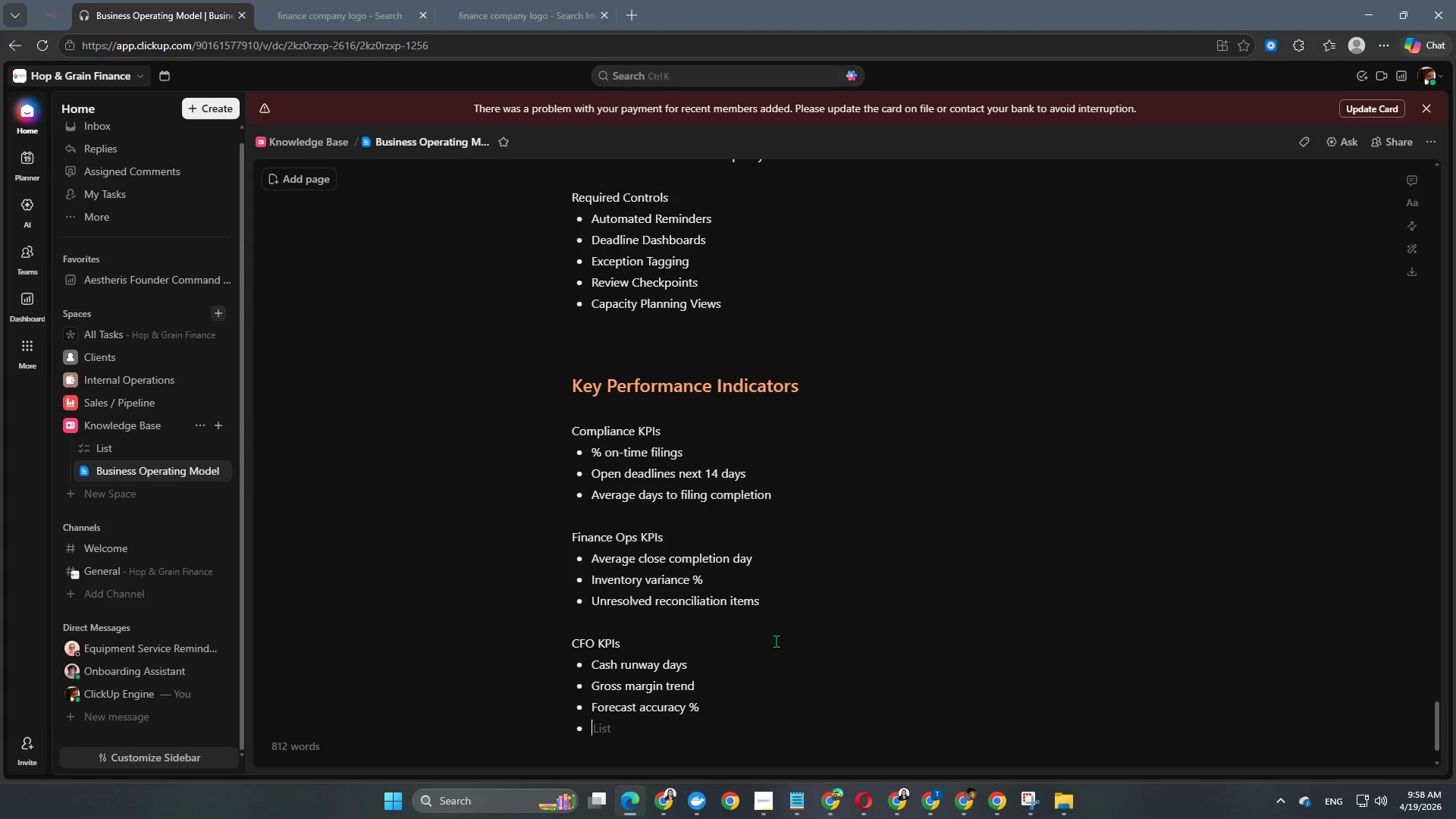 
key(Enter)
 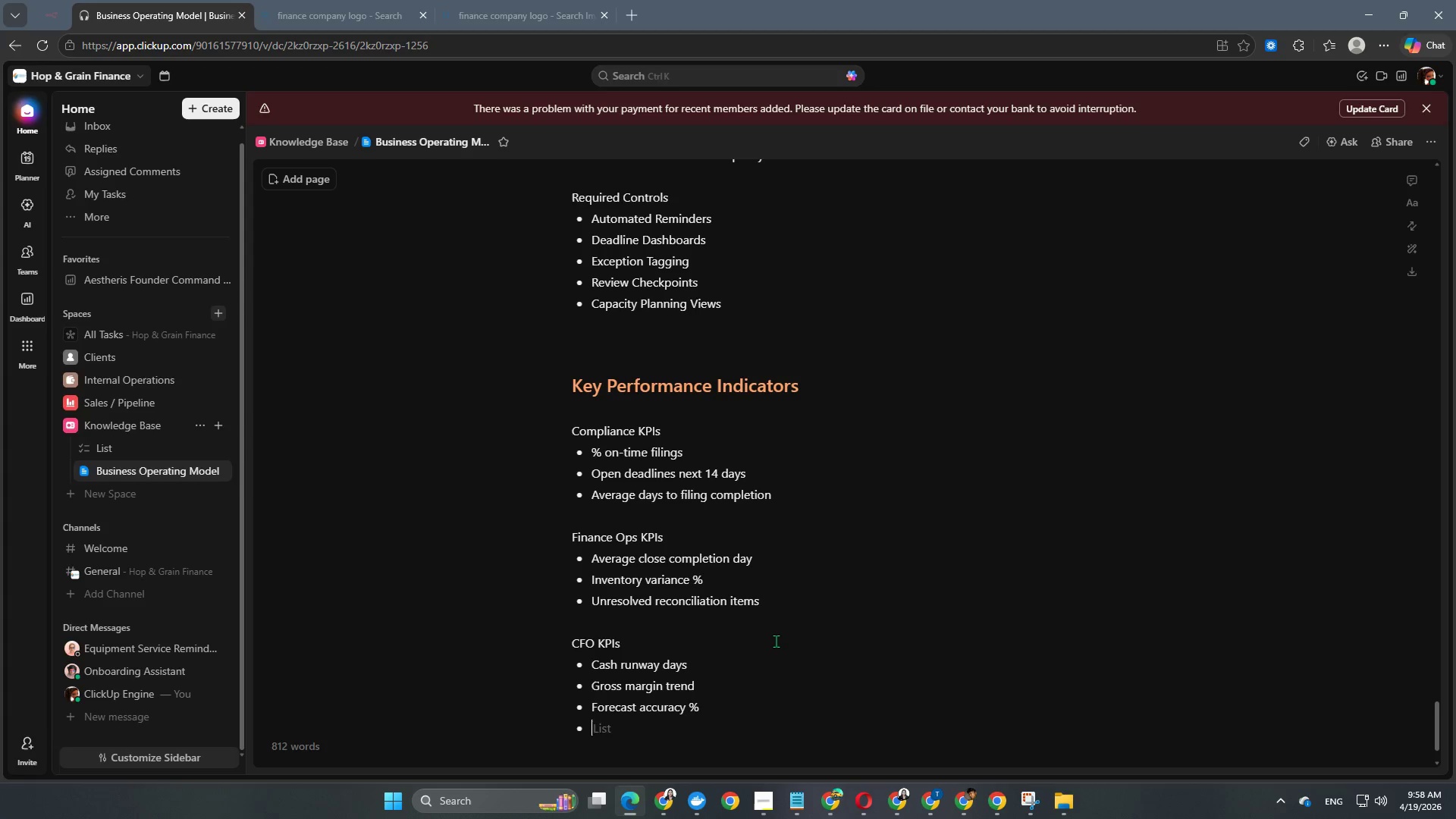 
key(Enter)
 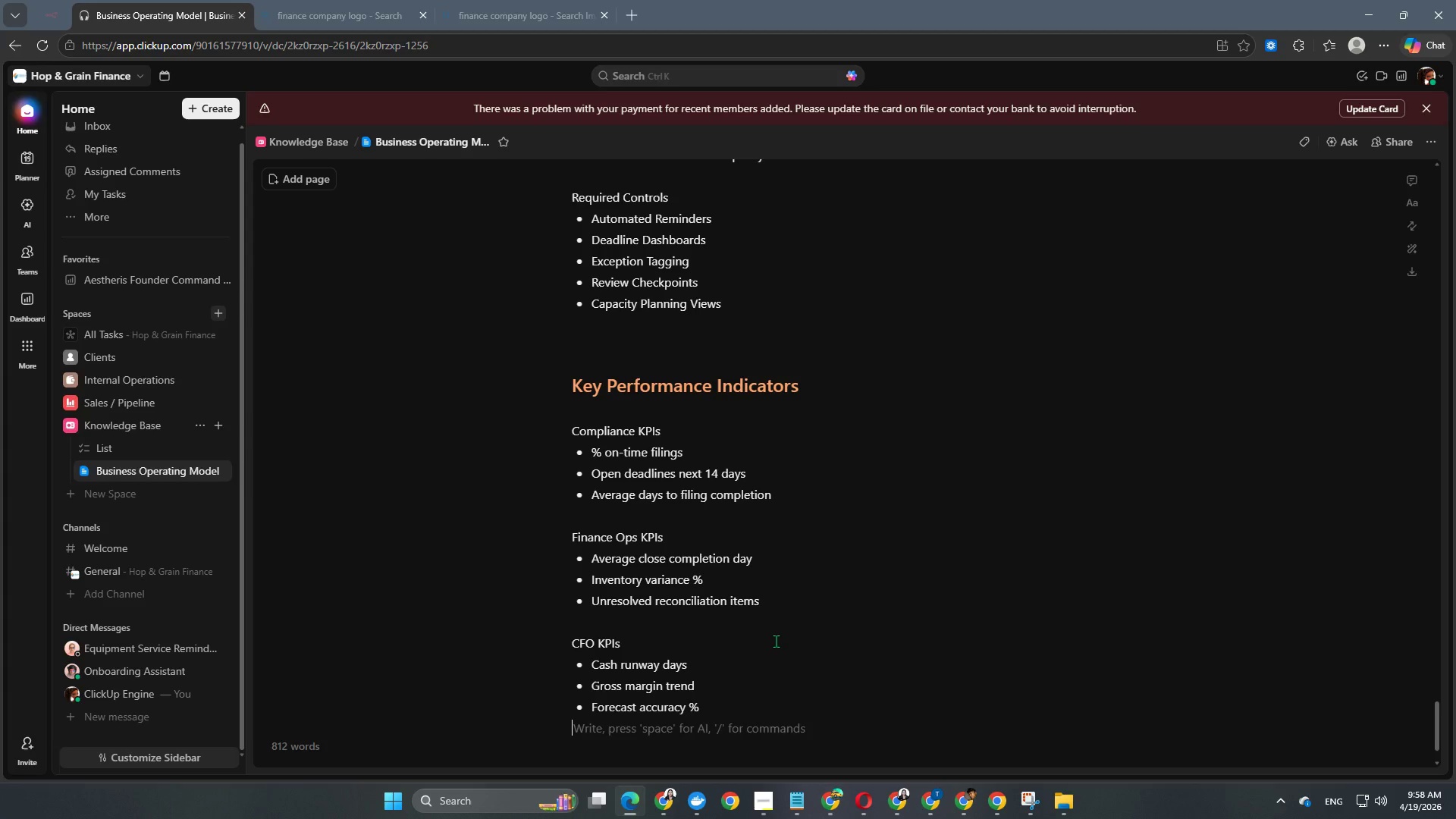 
key(Enter)
 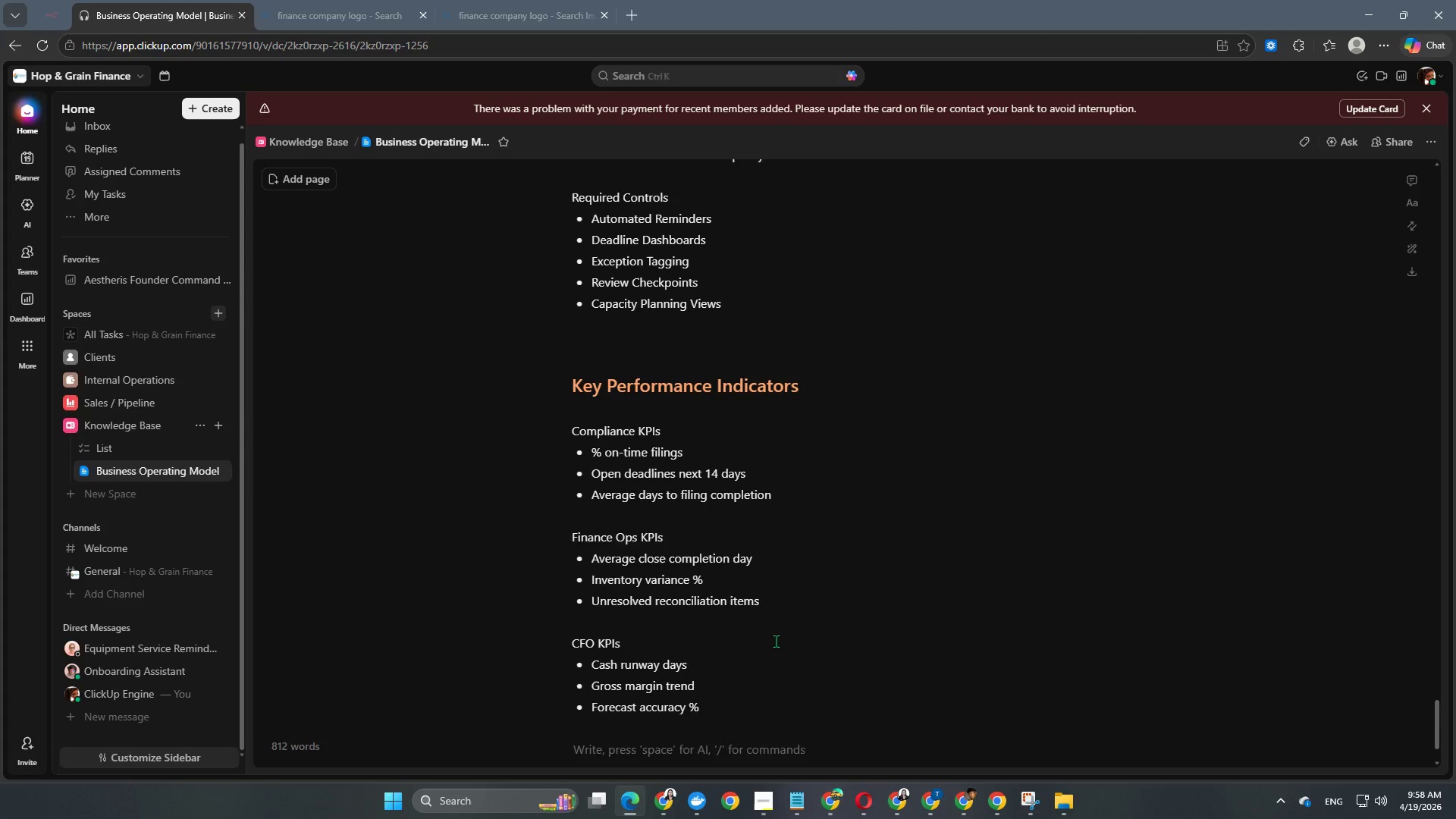 
scroll: coordinate [776, 641], scroll_direction: down, amount: 6.0
 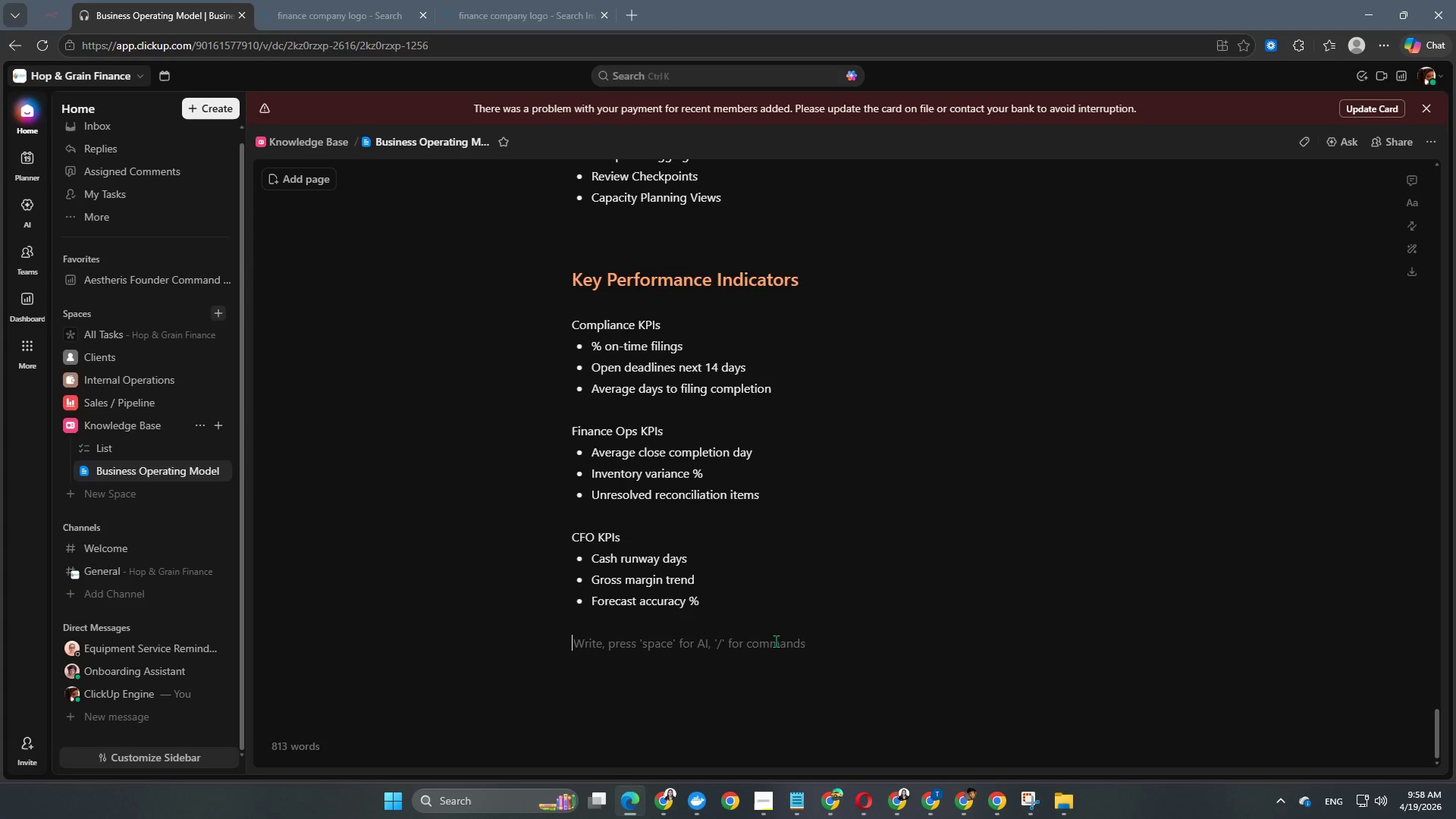 
type(Service KPIs)
 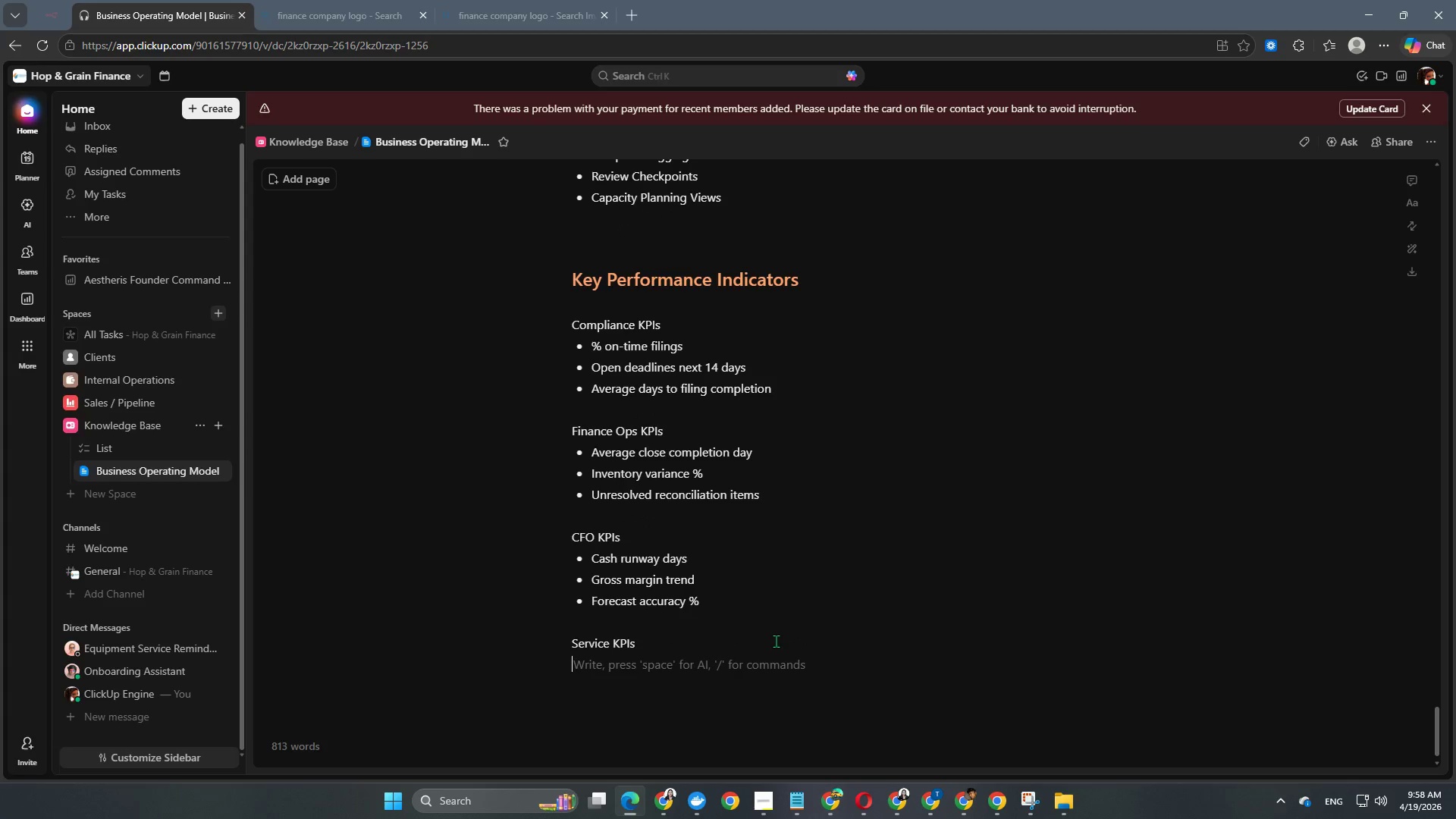 
 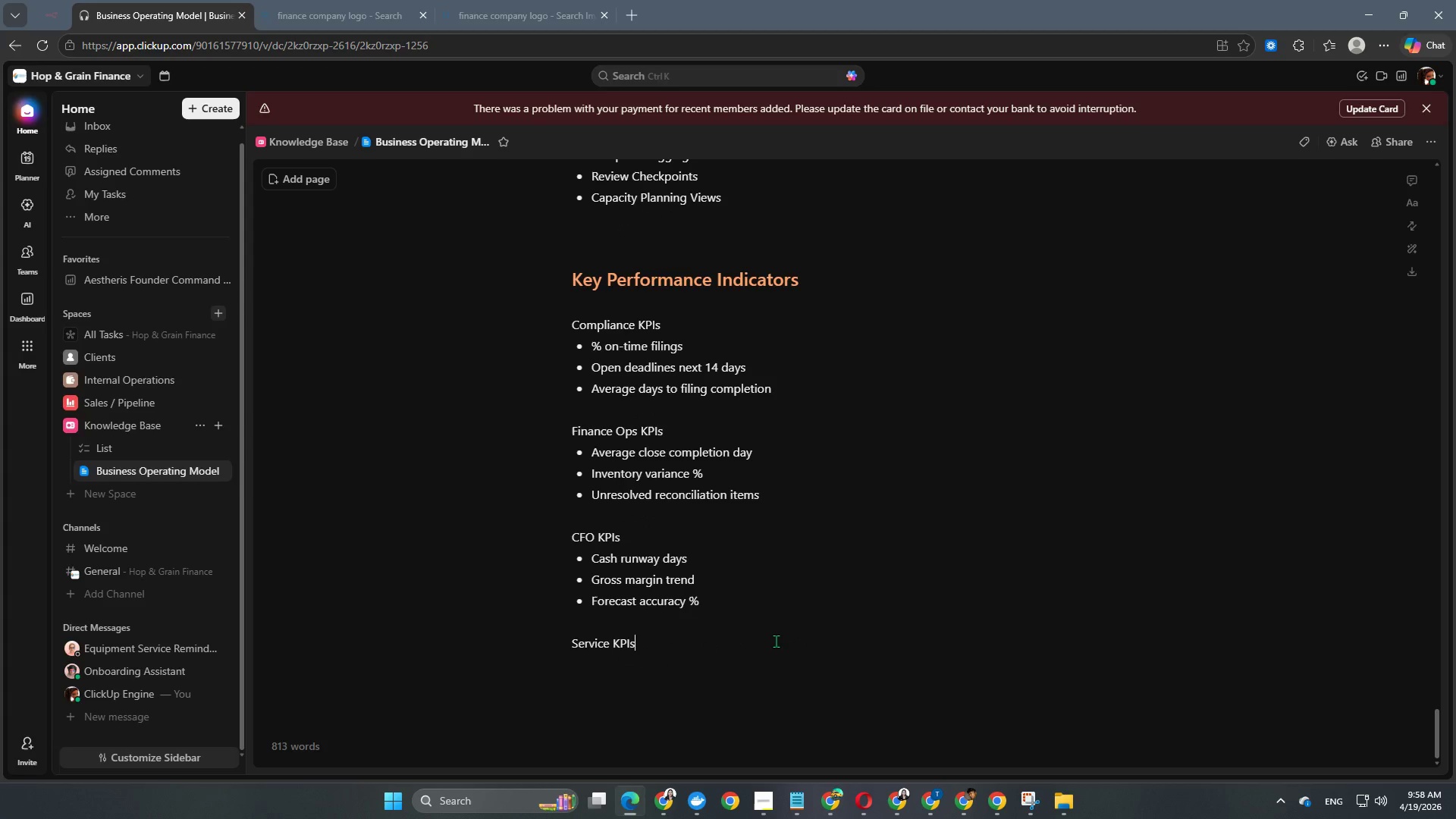 
key(Enter)
 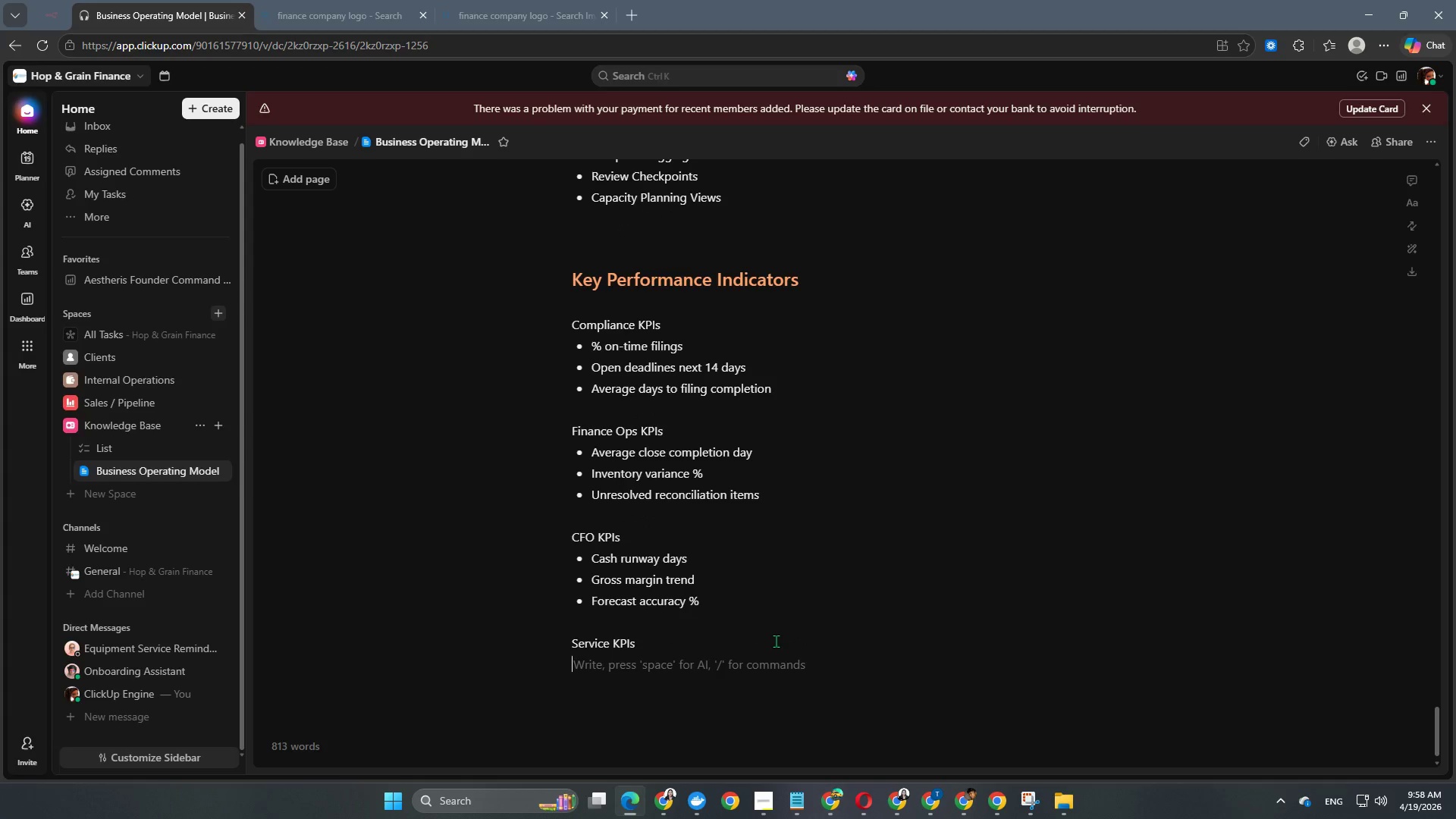 
type(- Client response timesline)
key(Backspace)
key(Backspace)
key(Backspace)
key(Backspace)
key(Backspace)
type(lion)
key(Backspace)
key(Backspace)
type(nes)
 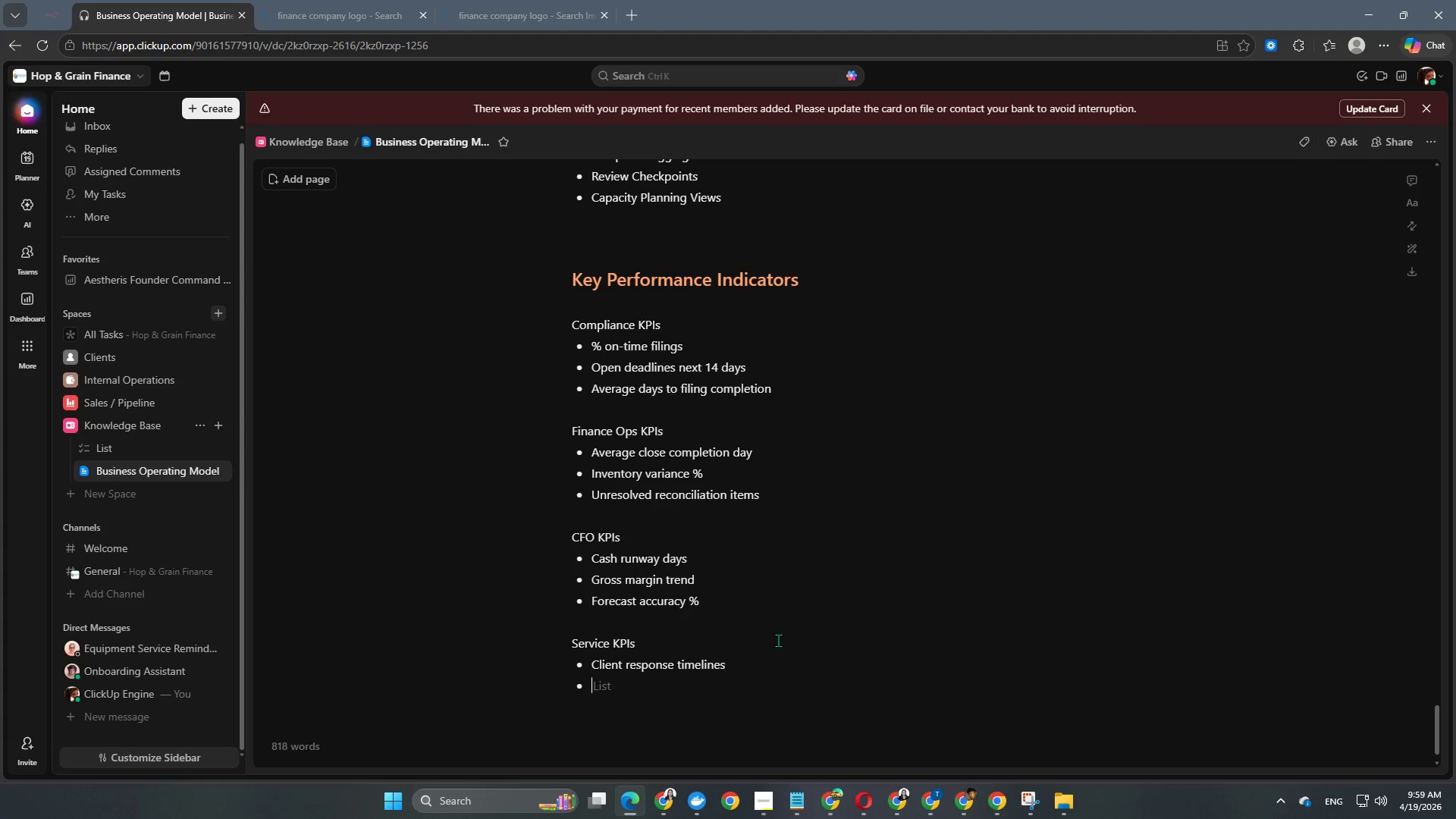 
 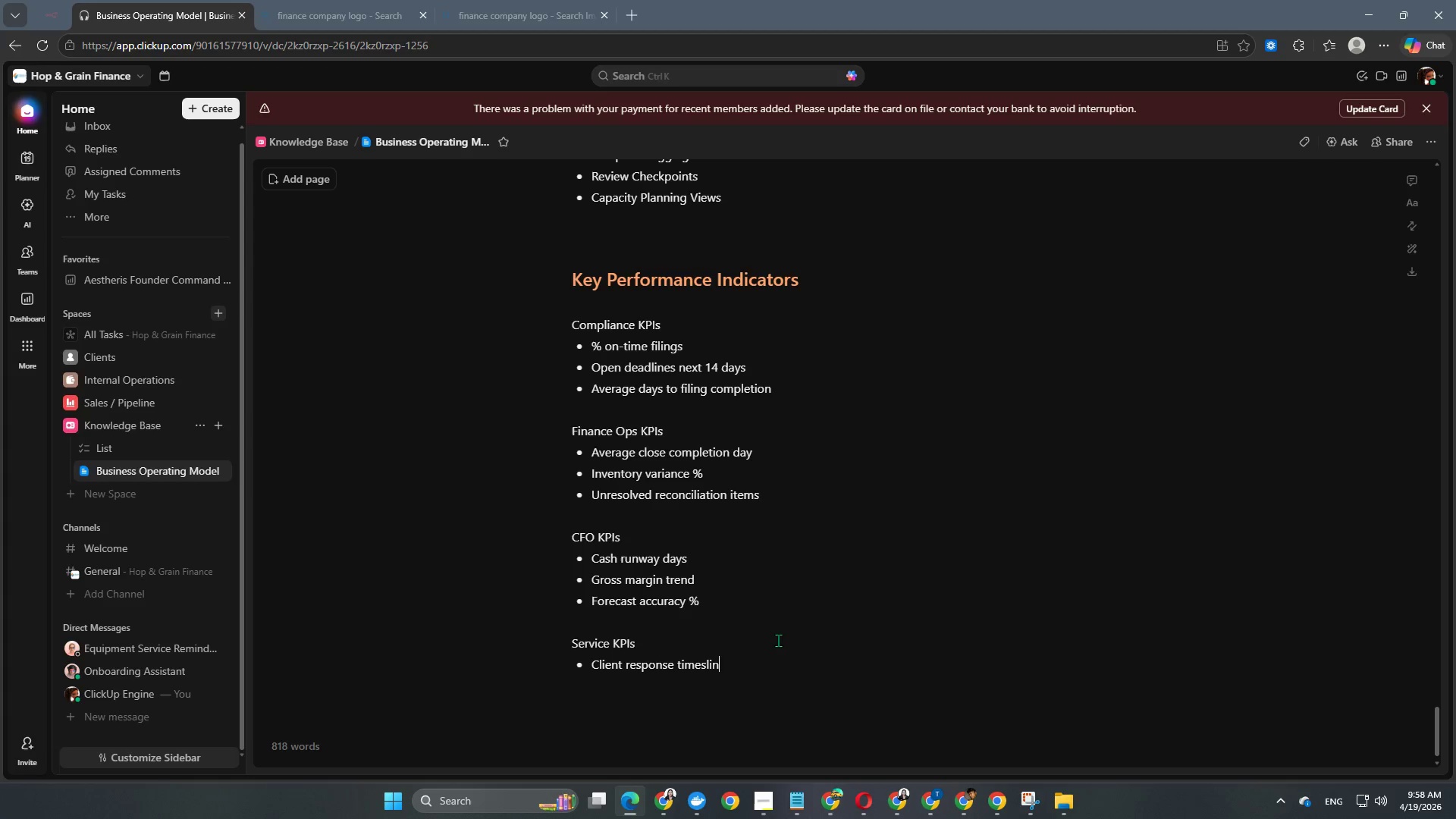 
key(Enter)
 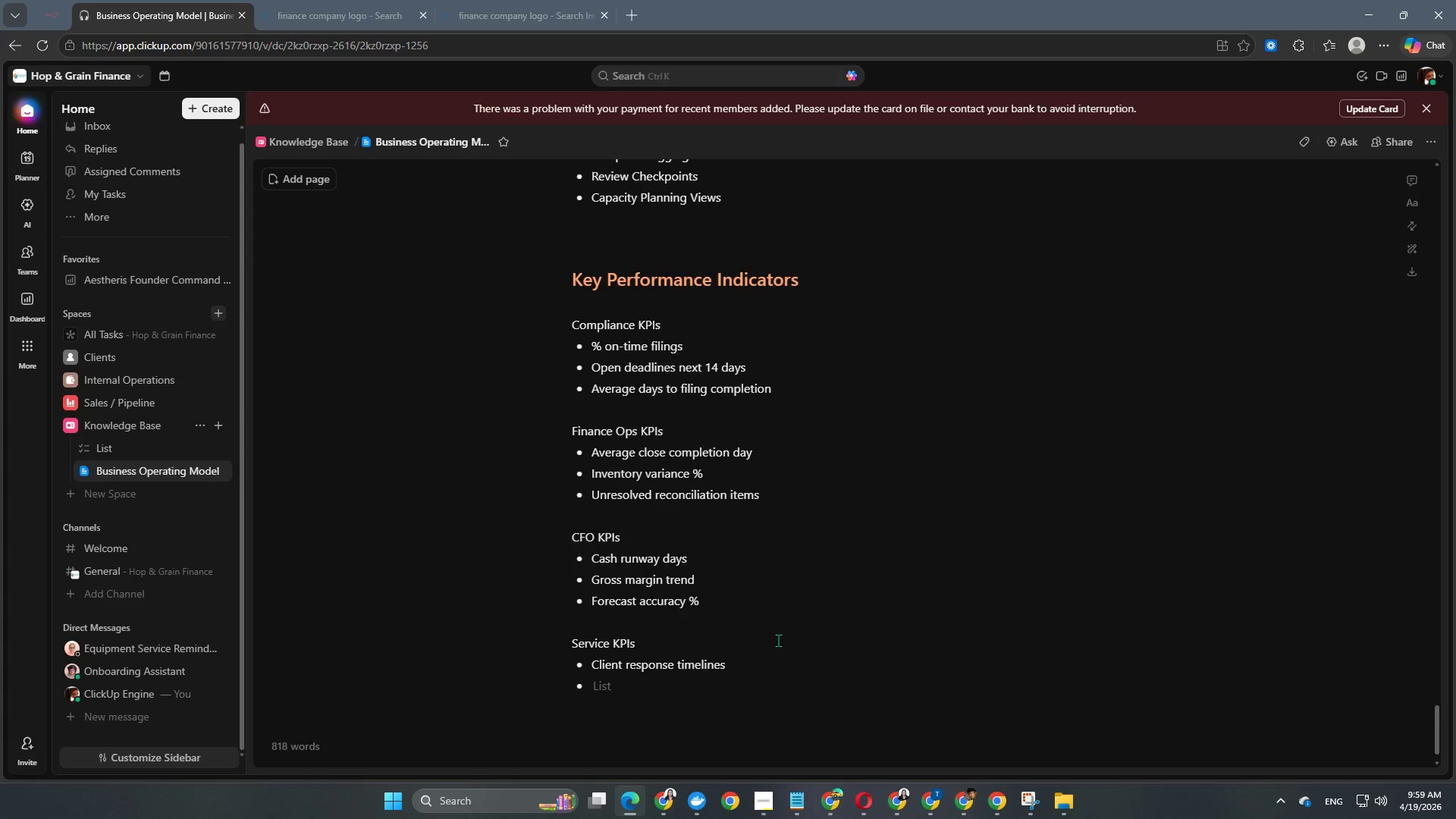 
type(Monthly dleivera)
key(Backspace)
key(Backspace)
key(Backspace)
key(Backspace)
key(Backspace)
key(Backspace)
key(Backspace)
type(elibv)
key(Backspace)
key(Backspace)
type(verable completion )
 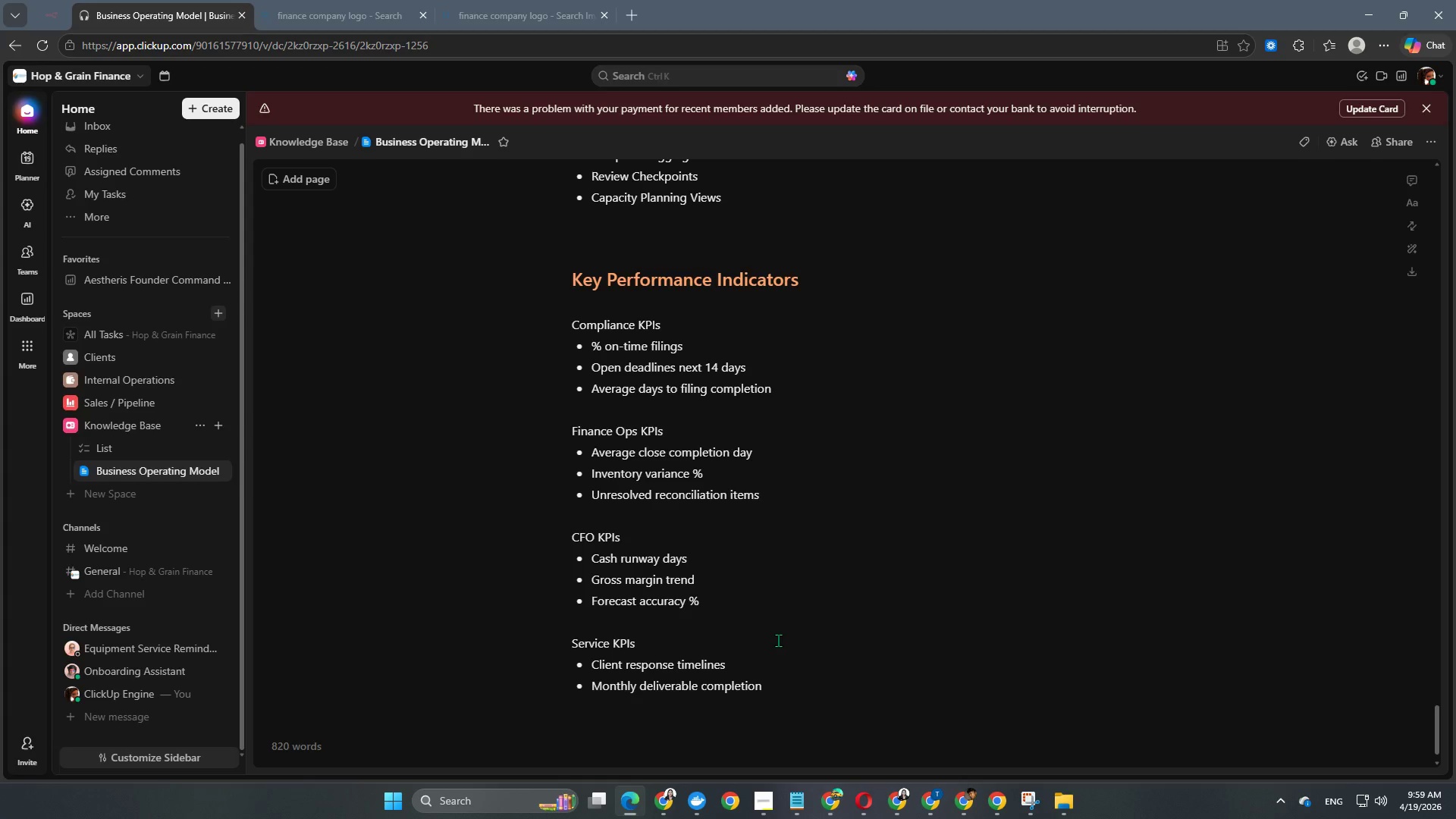 
hold_key(key=ShiftRight, duration=3.25)
 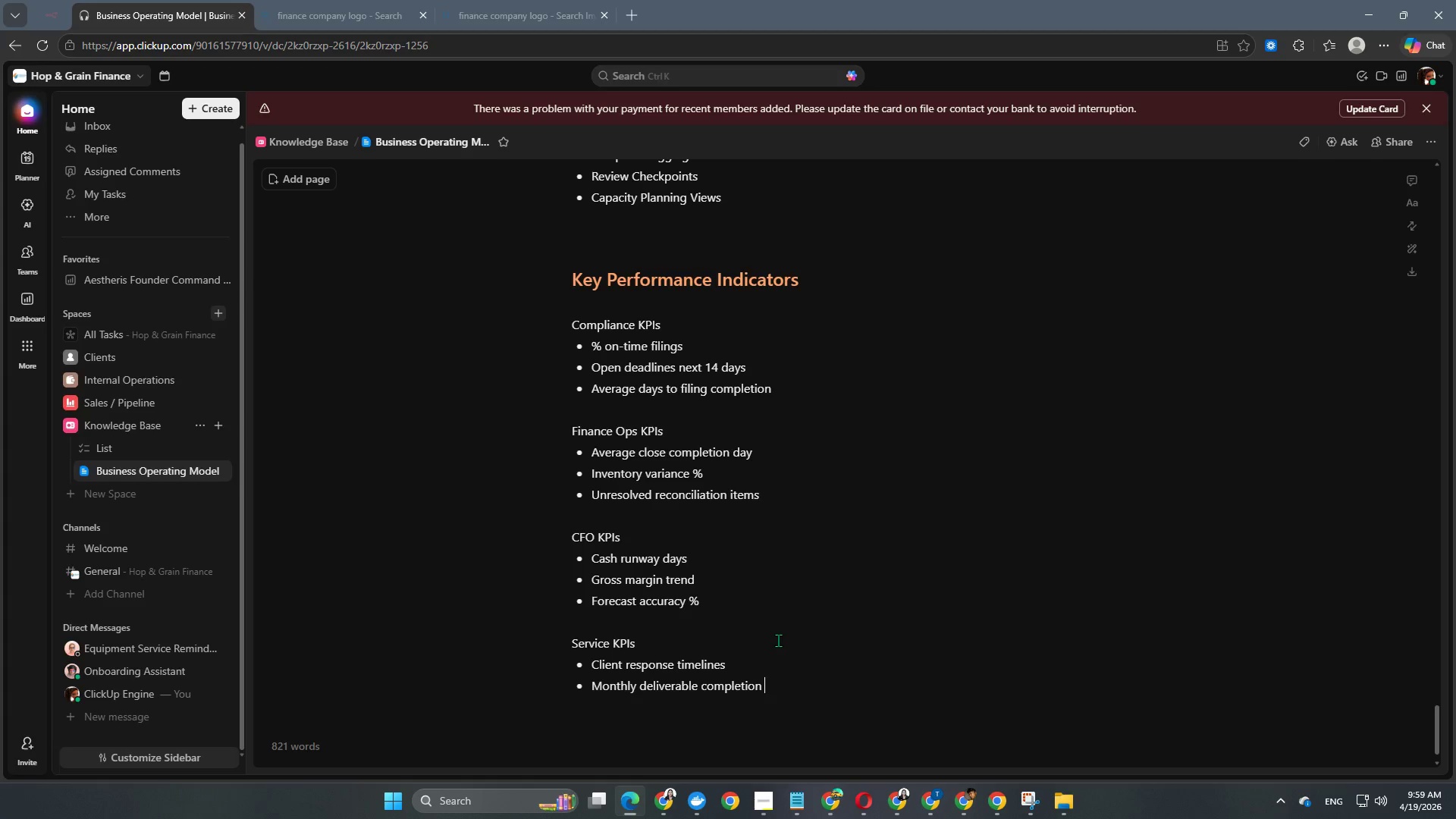 
key(Shift+4)
 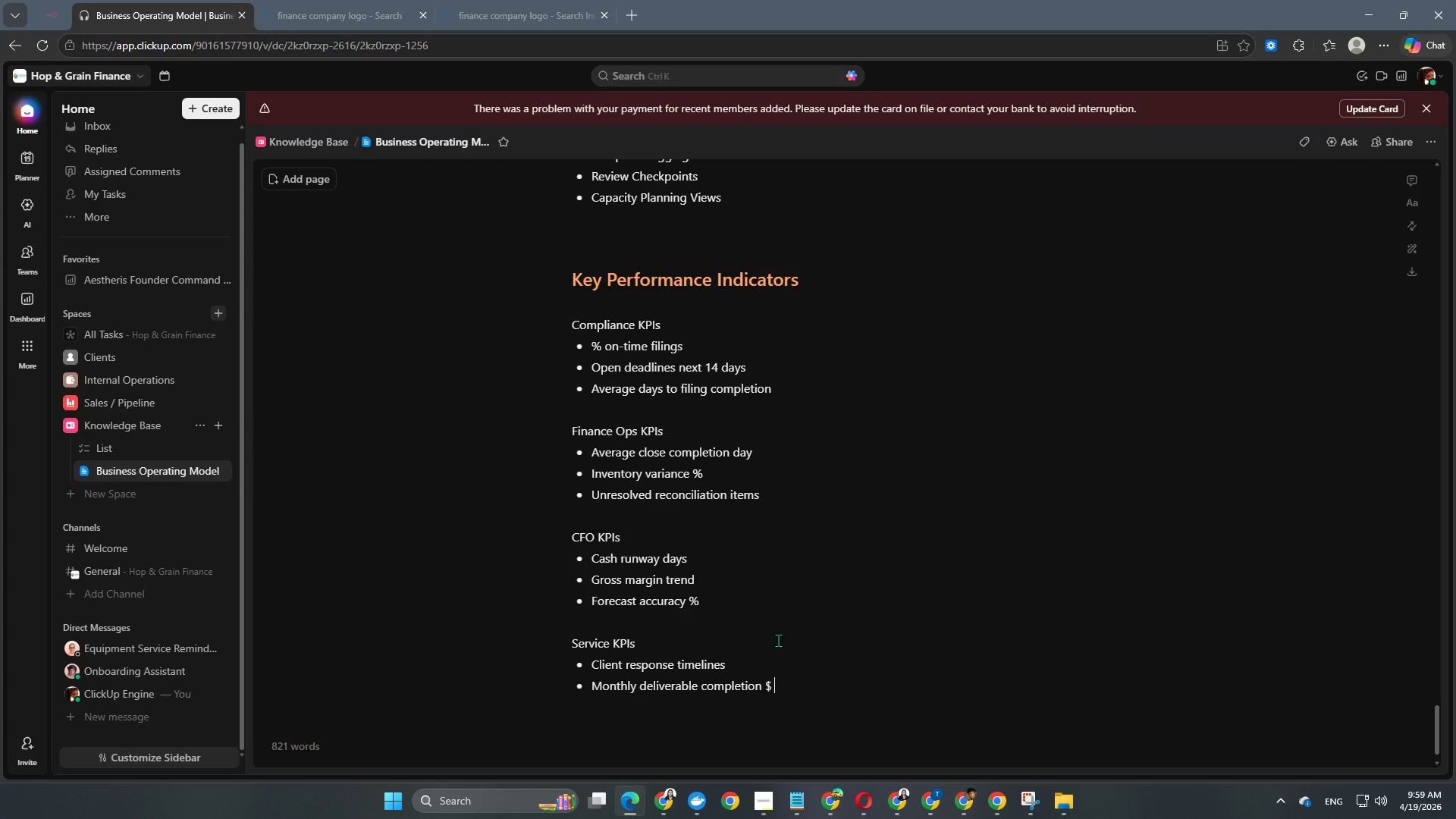 
key(Space)
 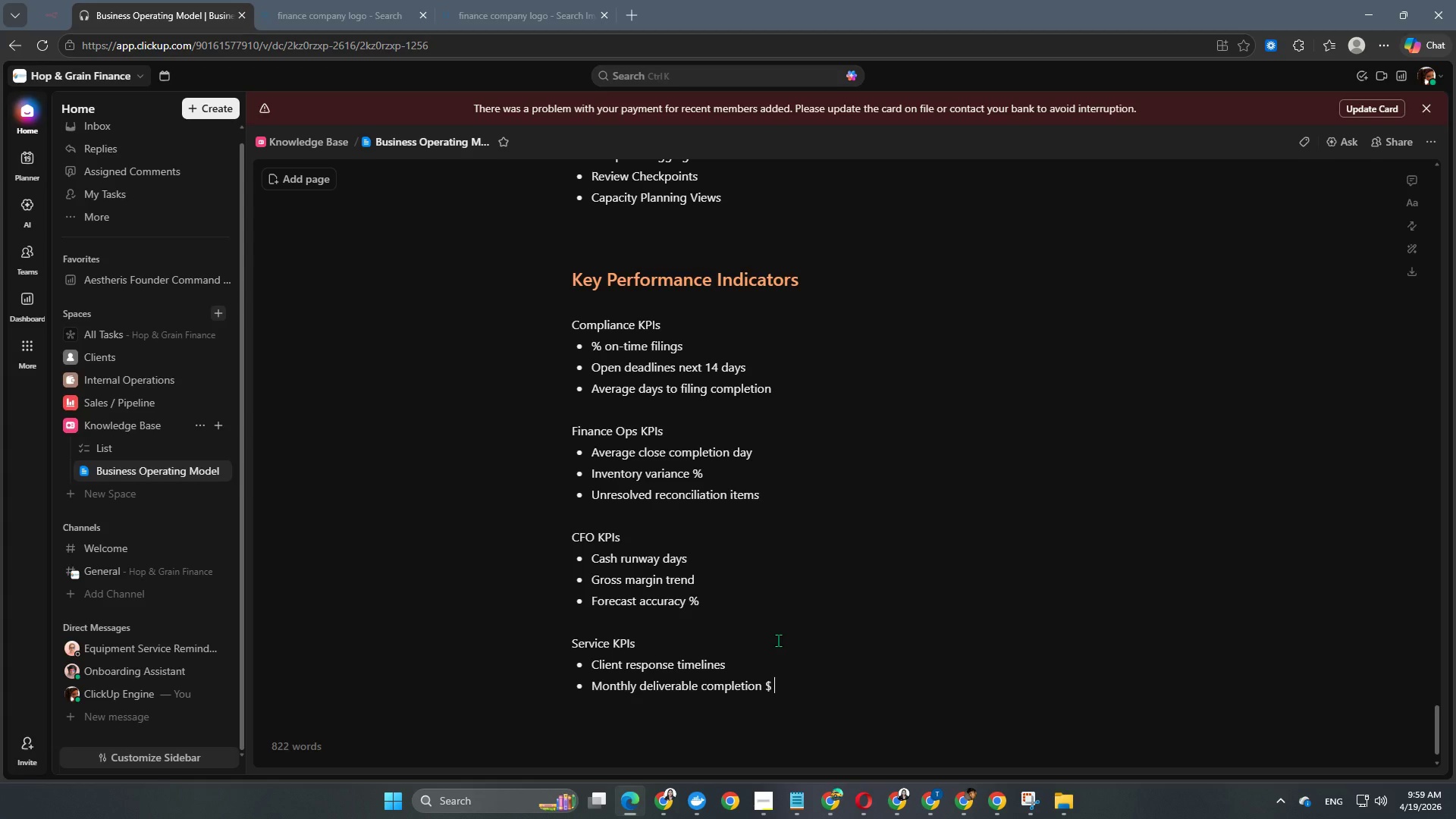 
wait(7.12)
 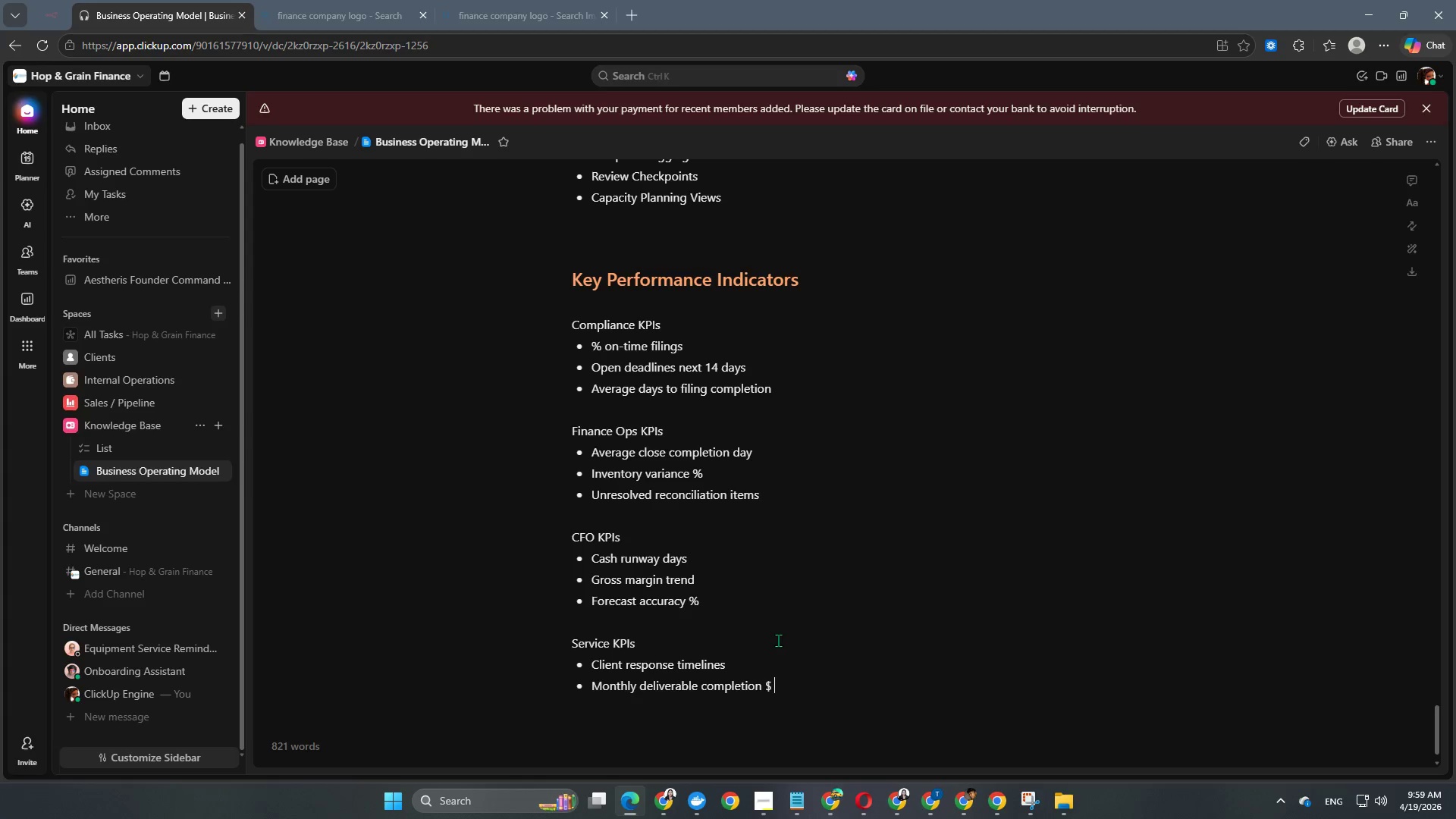 
key(Backspace)
 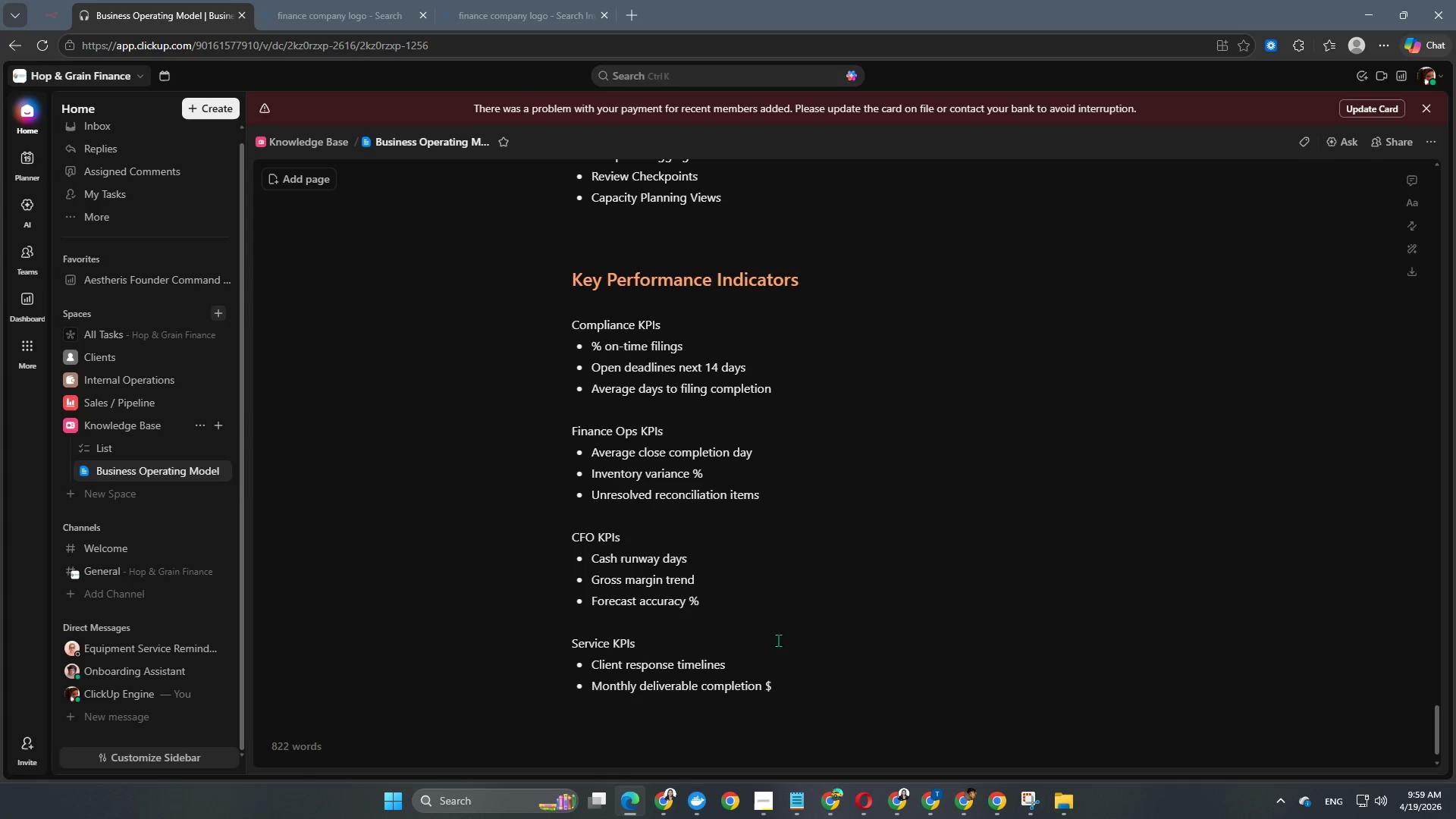 
key(Backspace)
 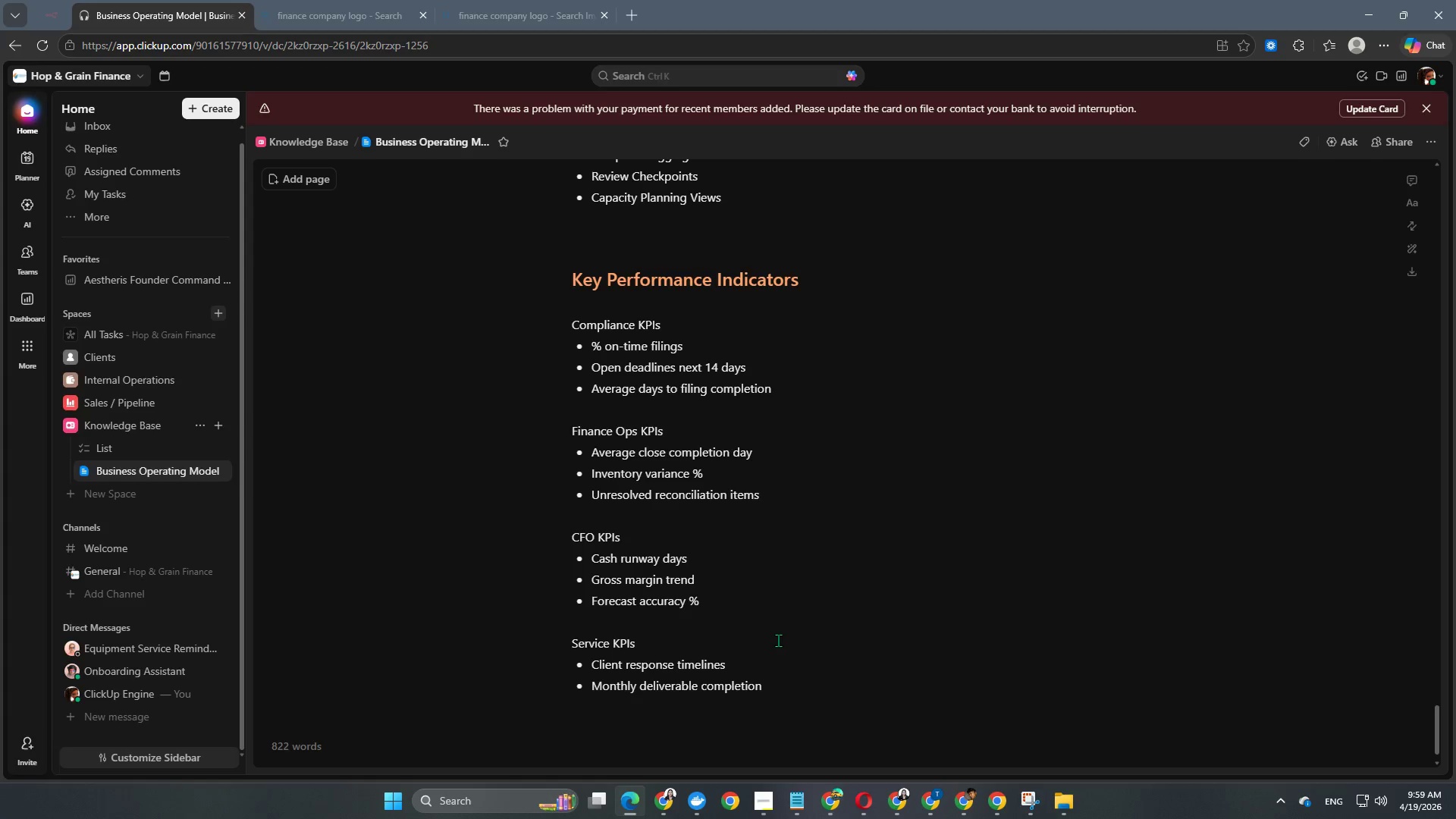 
key(Shift+5)
 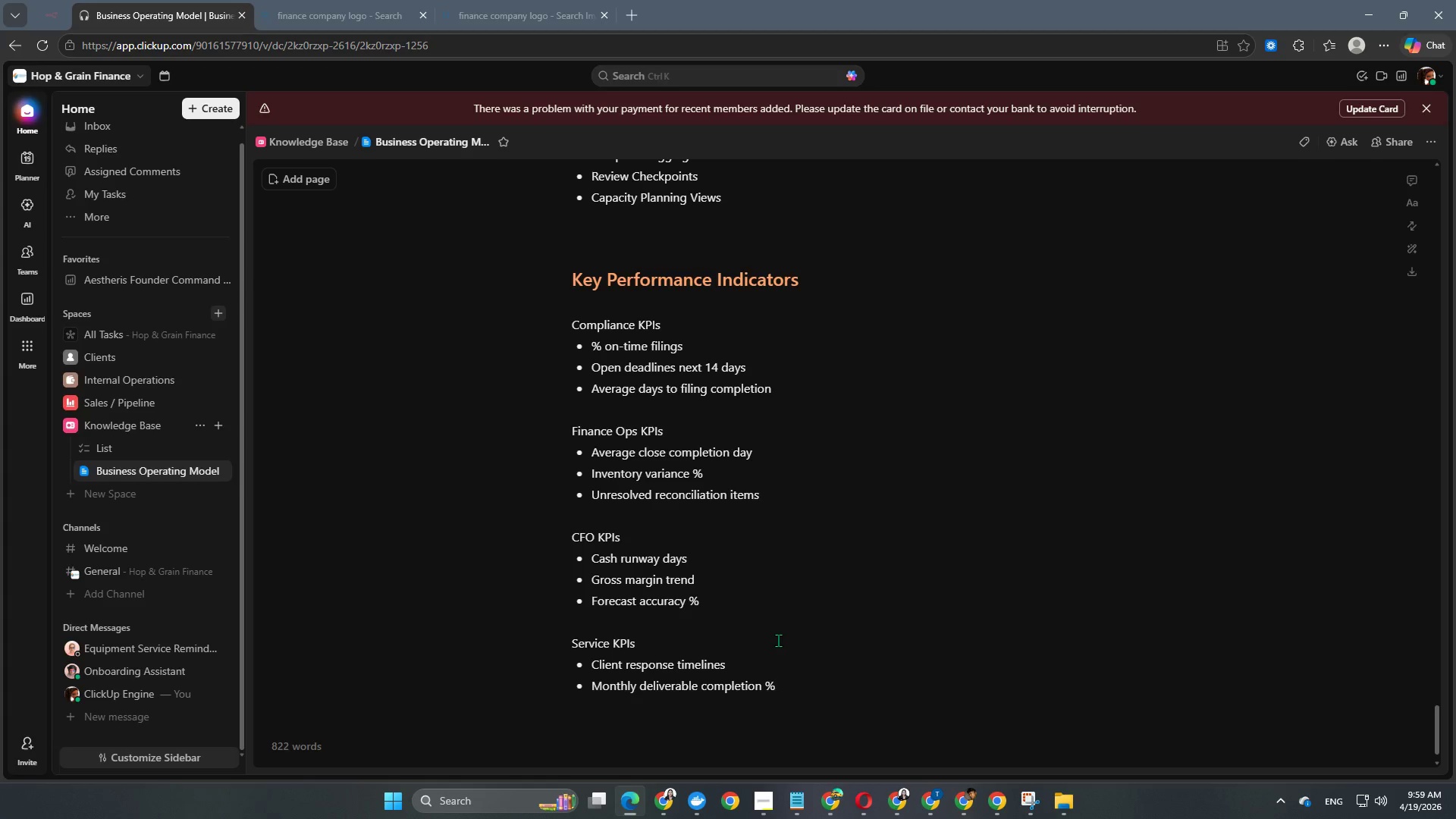 
key(Enter)
 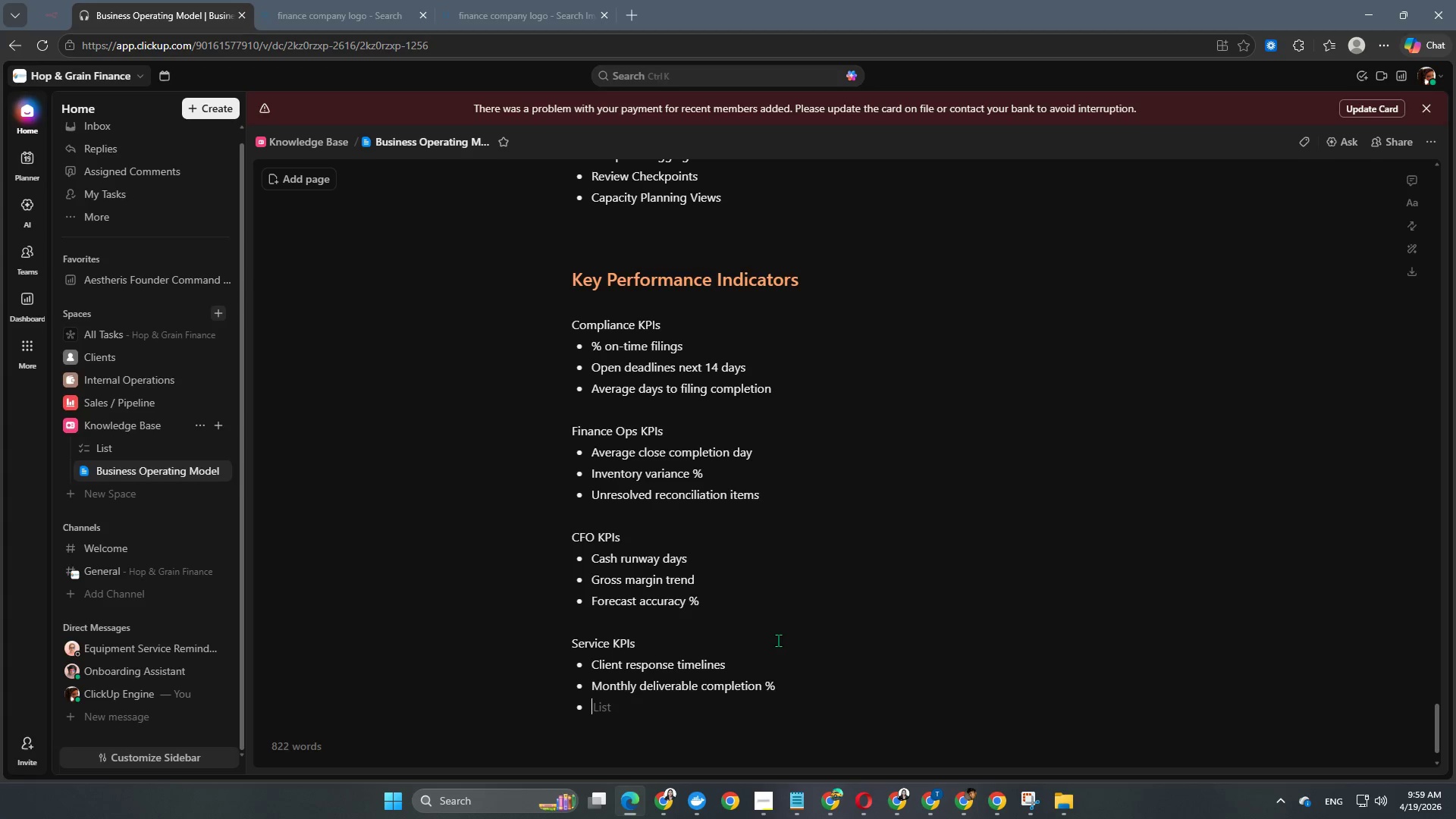 
type(Blocked d)
key(Backspace)
type(task a)
key(Backspace)
type(count)
 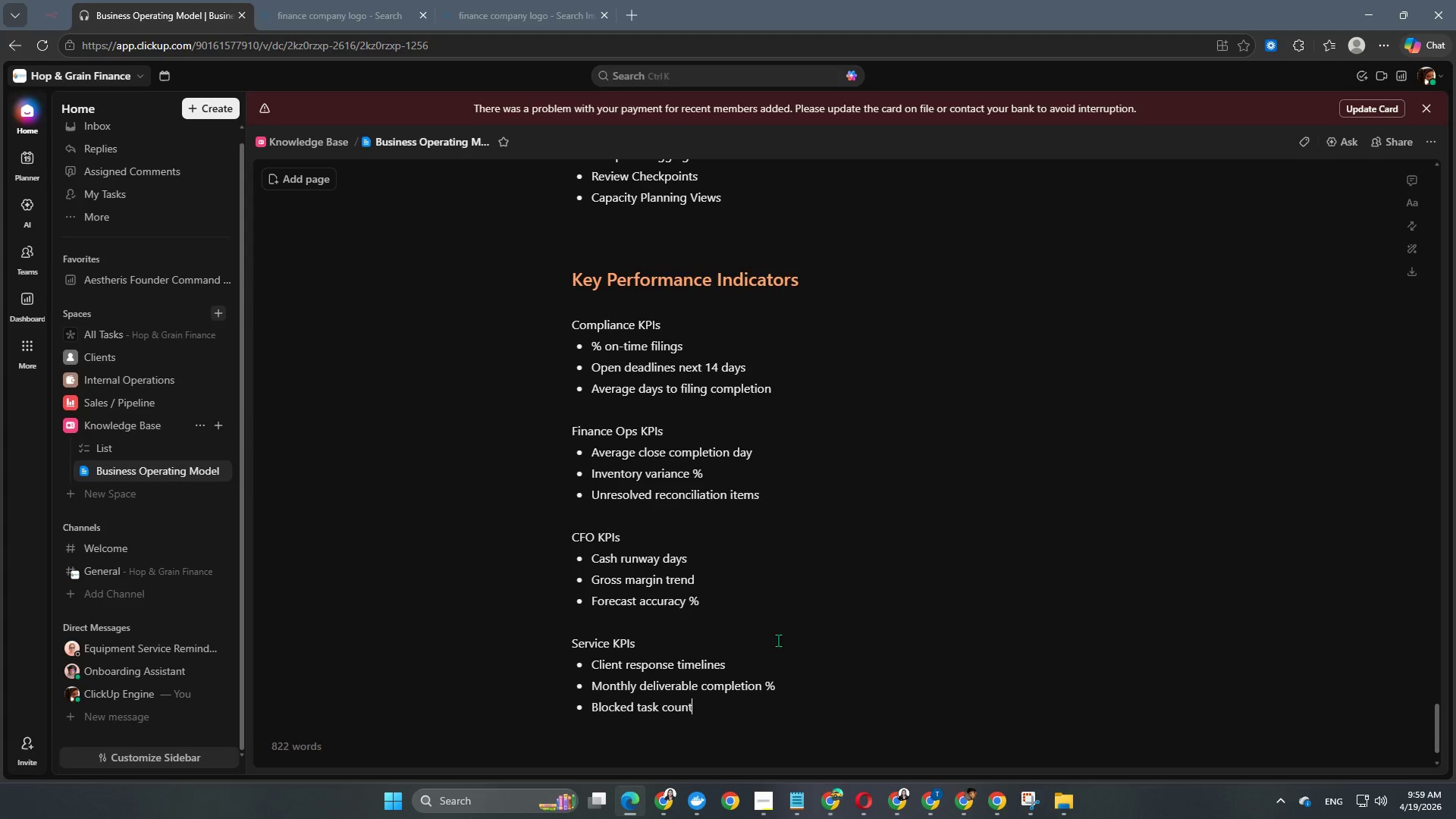 
scroll: coordinate [801, 623], scroll_direction: down, amount: 6.0
 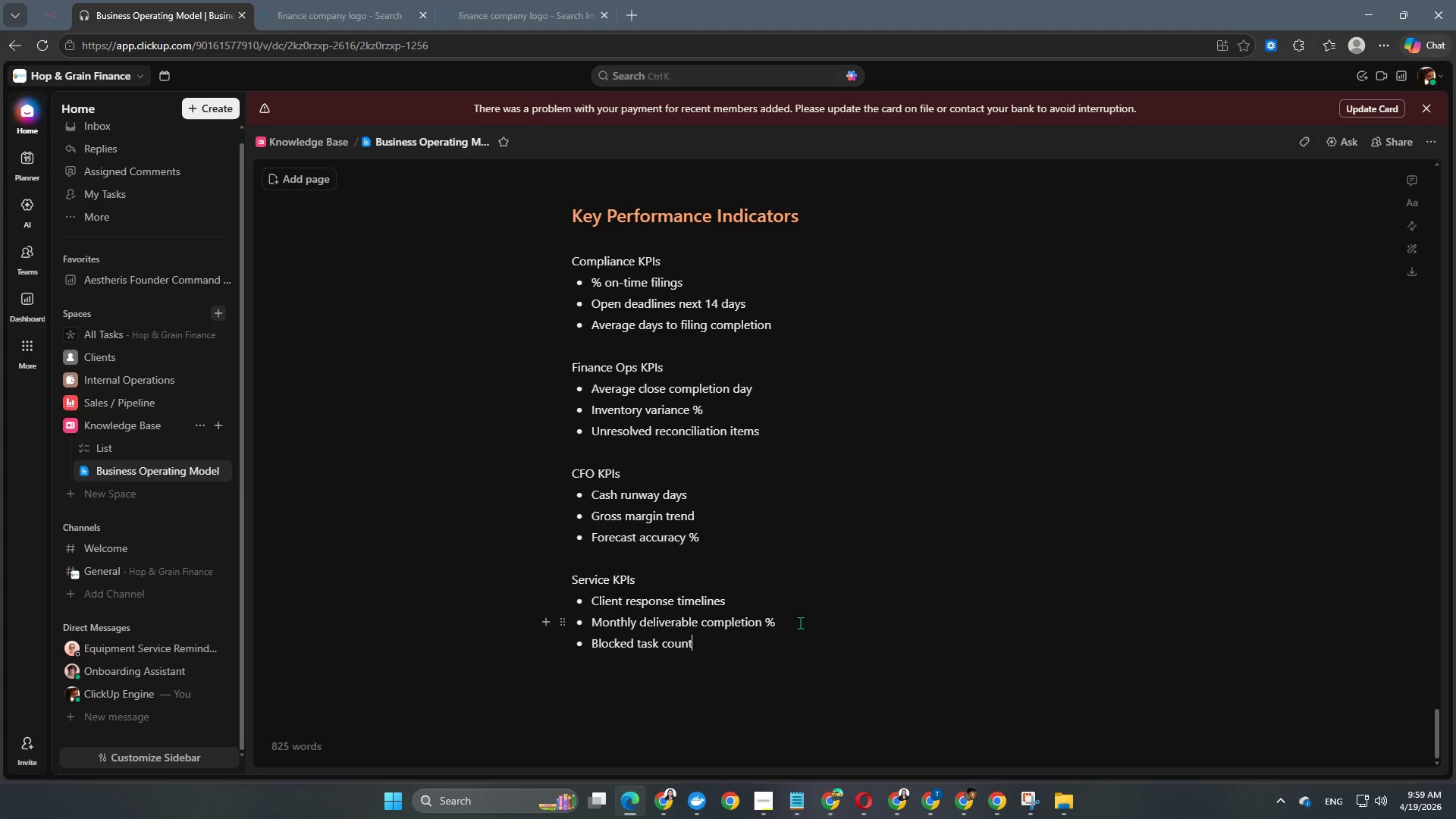 
key(NumpadEnter)
 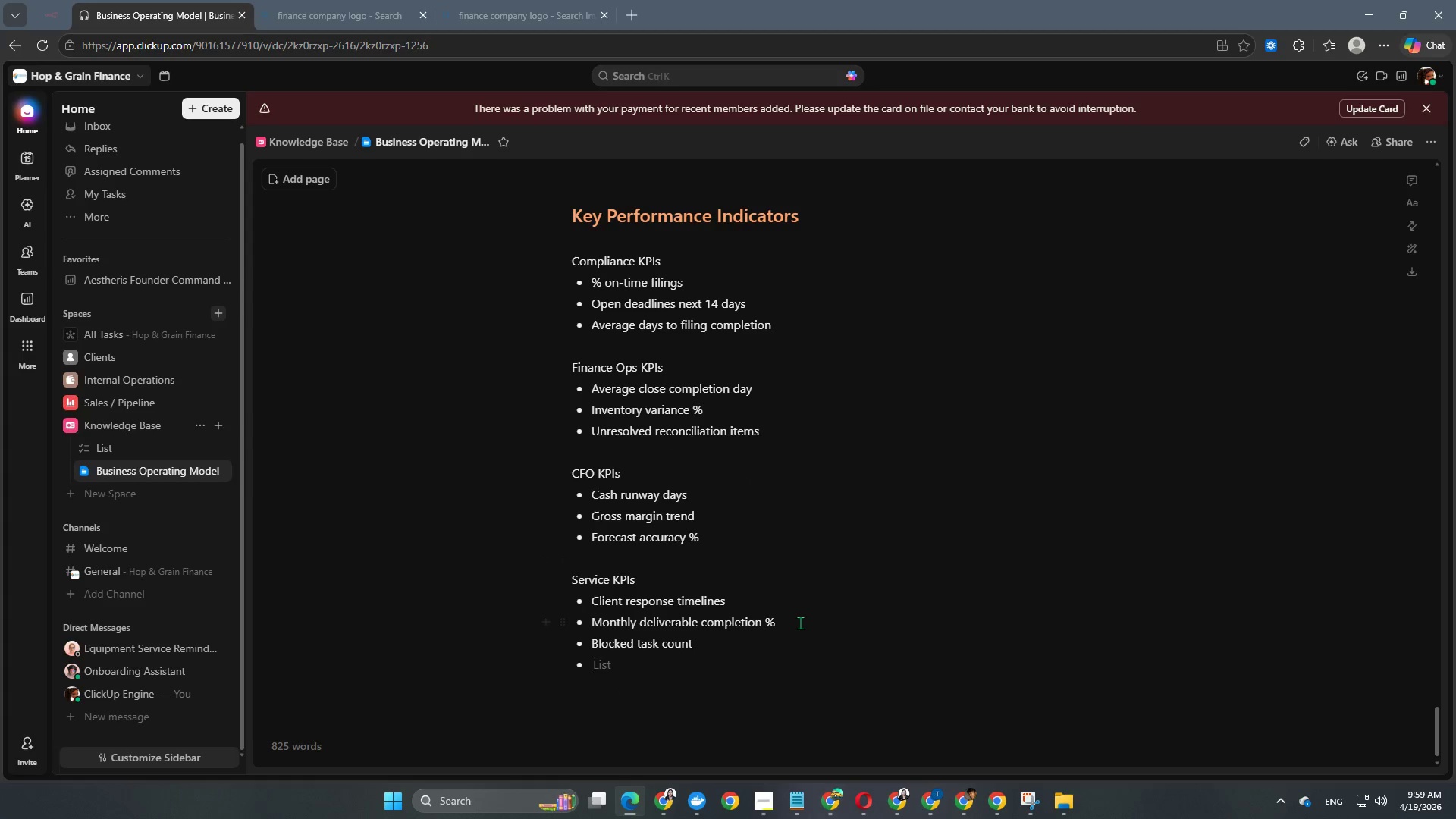 
key(NumpadEnter)
 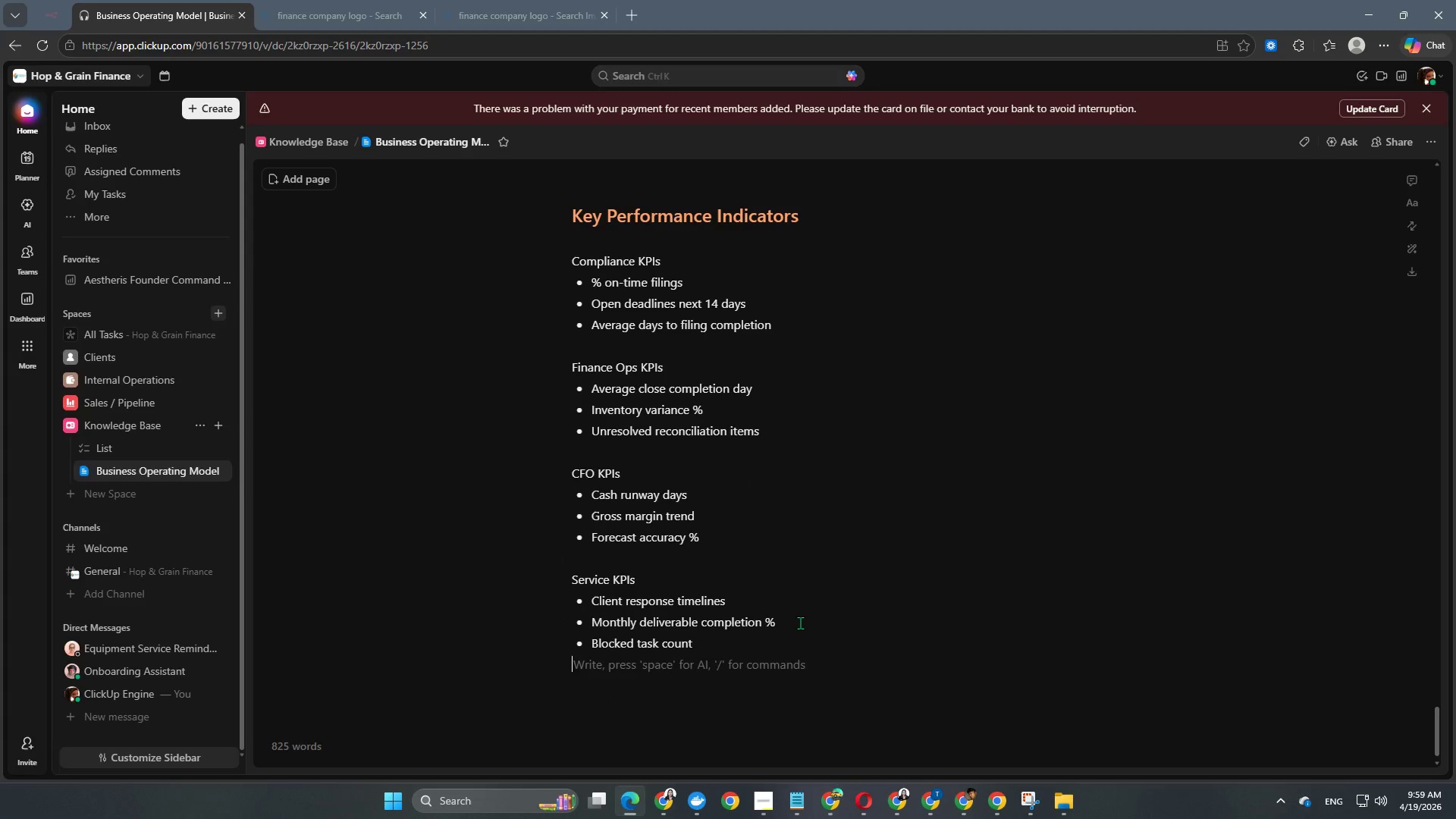 
key(NumpadEnter)
 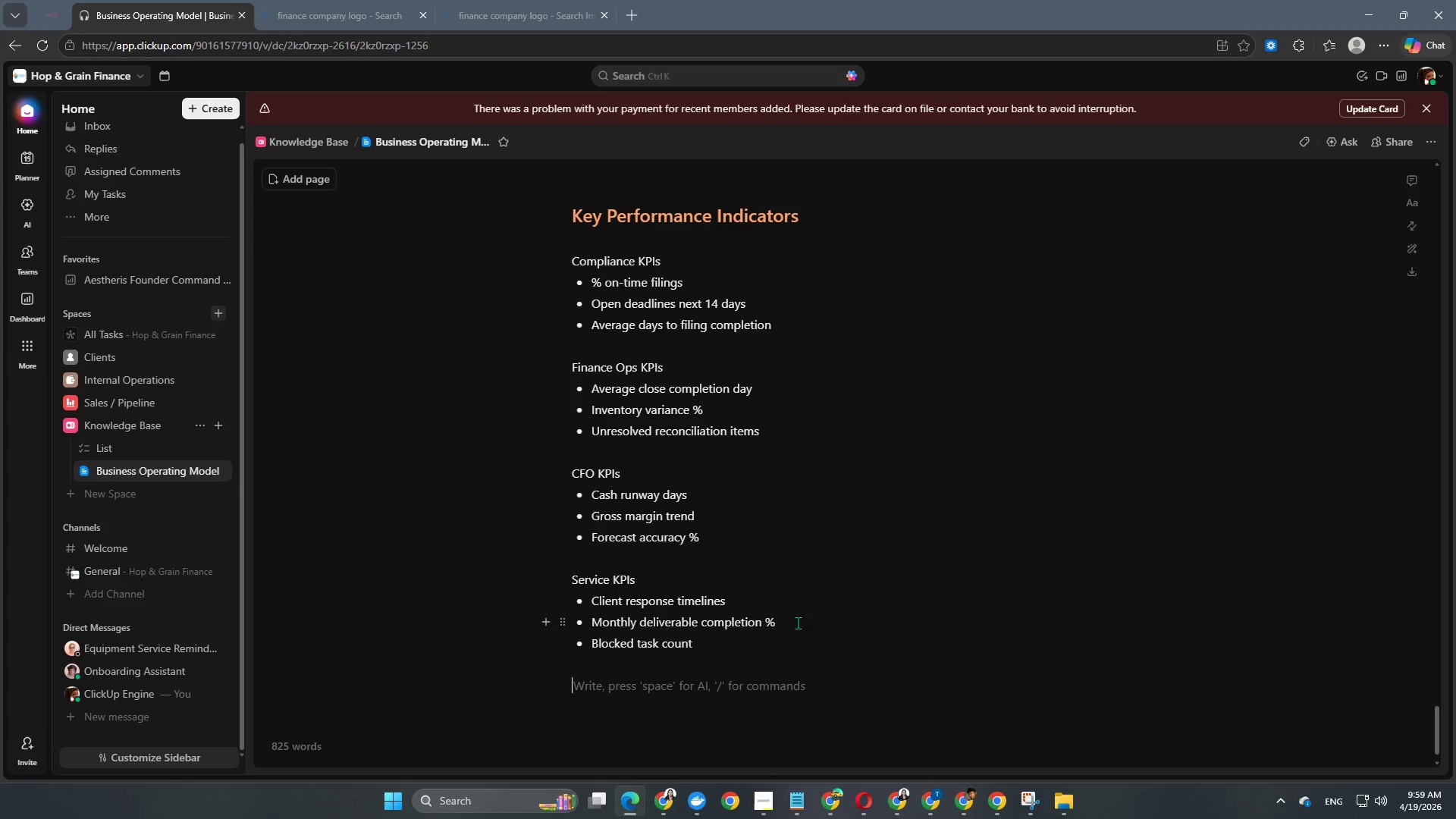 
key(NumpadEnter)
 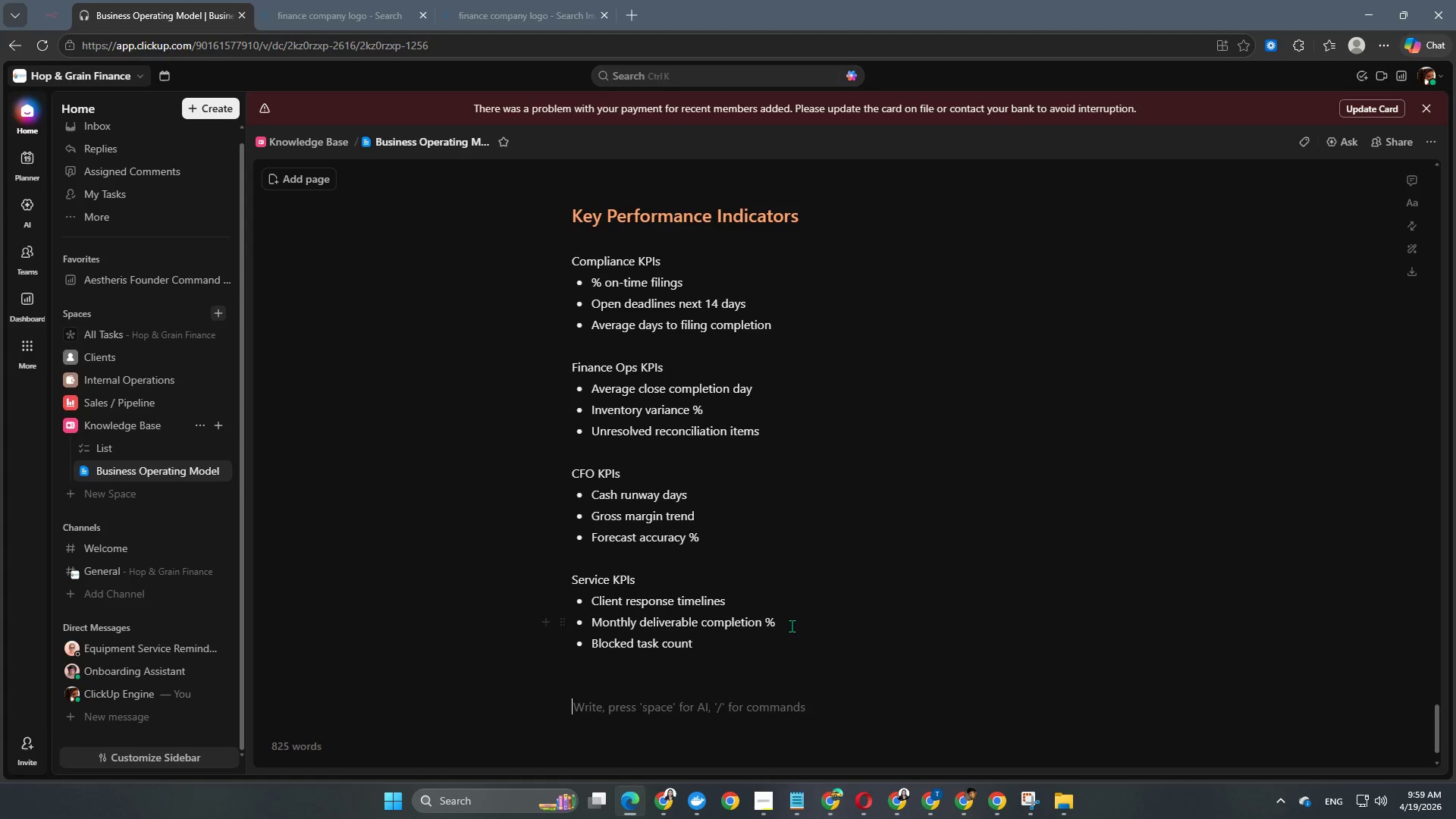 
key(NumpadEnter)
 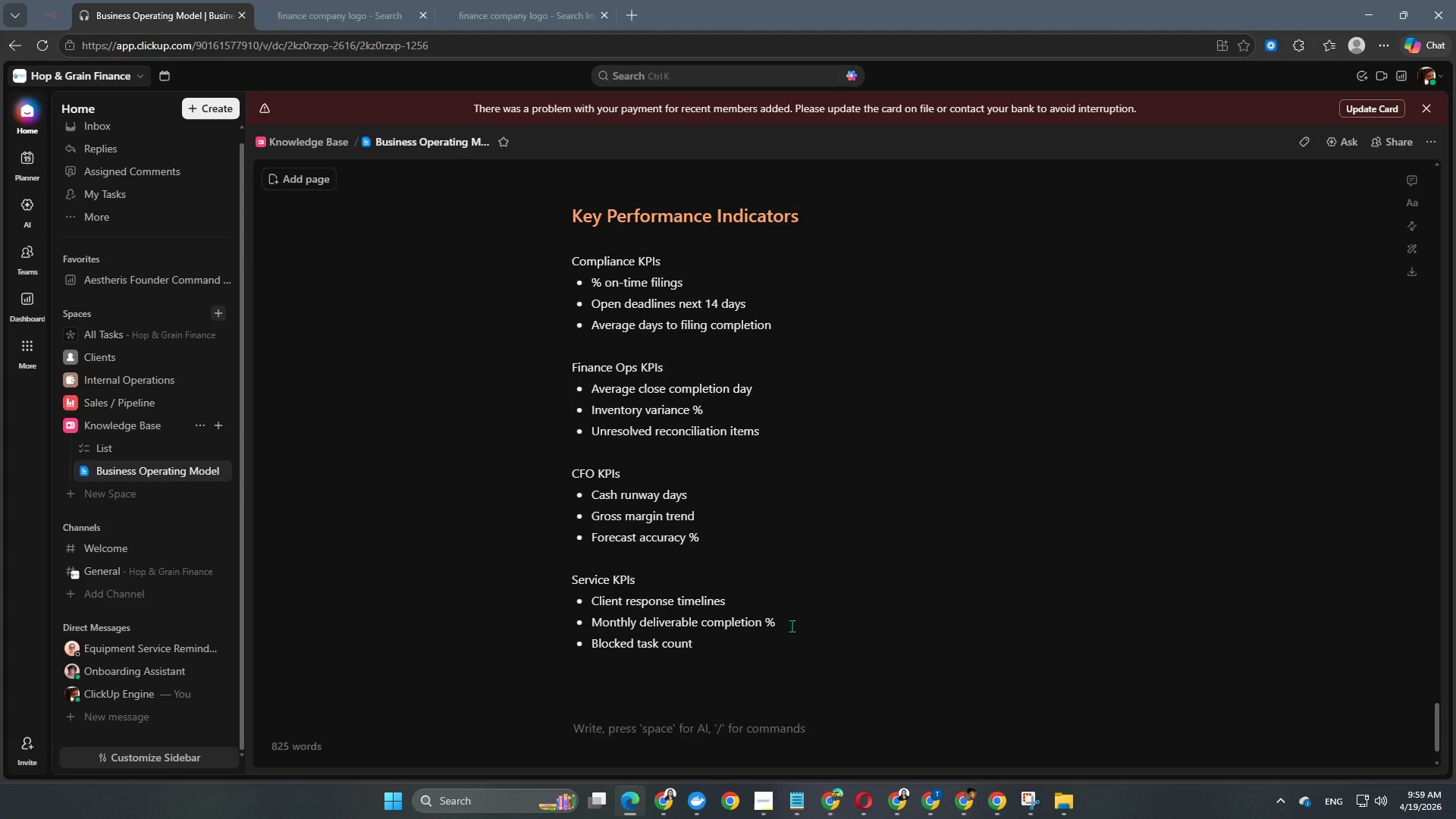 
wait(5.41)
 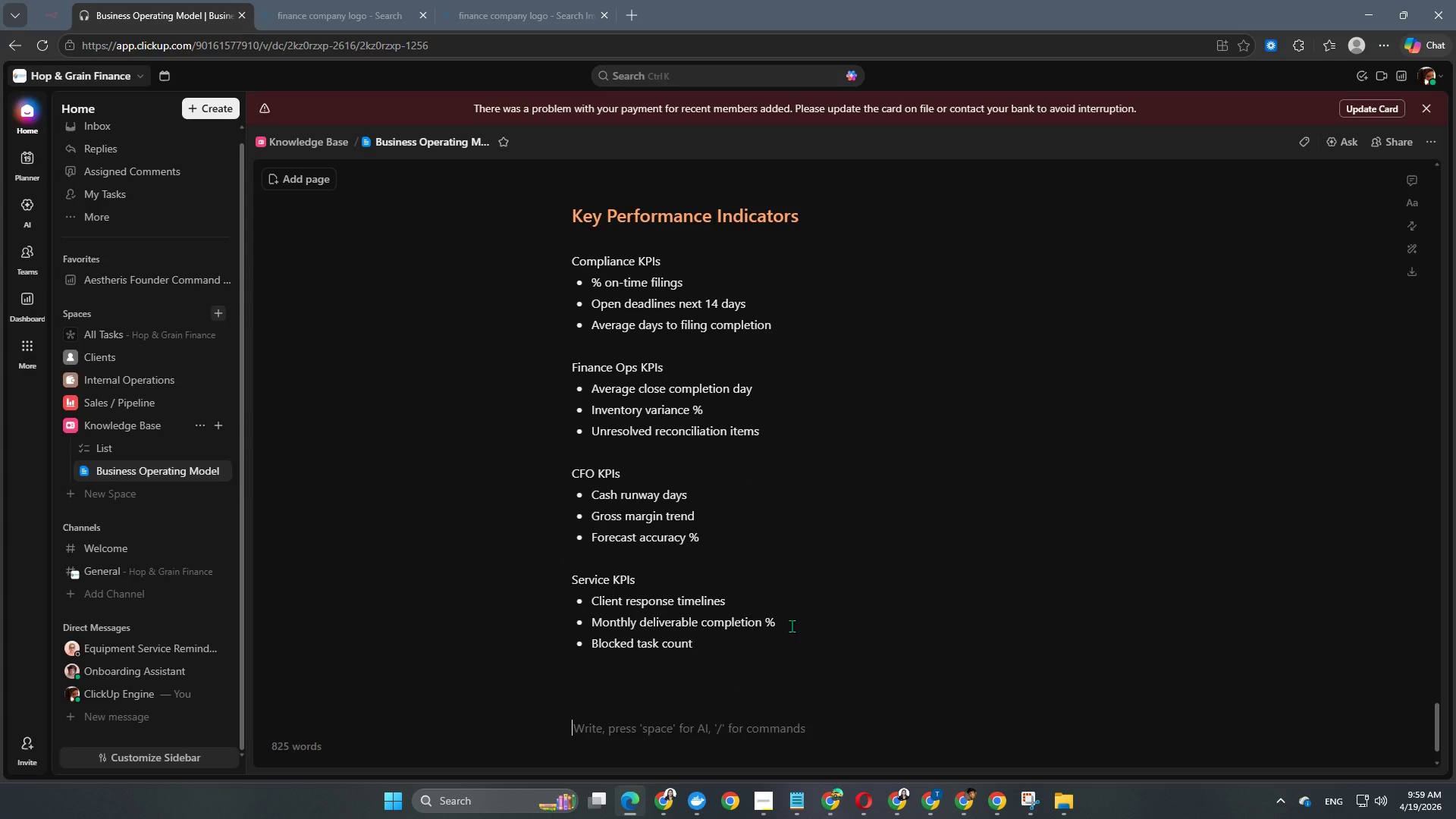 
scroll: coordinate [792, 626], scroll_direction: down, amount: 4.0
 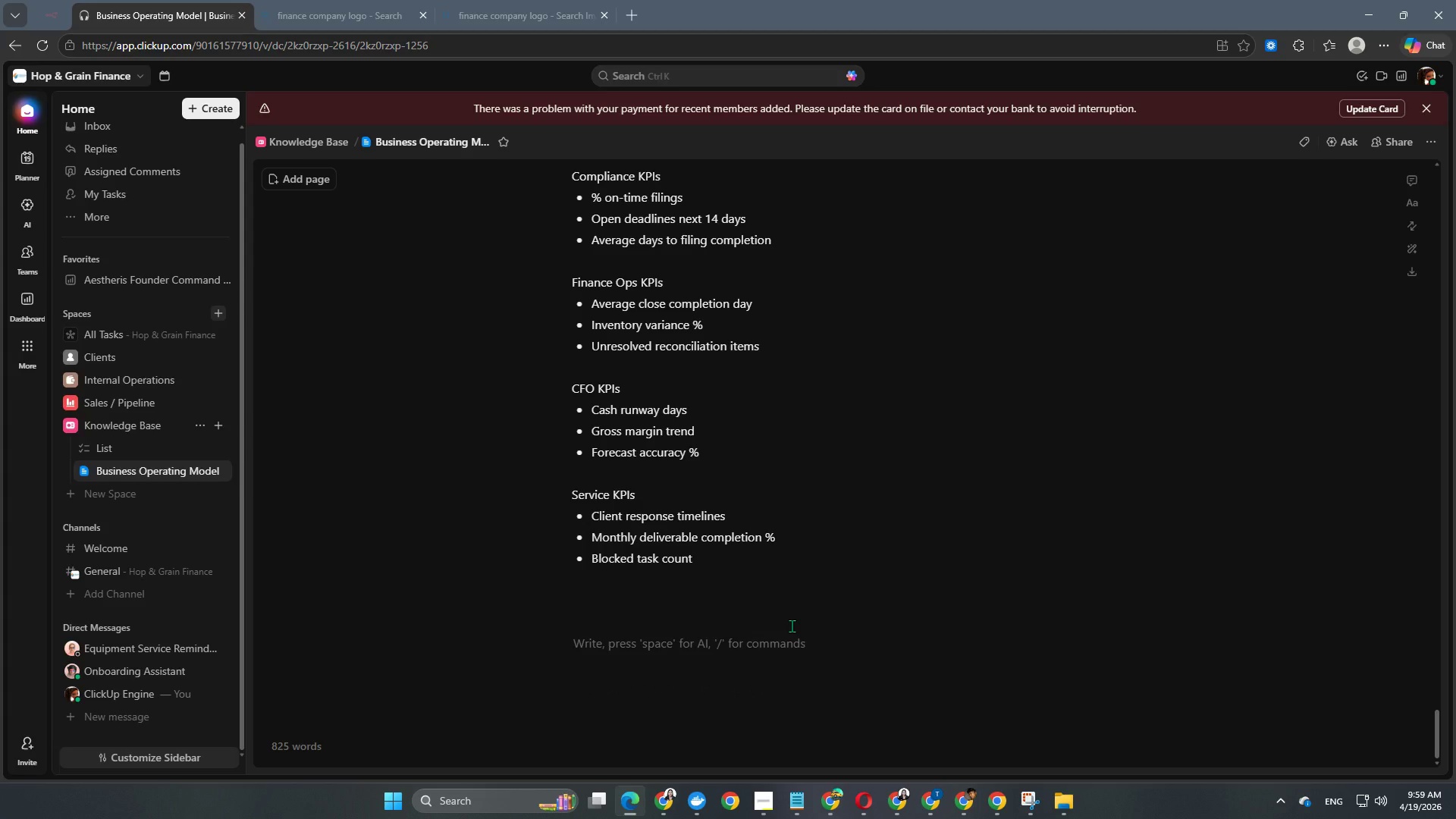 
type(Technology Oer)
key(Backspace)
key(Backspace)
type(perating Ta)
key(Backspace)
key(Backspace)
type(Stack)
 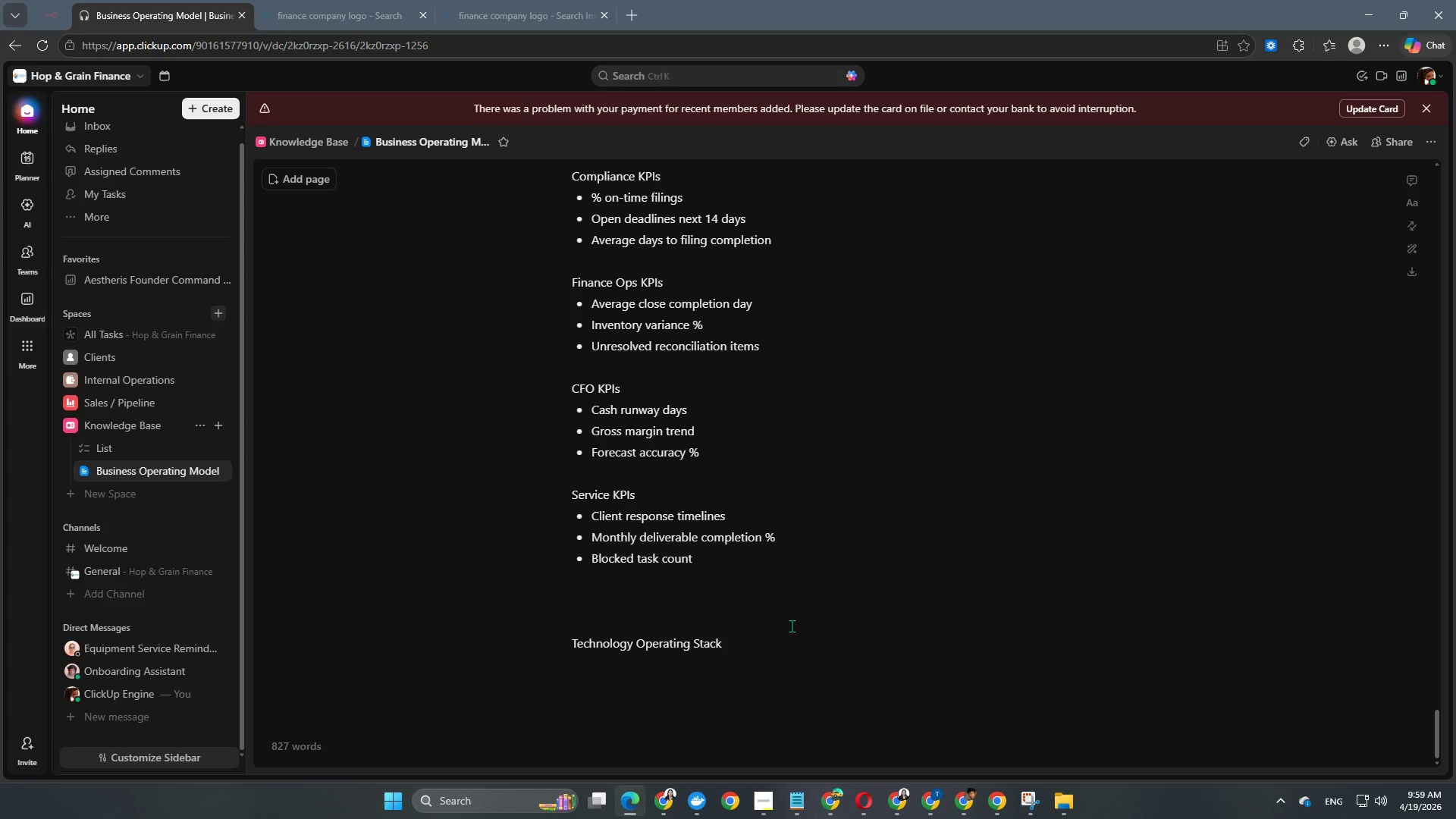 
key(Enter)
 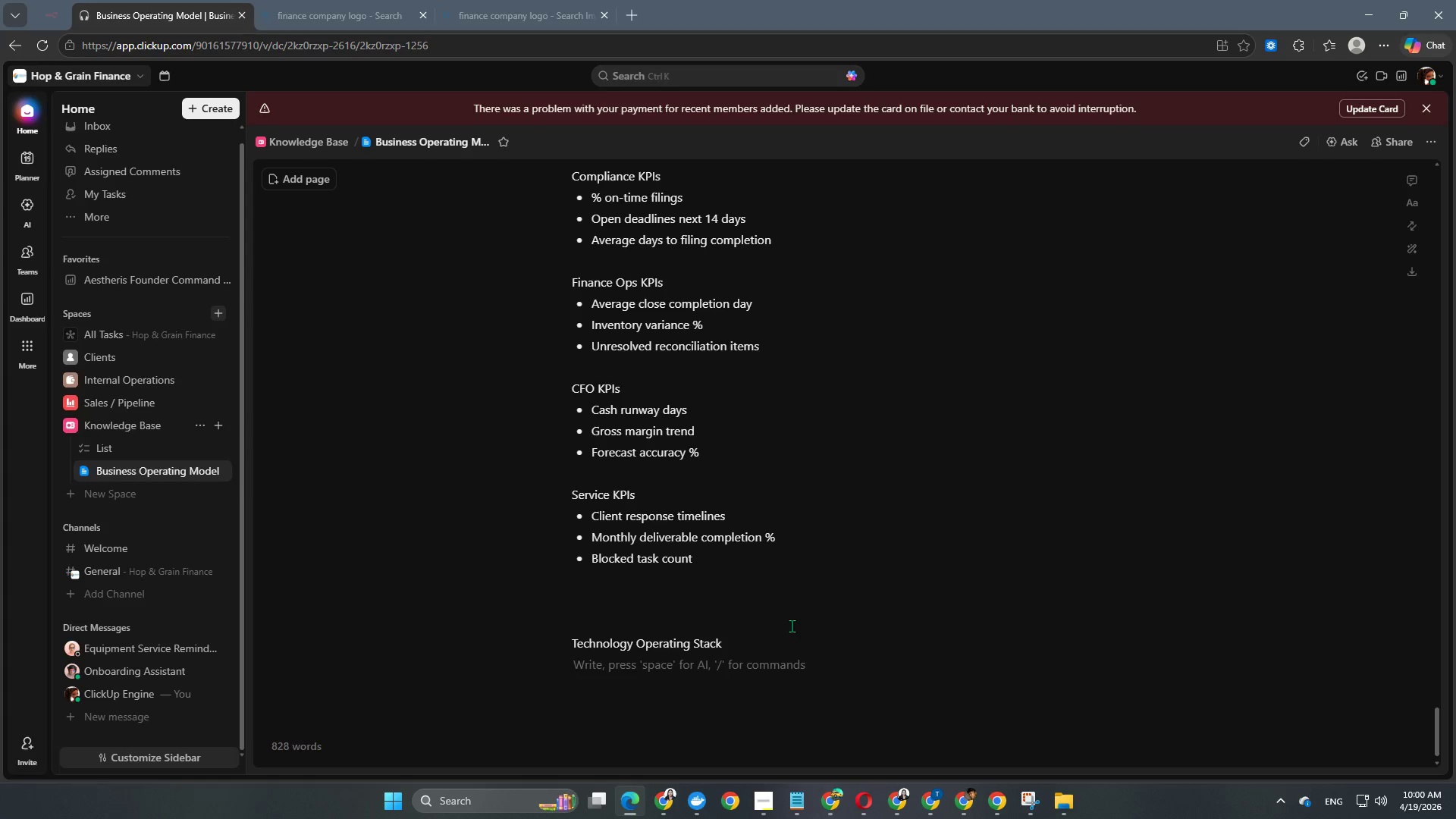 
key(Enter)
 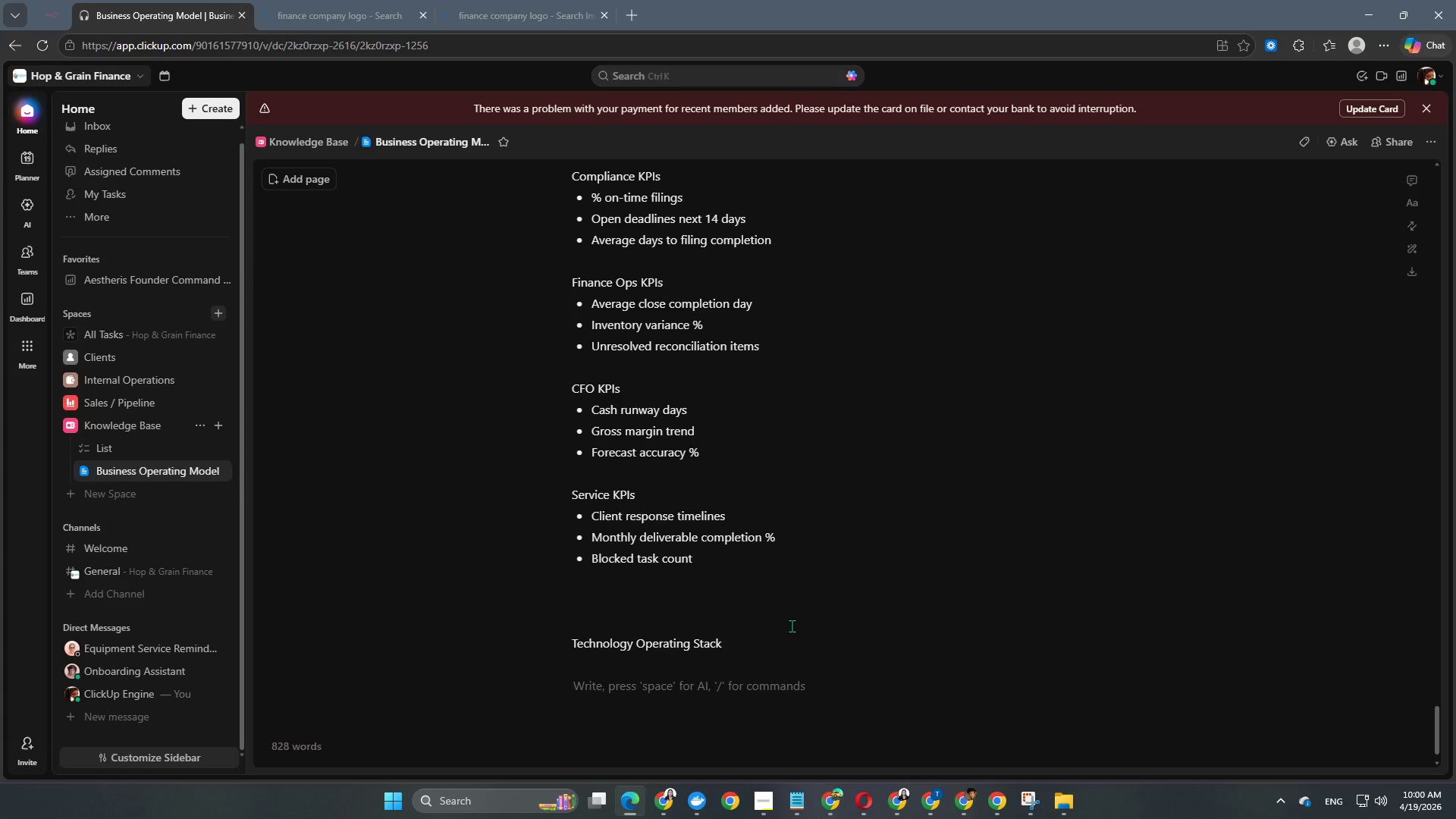 
type(Core platform )
 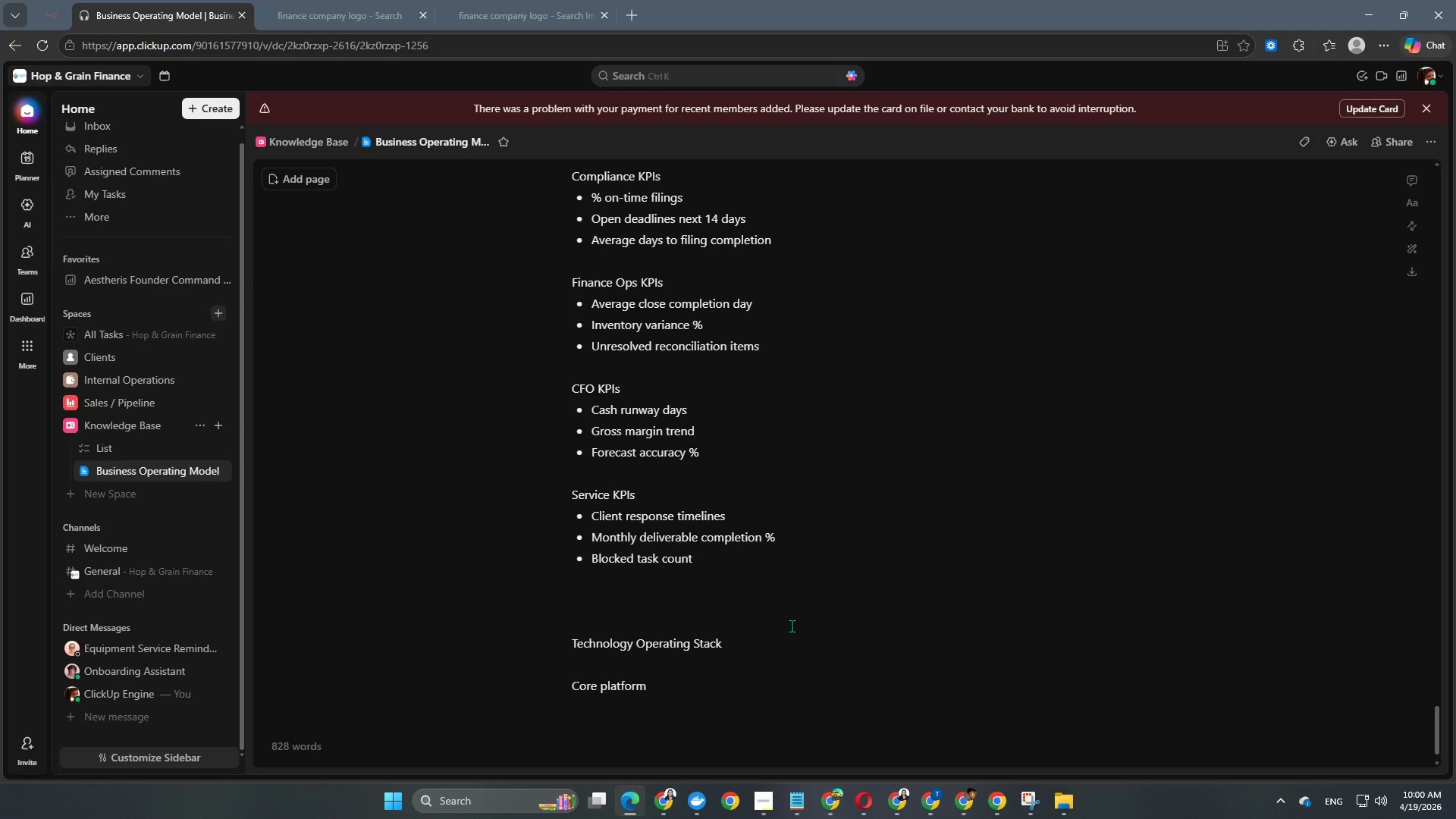 
key(Enter)
 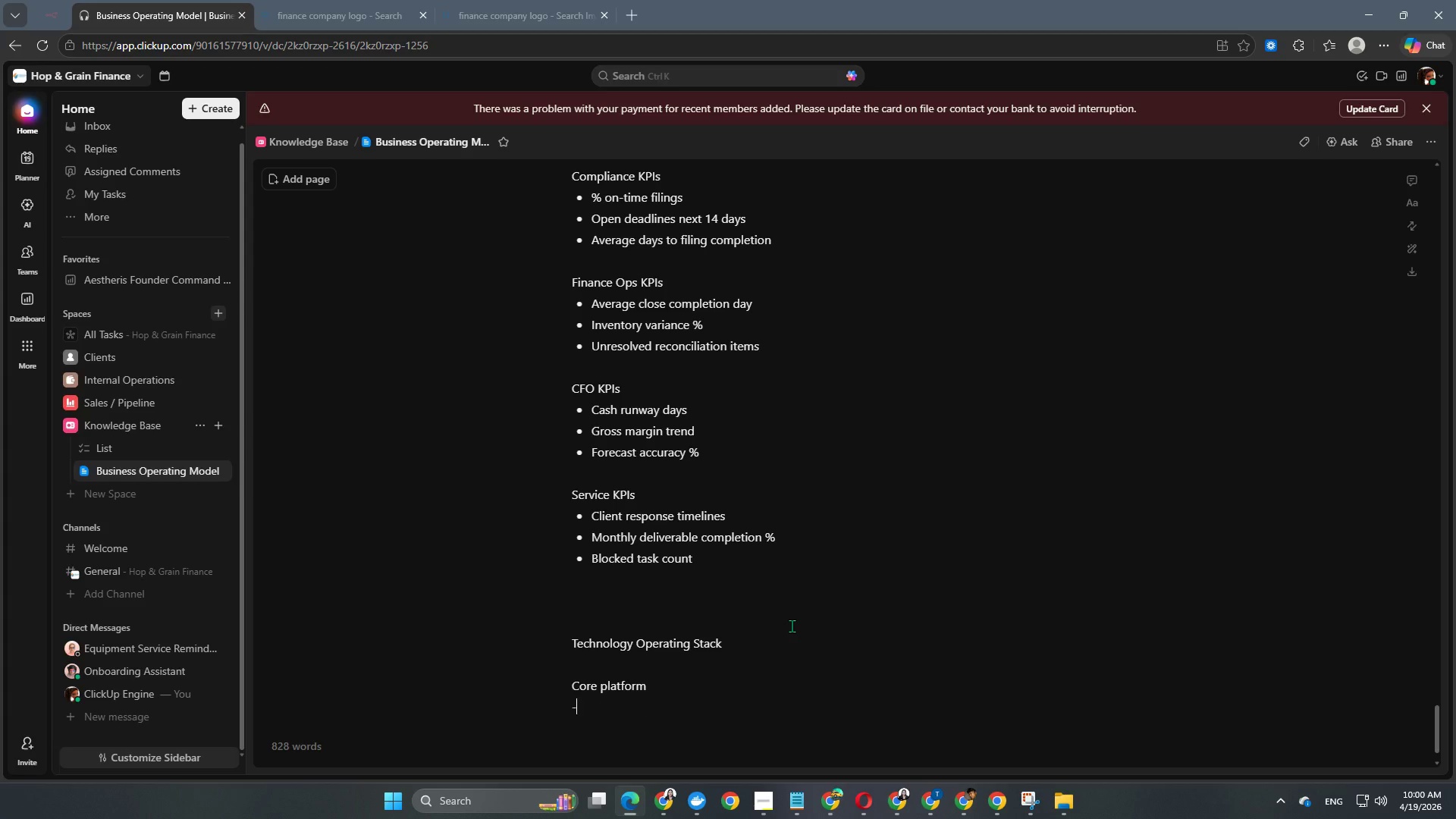 
type(- ClickUp = Operational command center)
 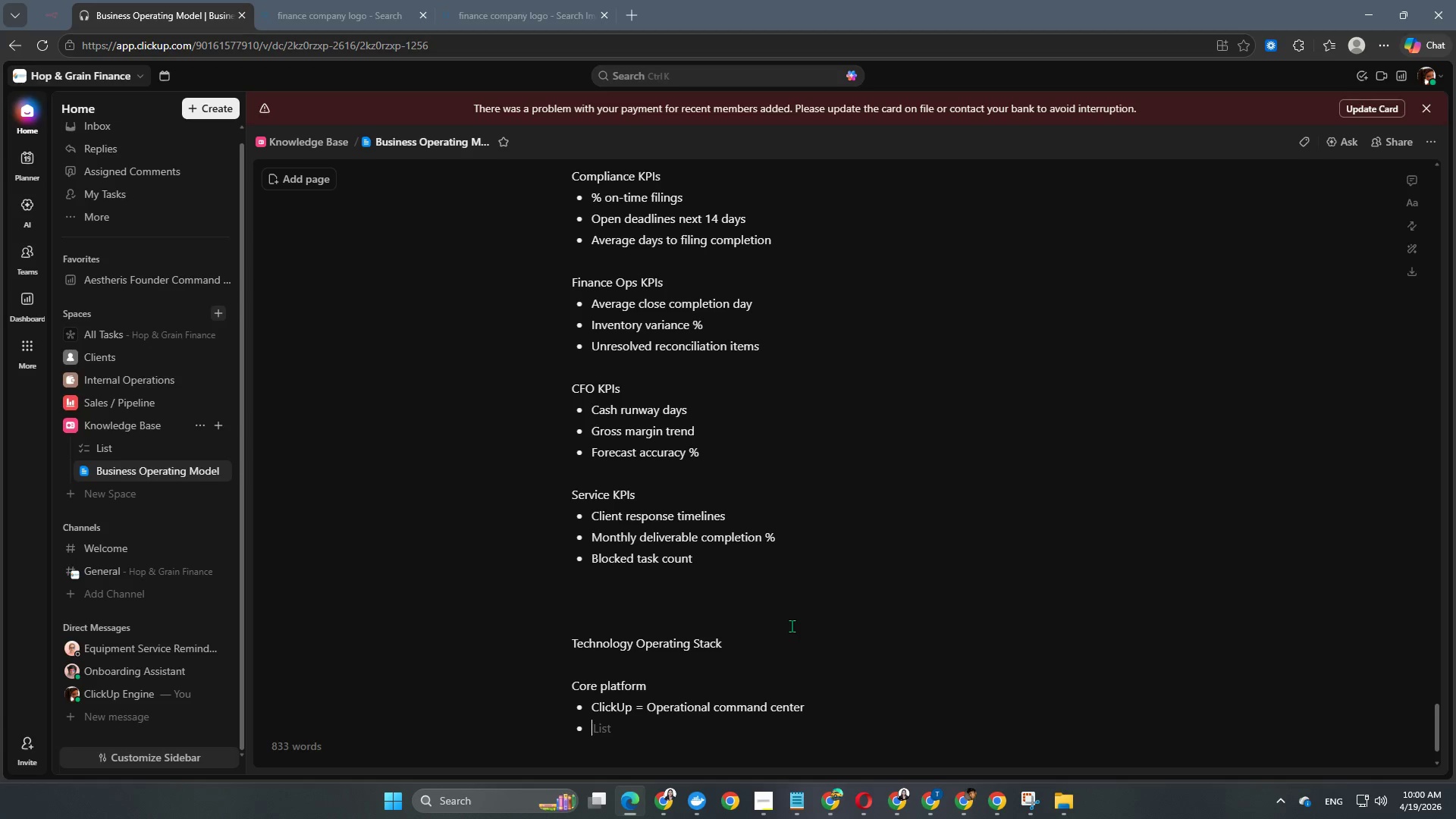 
 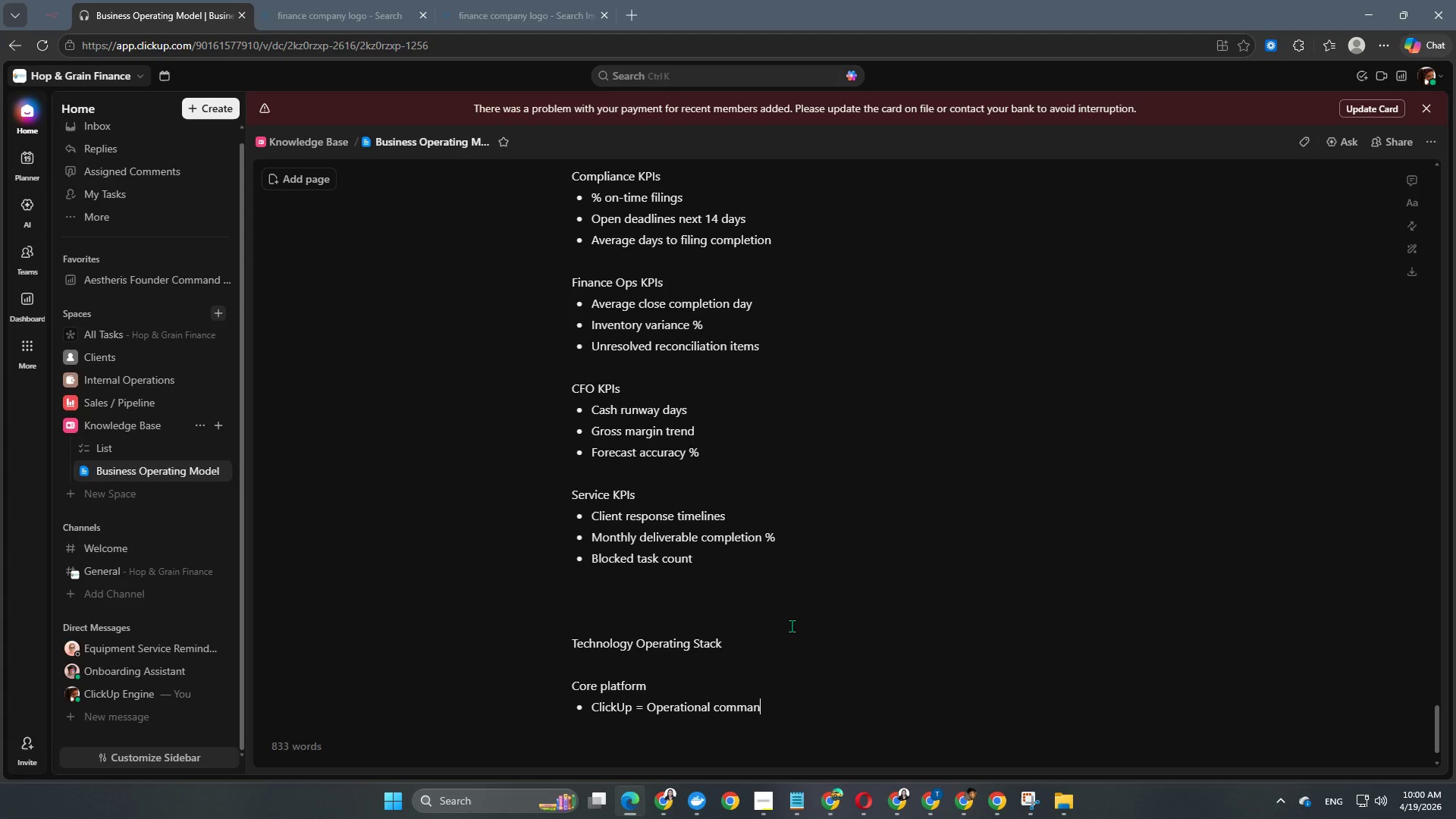 
key(Enter)
 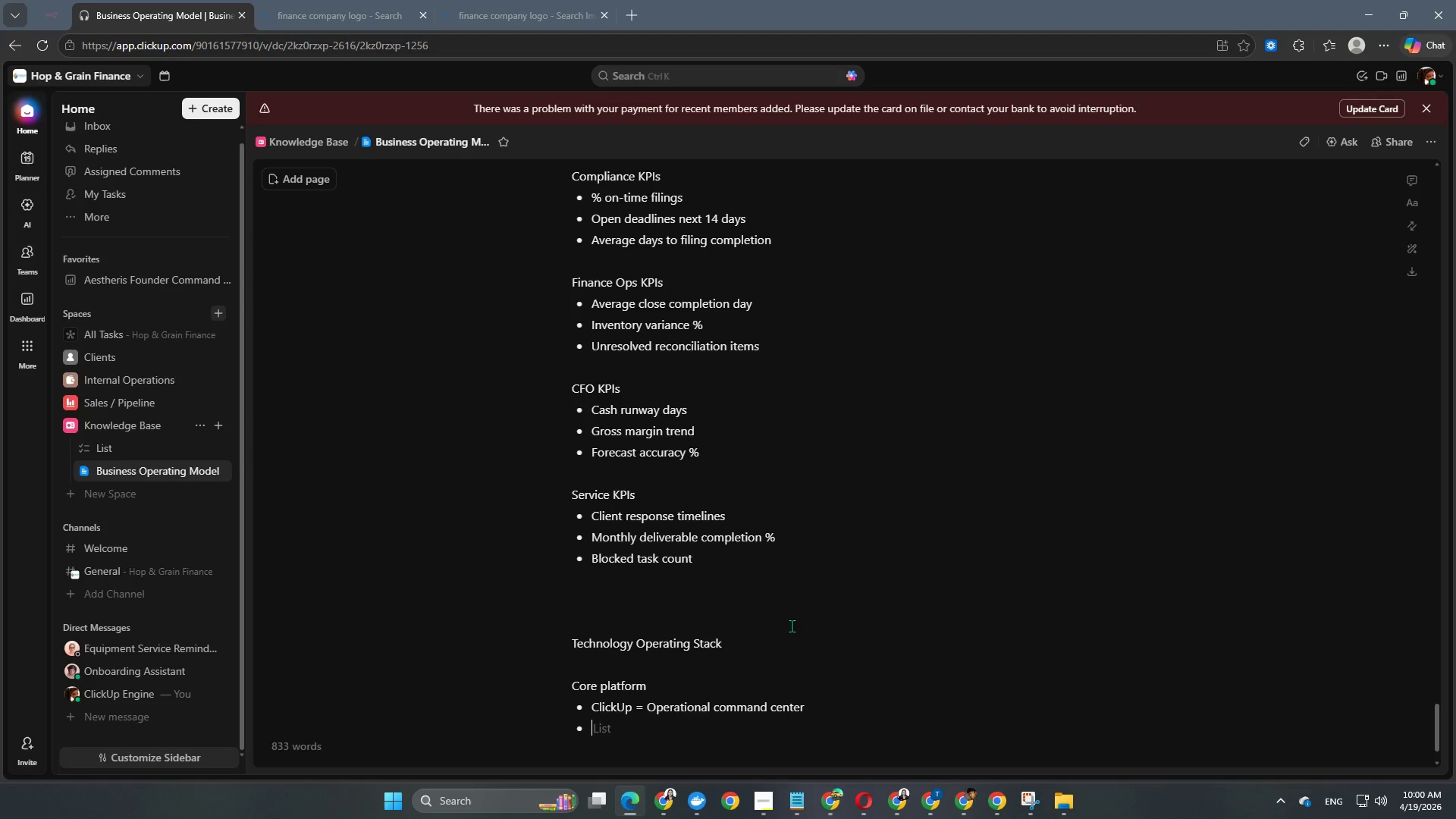 
key(Enter)
 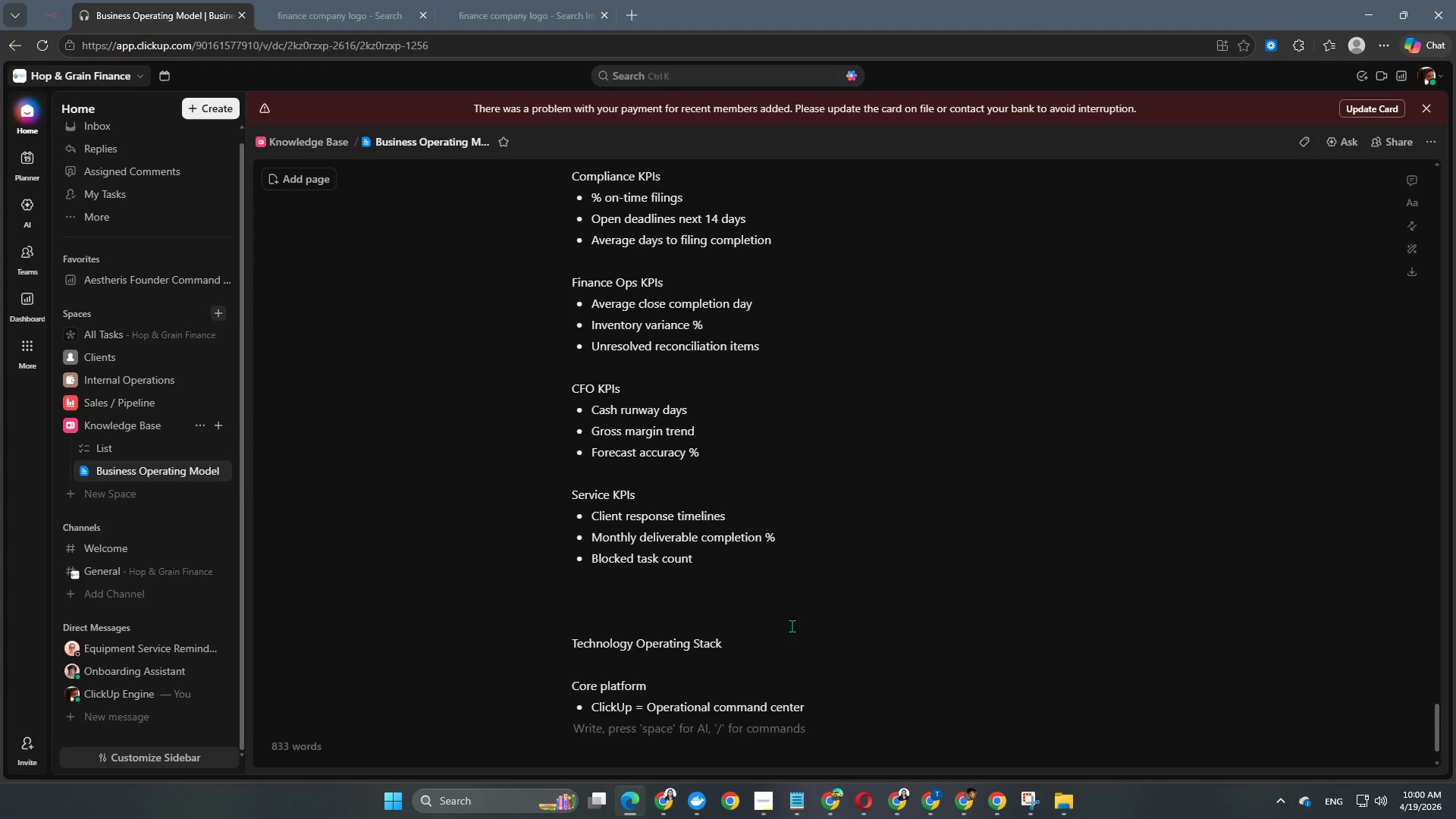 
key(Enter)
 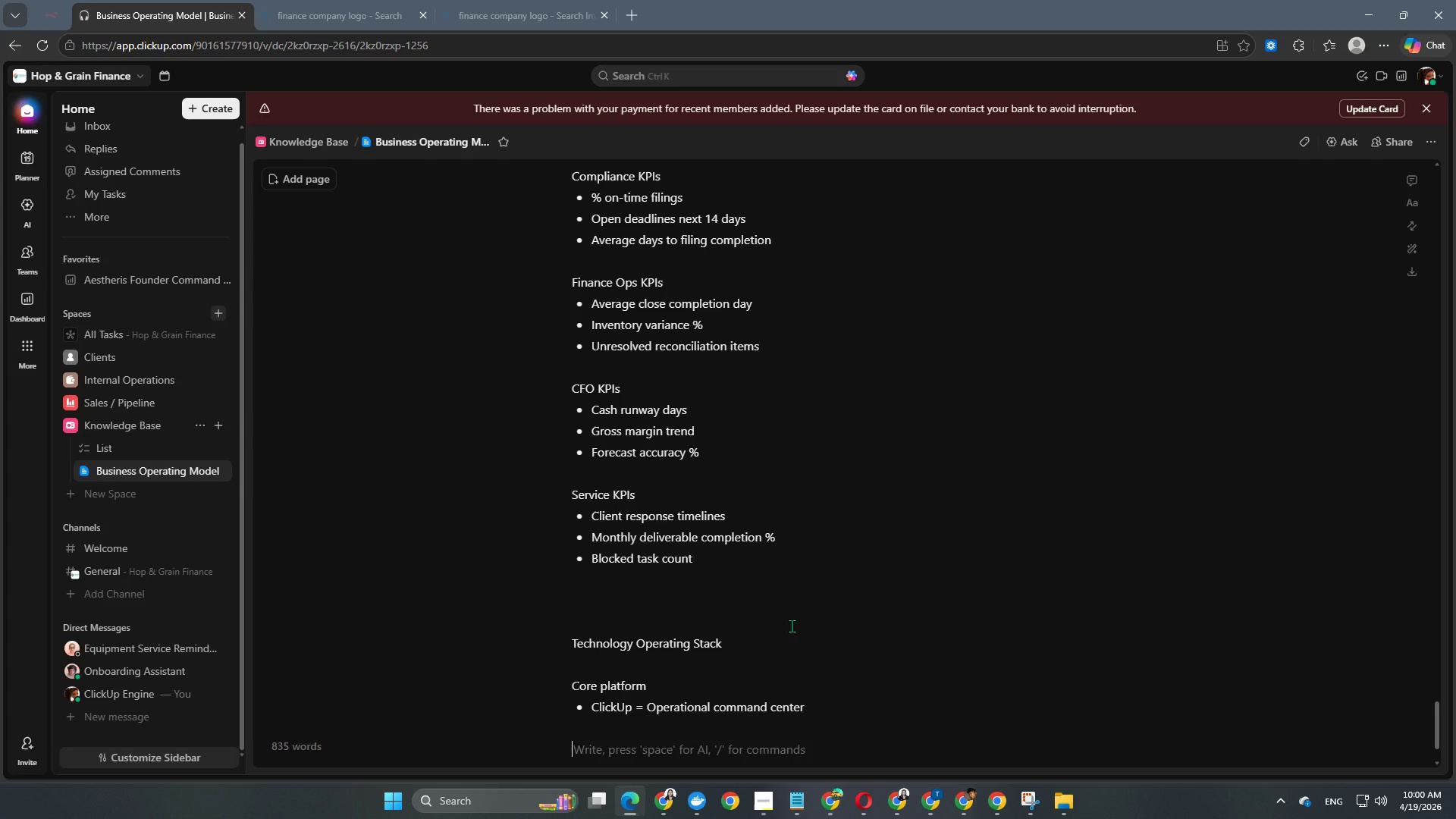 
type(Finc)
key(Backspace)
type(ancee)
key(Backspace)
type( Sources)
 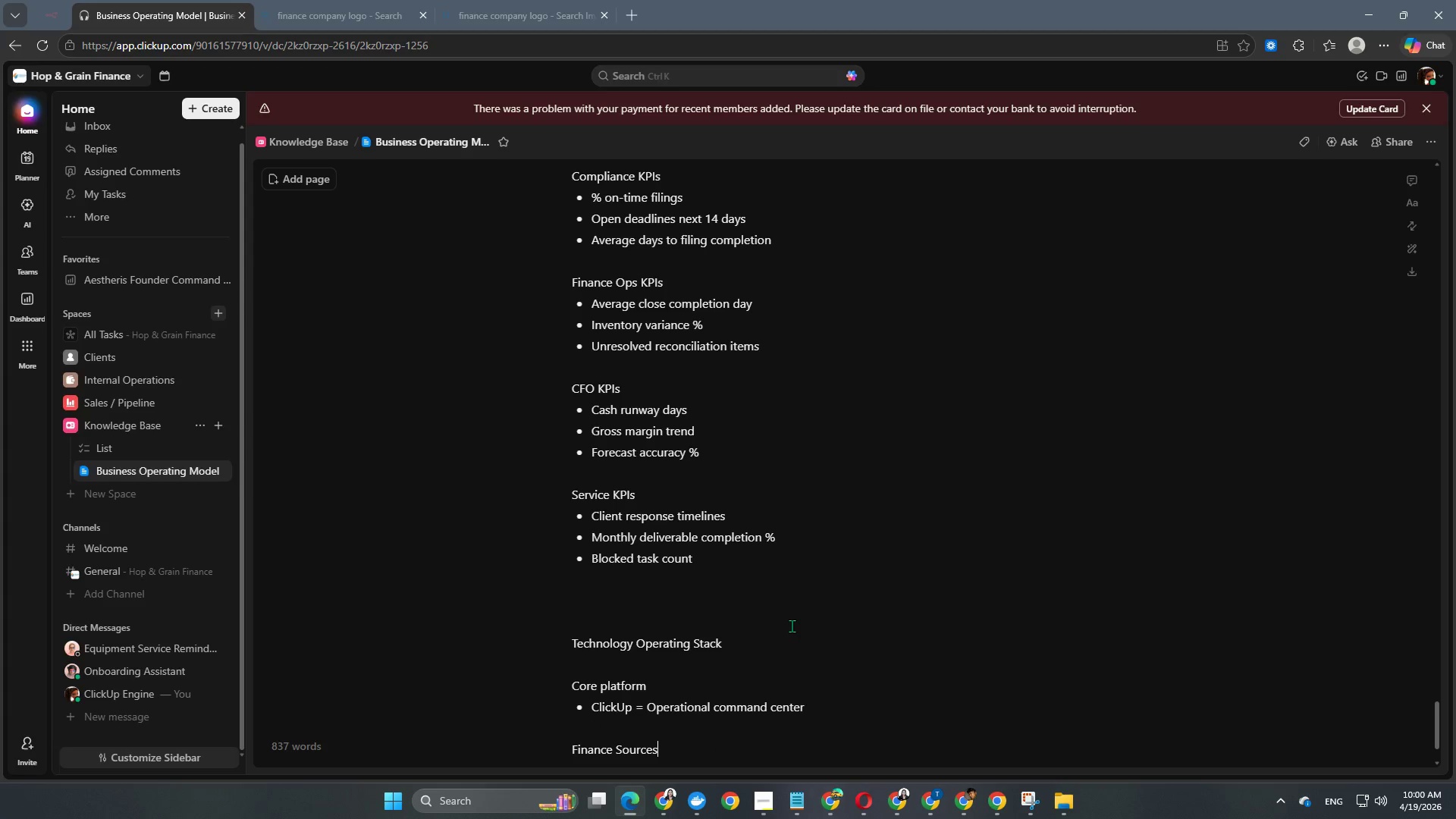 
key(Enter)
 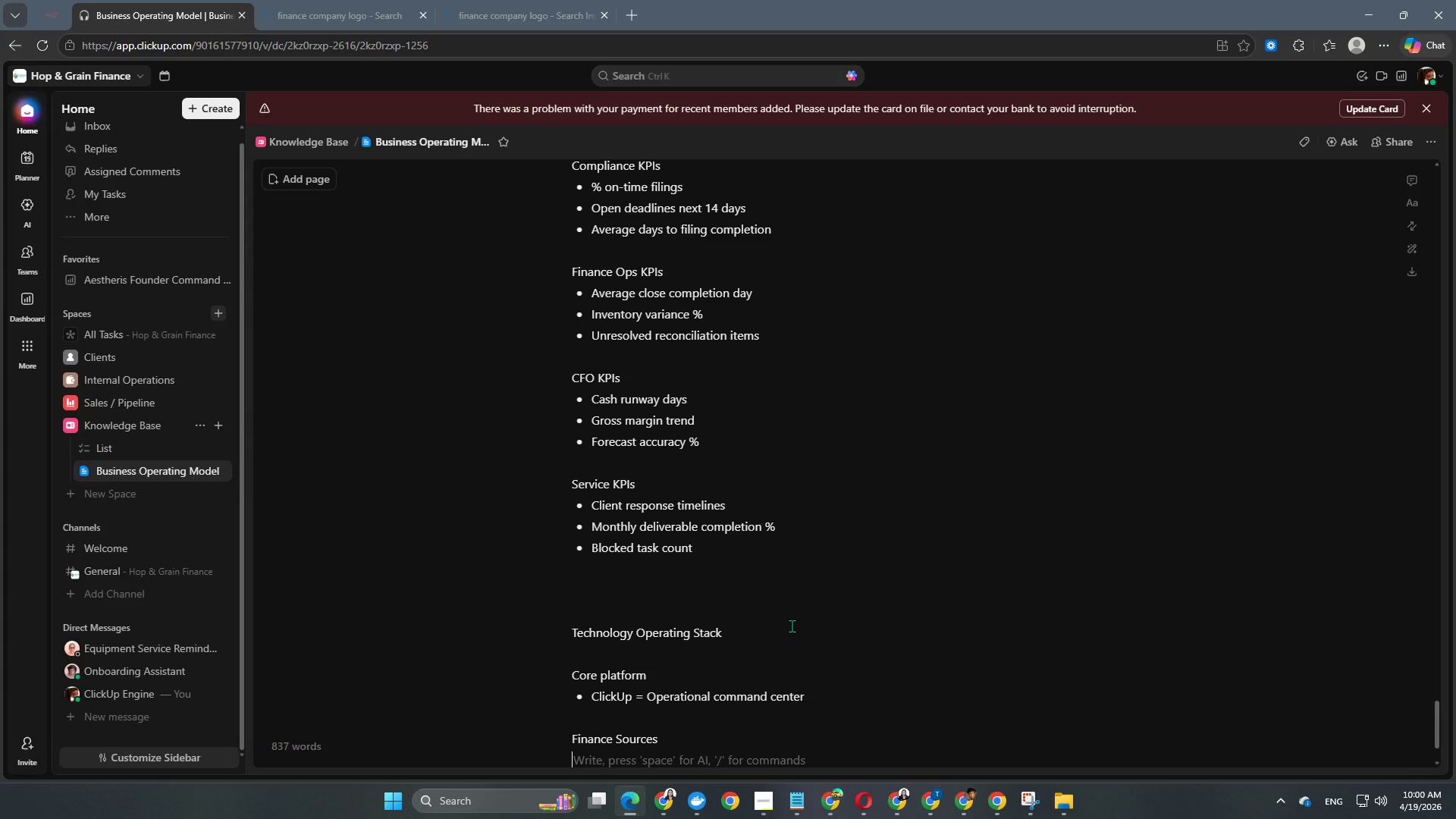 
key(Minus)
 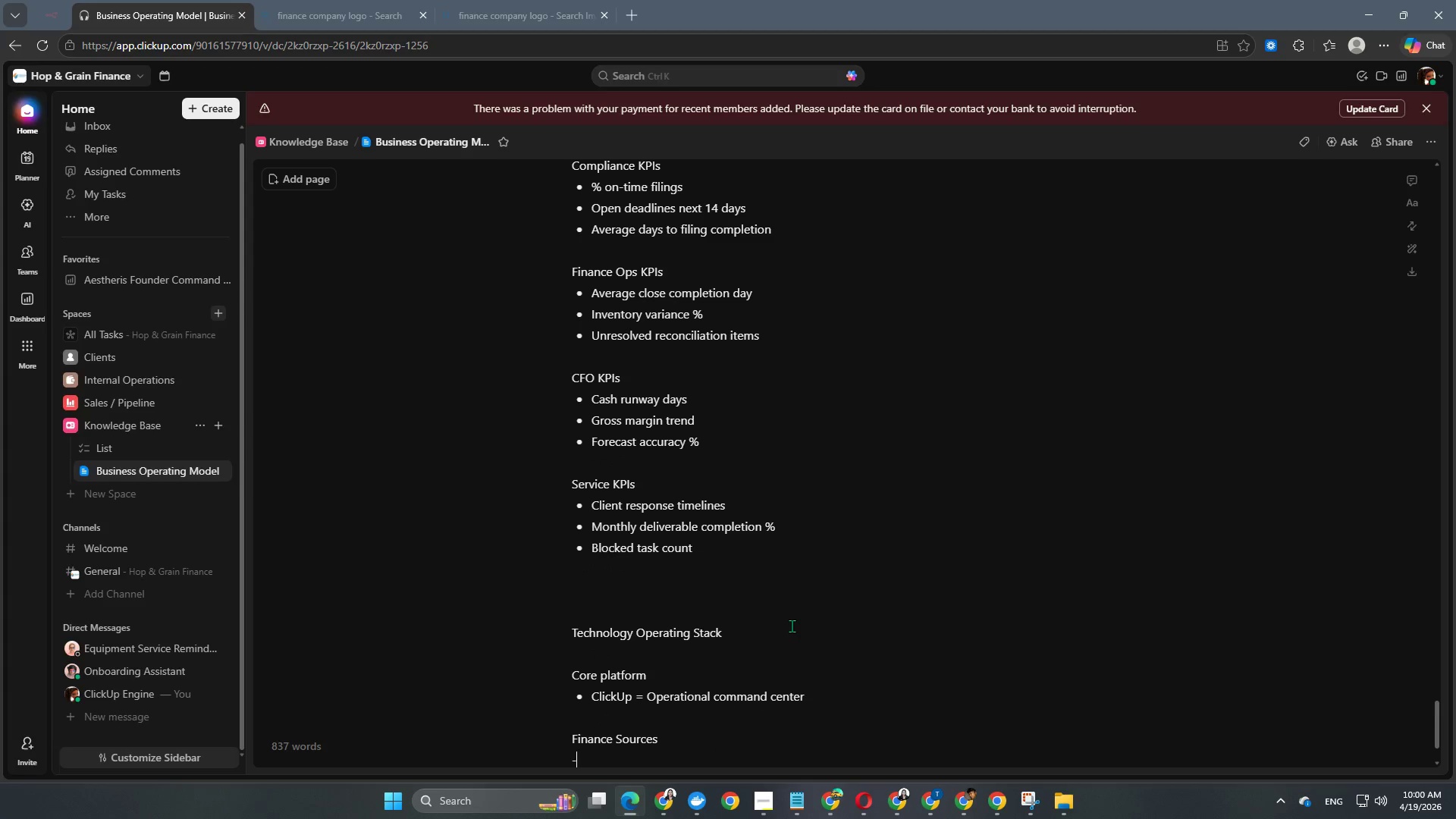 
key(Space)
 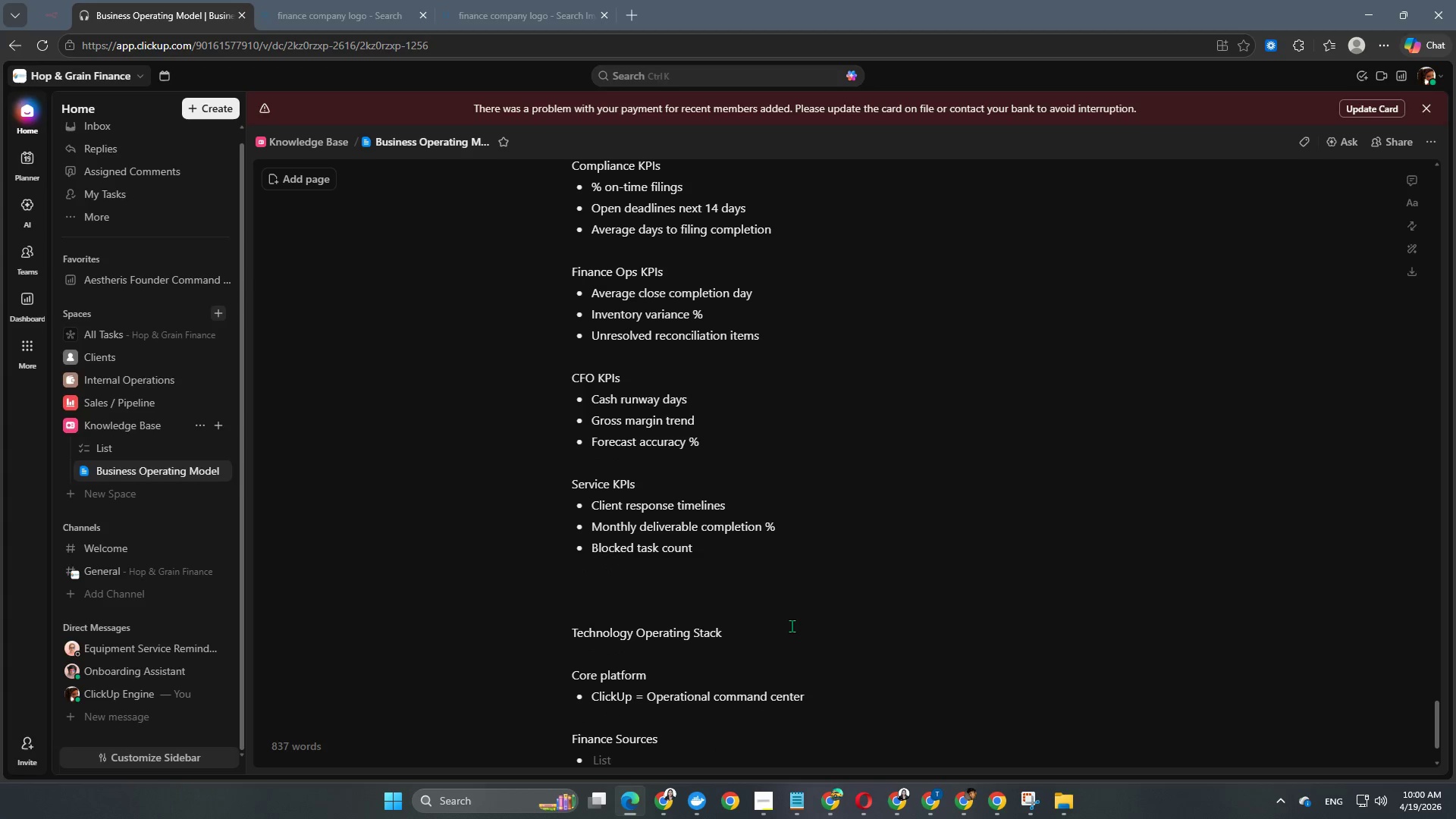 
scroll: coordinate [785, 635], scroll_direction: down, amount: 3.0
 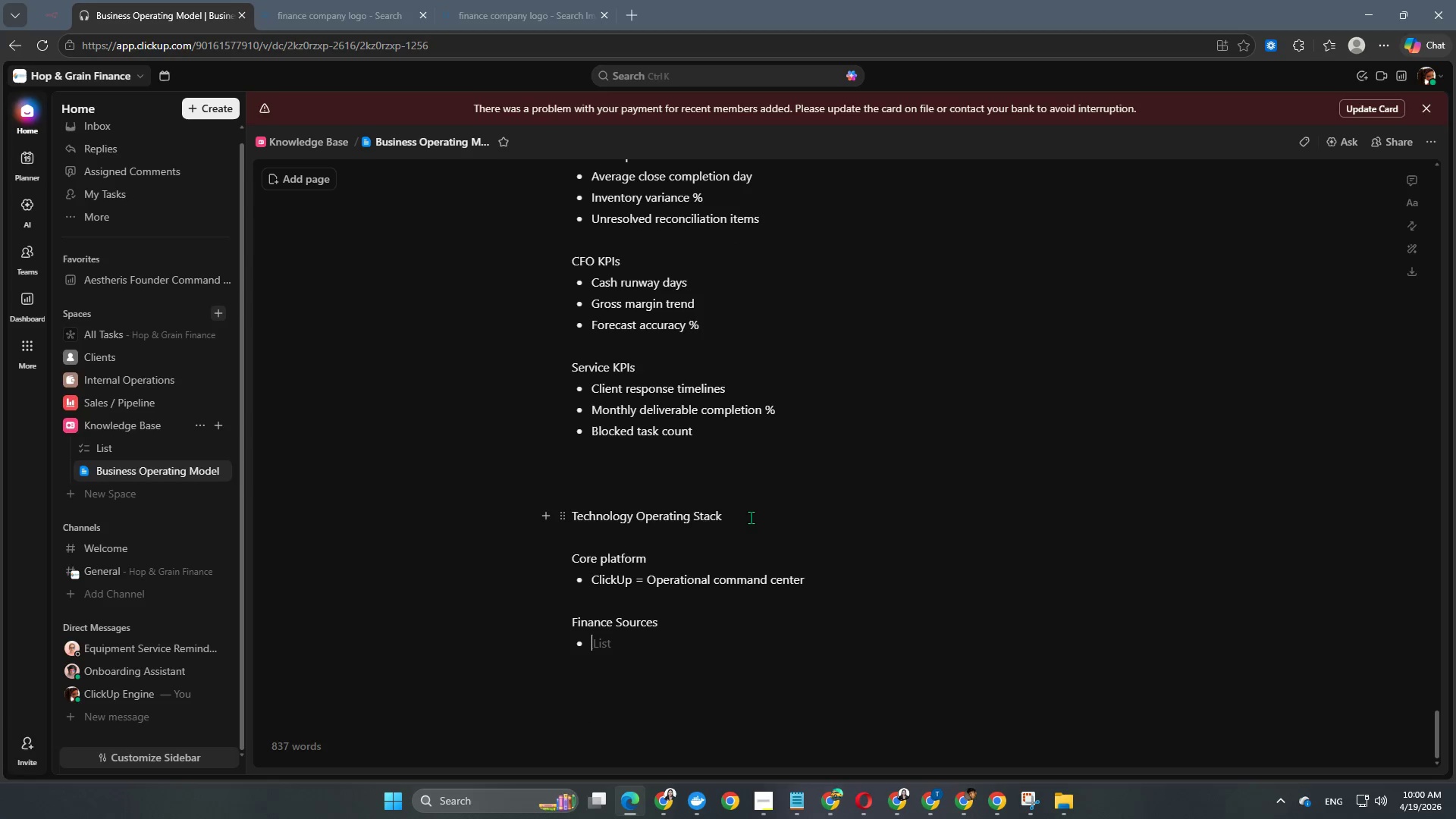 
left_click_drag(start_coordinate=[751, 517], to_coordinate=[565, 520])
 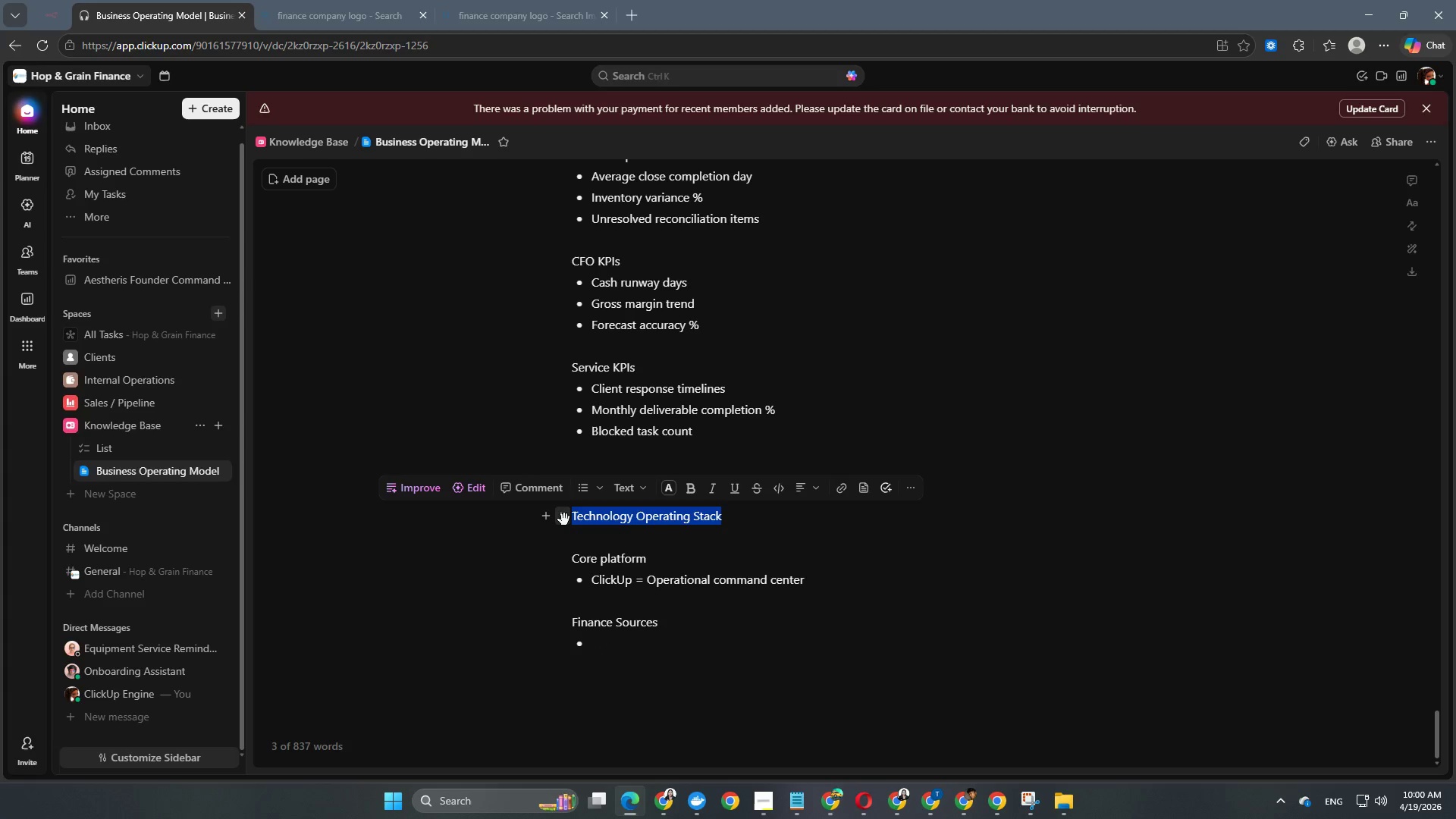 
key(Alt+Control+Numpad2)
 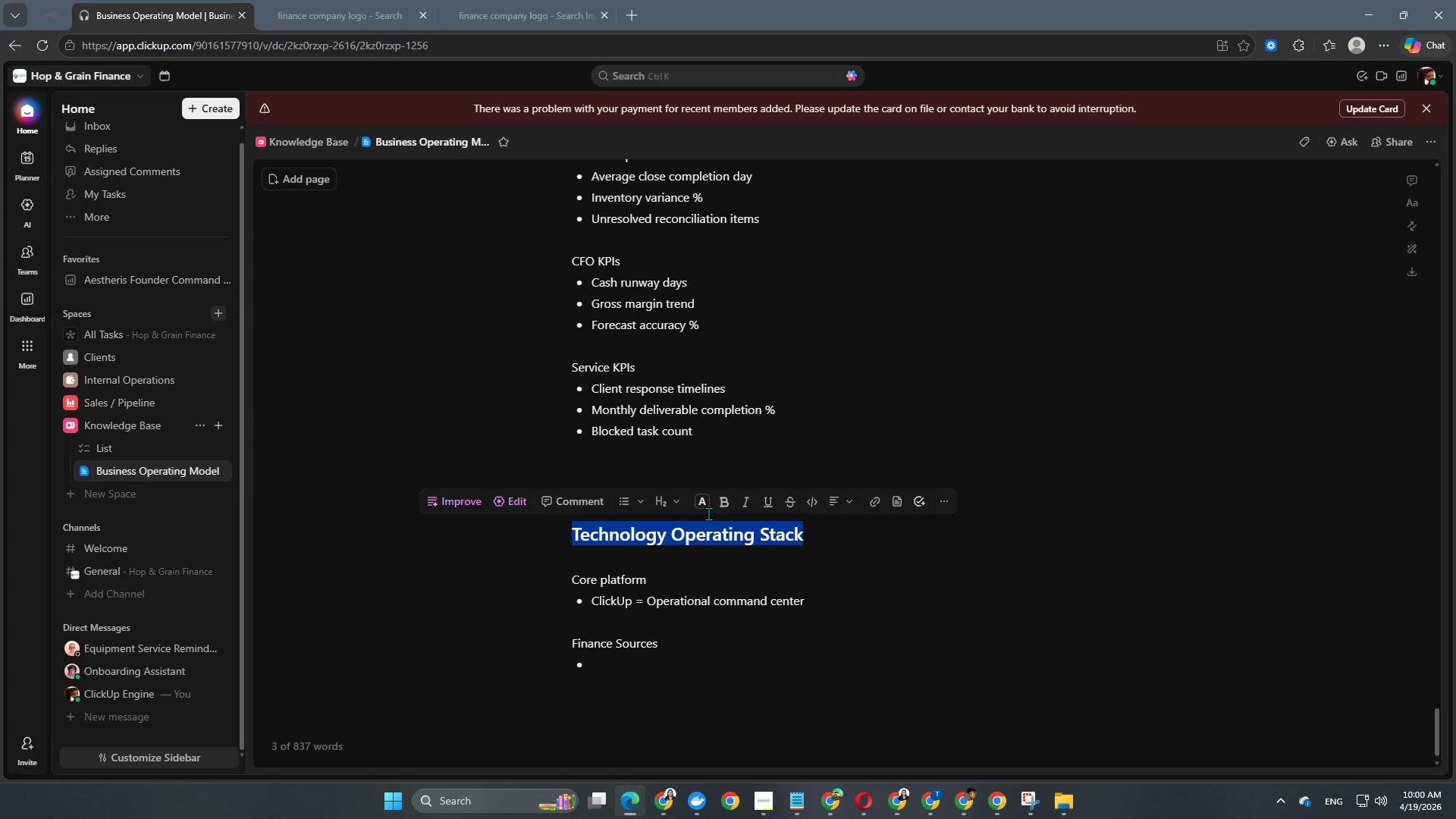 
left_click([704, 504])
 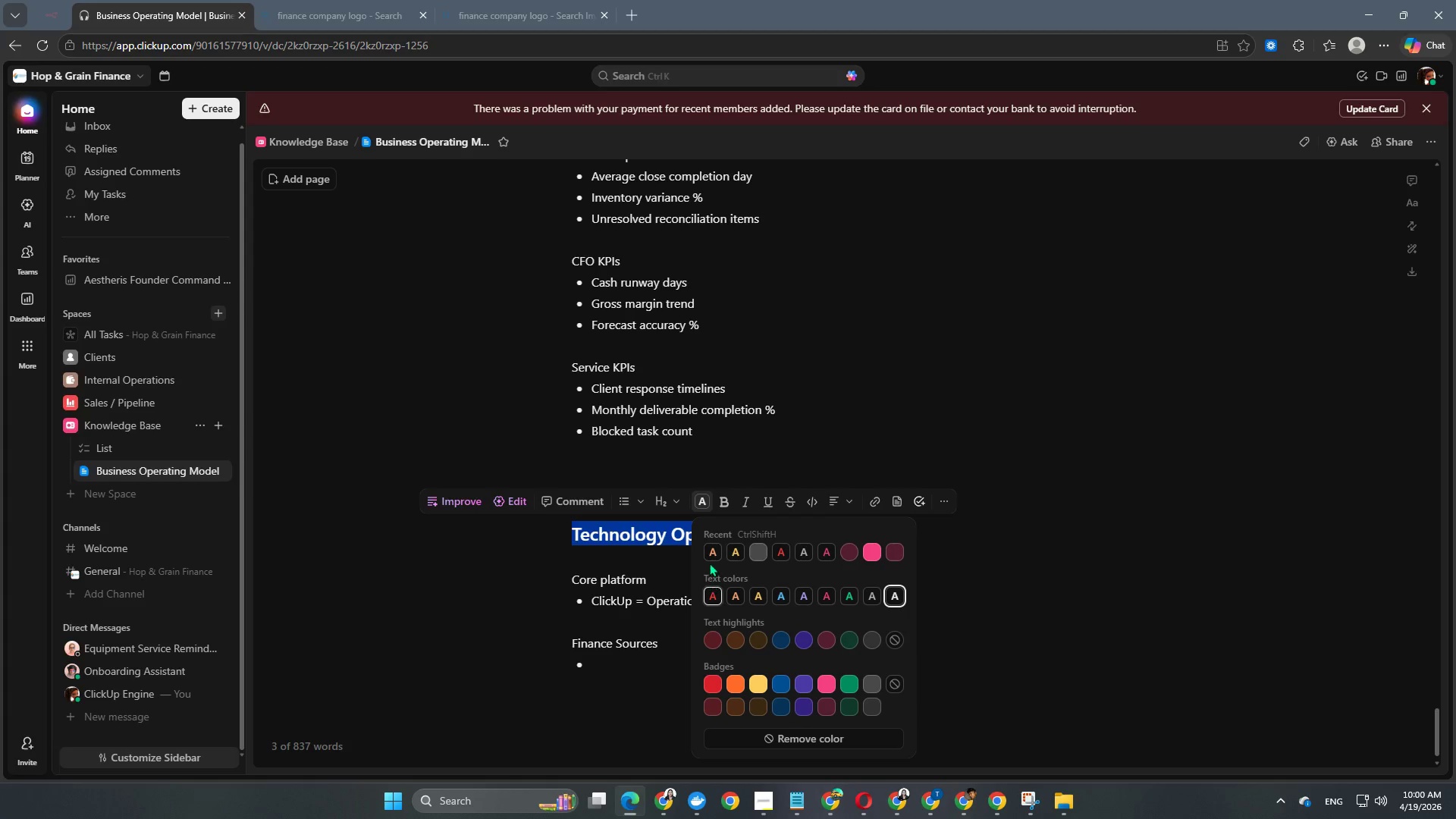 
left_click([708, 554])
 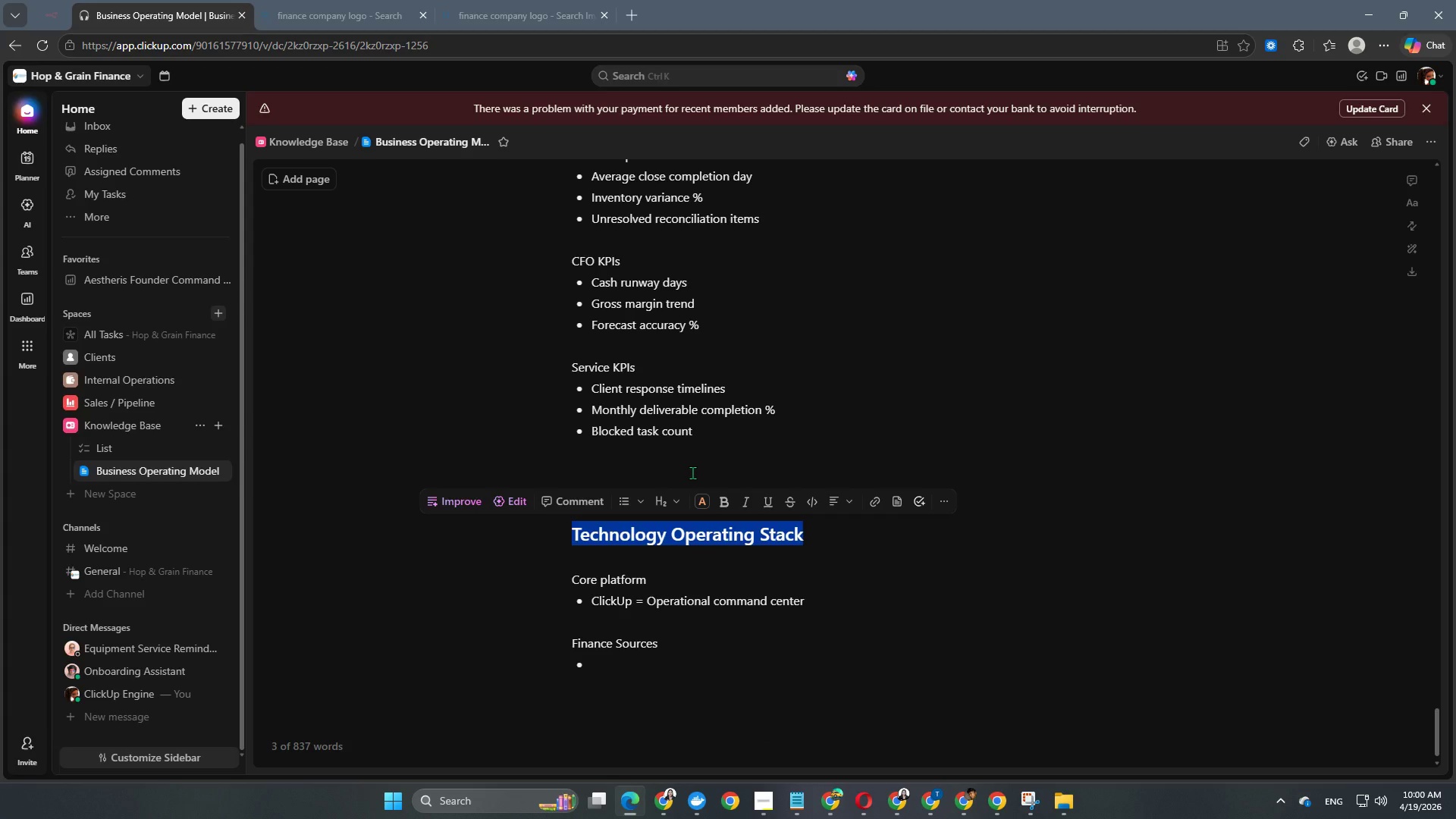 
left_click([692, 472])
 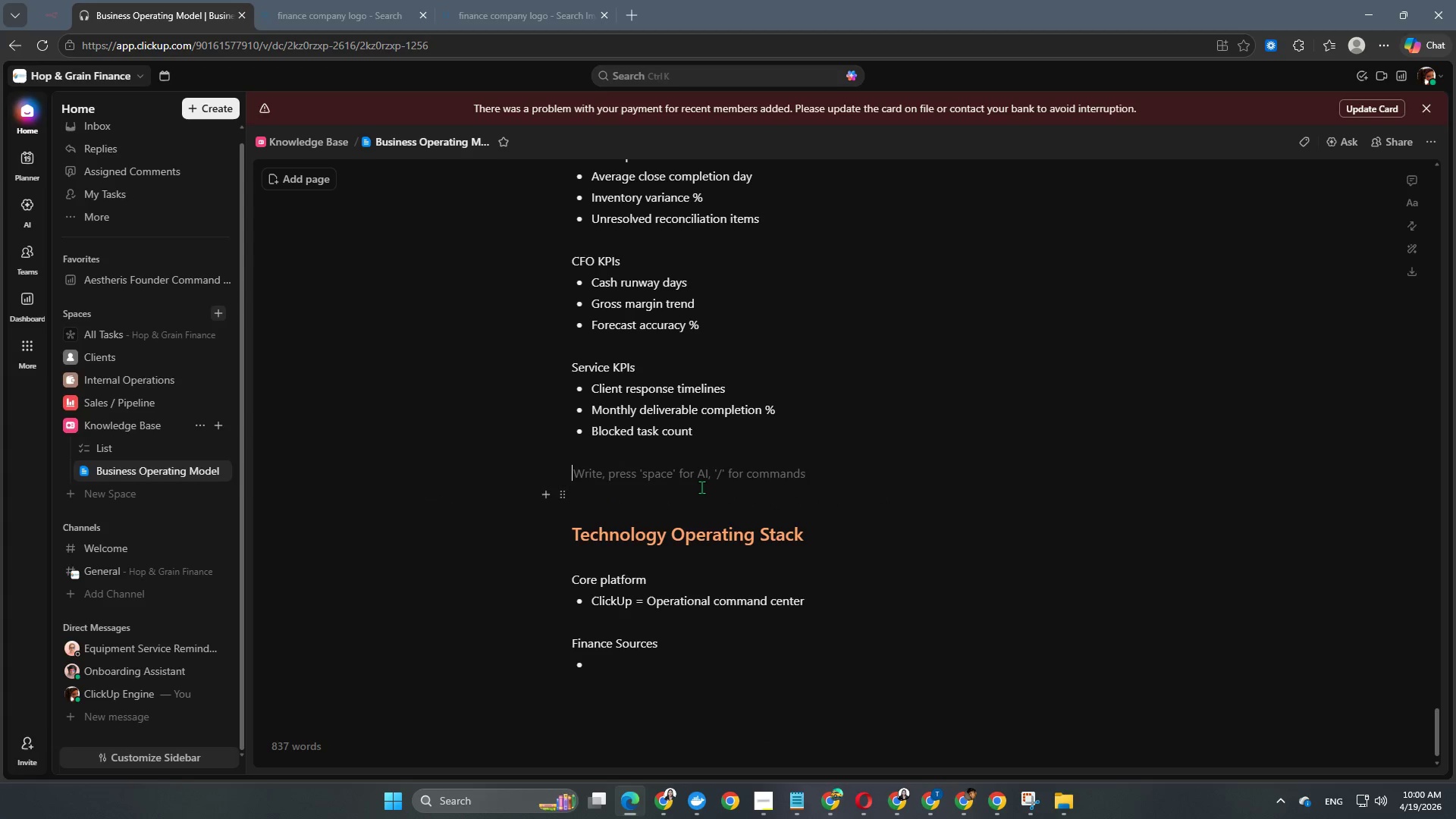 
key(Backspace)
 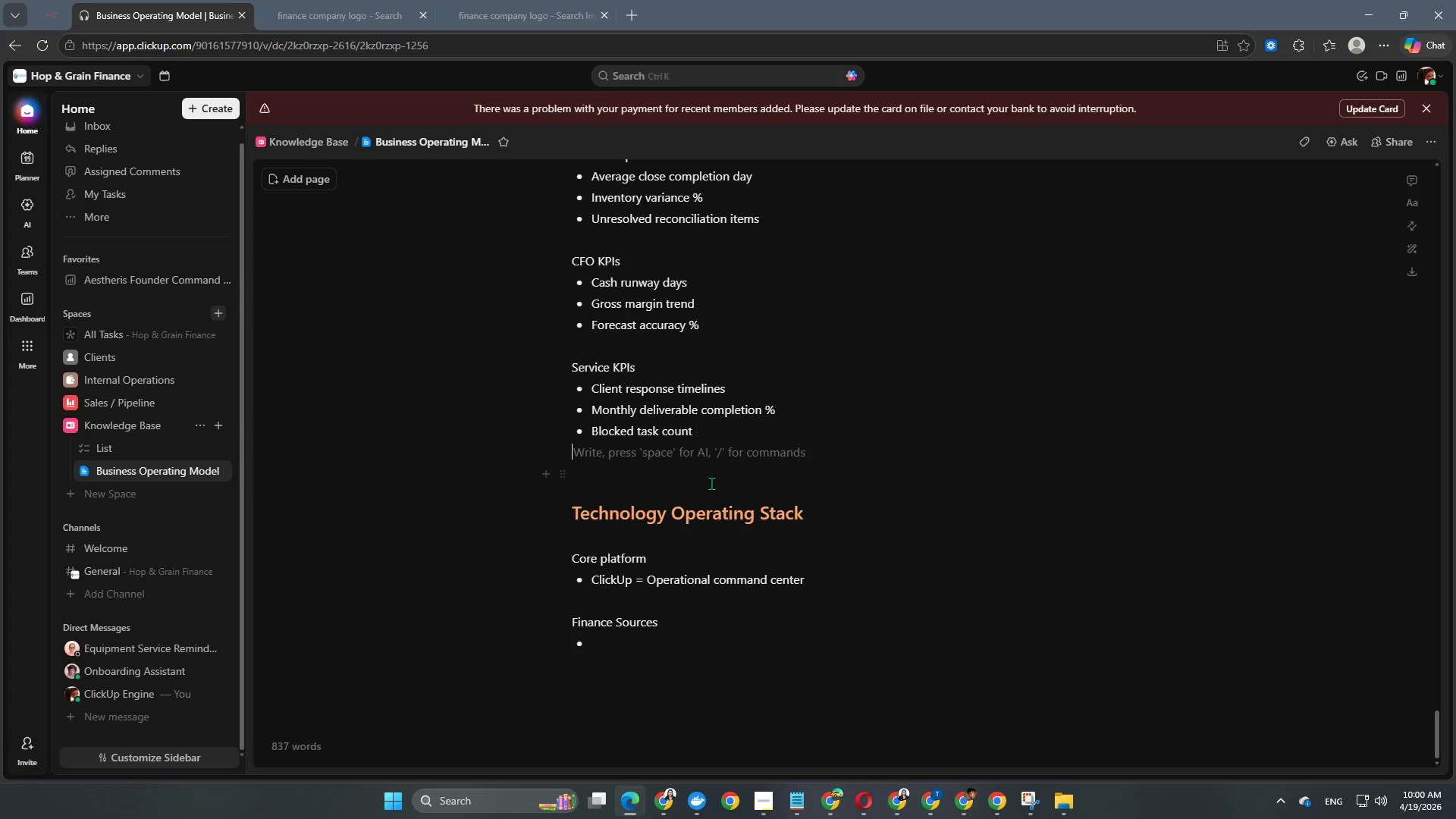 
scroll: coordinate [711, 483], scroll_direction: down, amount: 3.0
 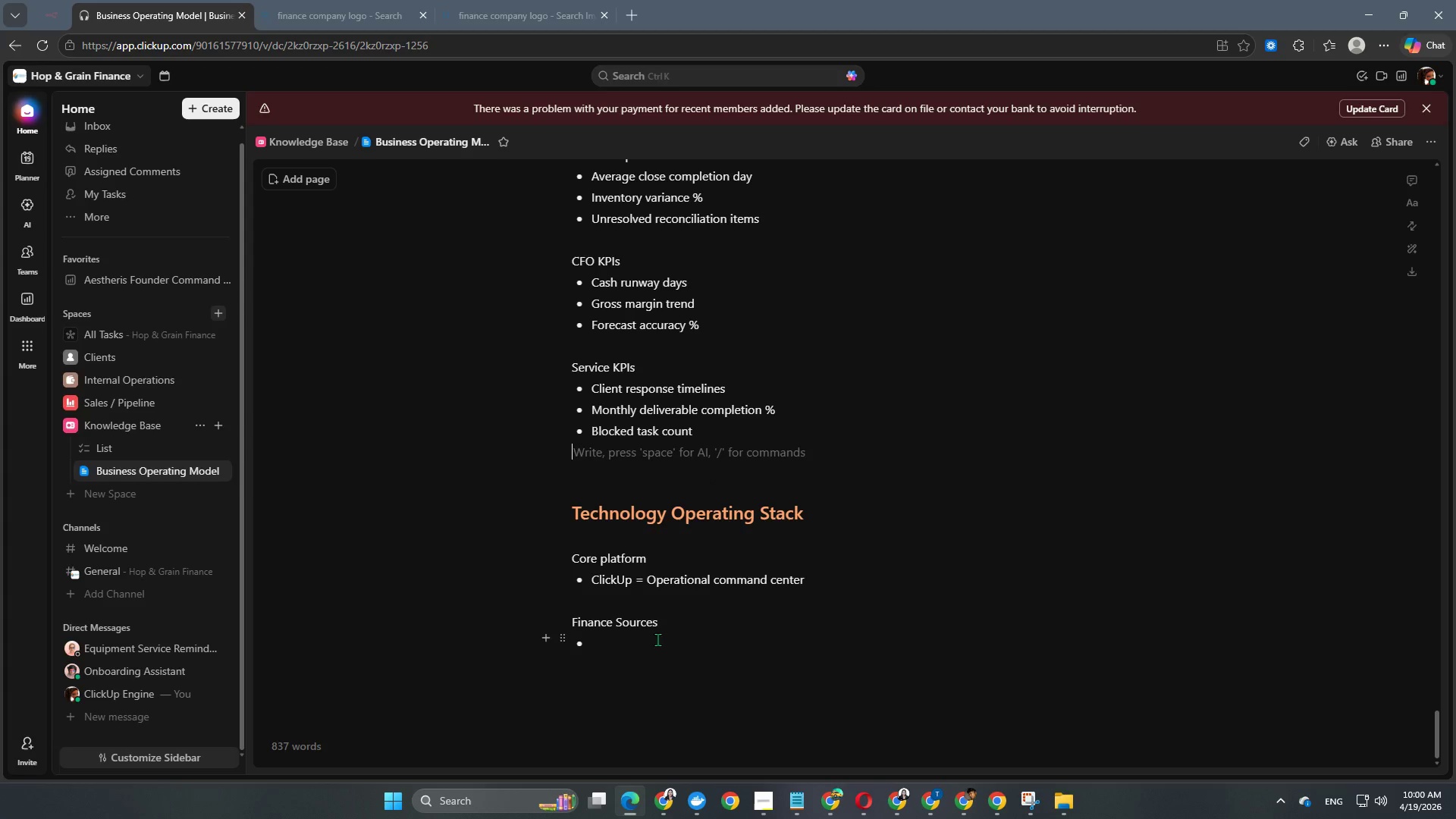 
left_click([645, 655])
 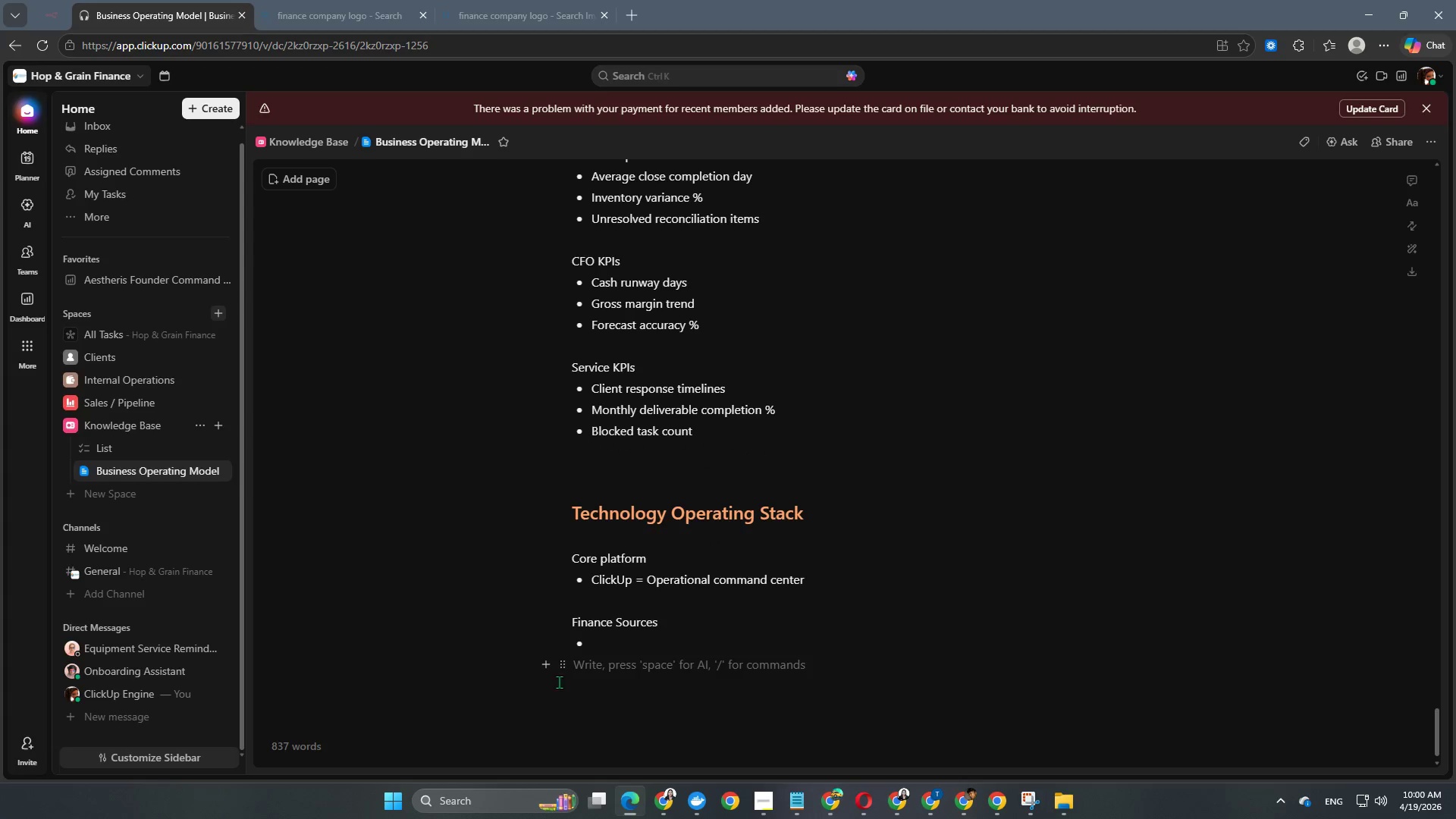 
left_click([592, 651])
 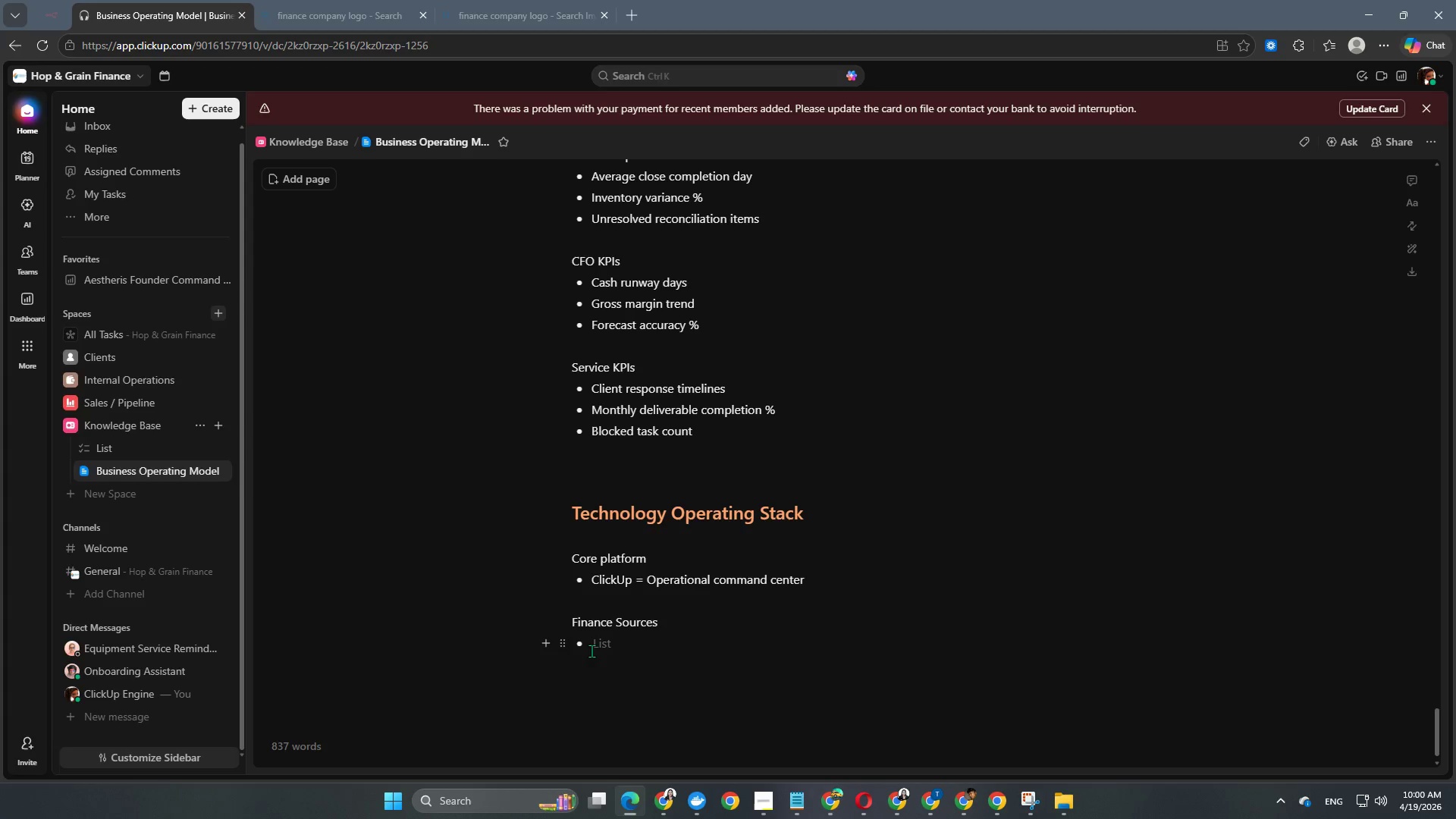 
wait(15.98)
 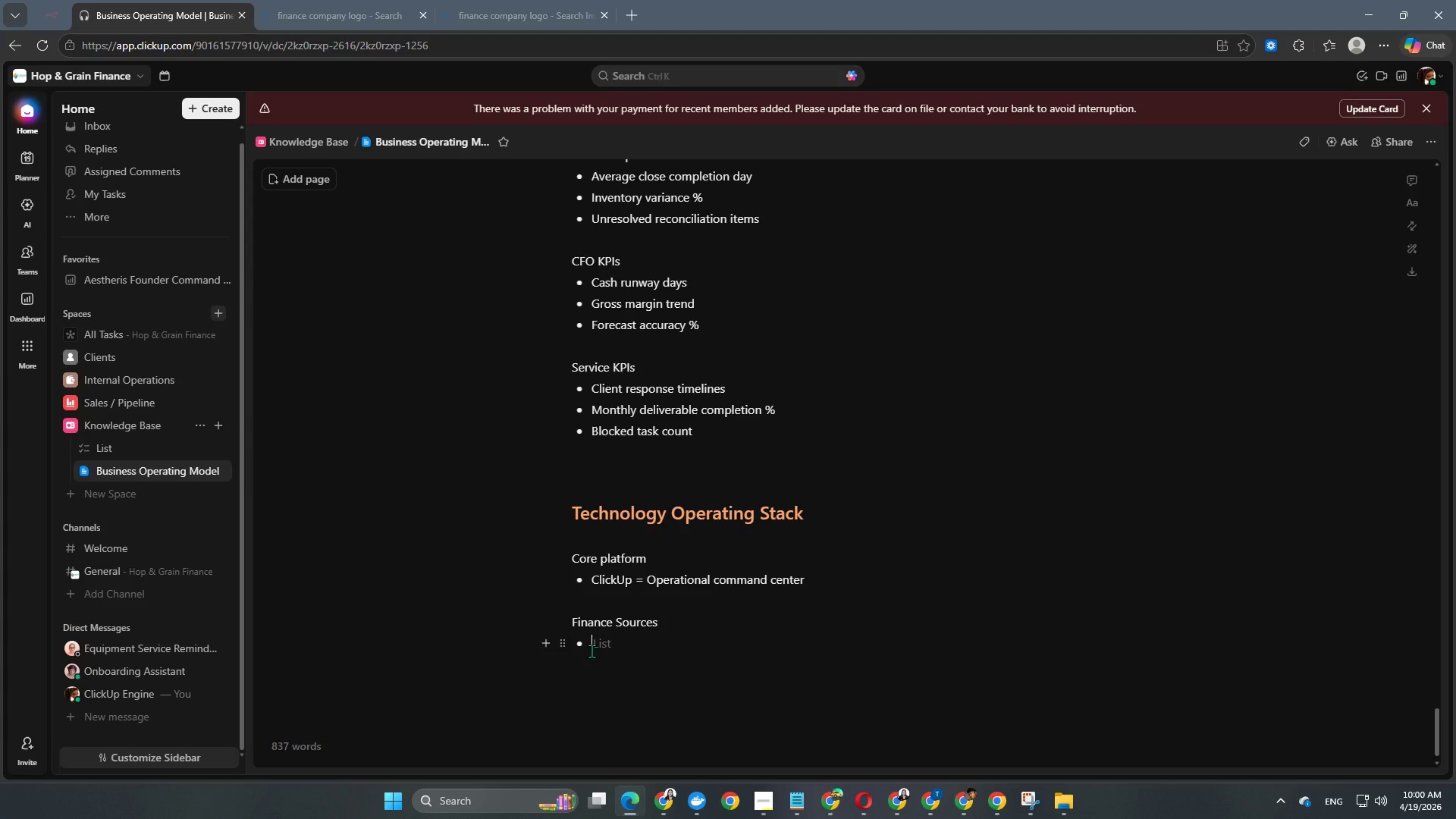 
type(Quickbooks/Xero/Accounting Platforms)
 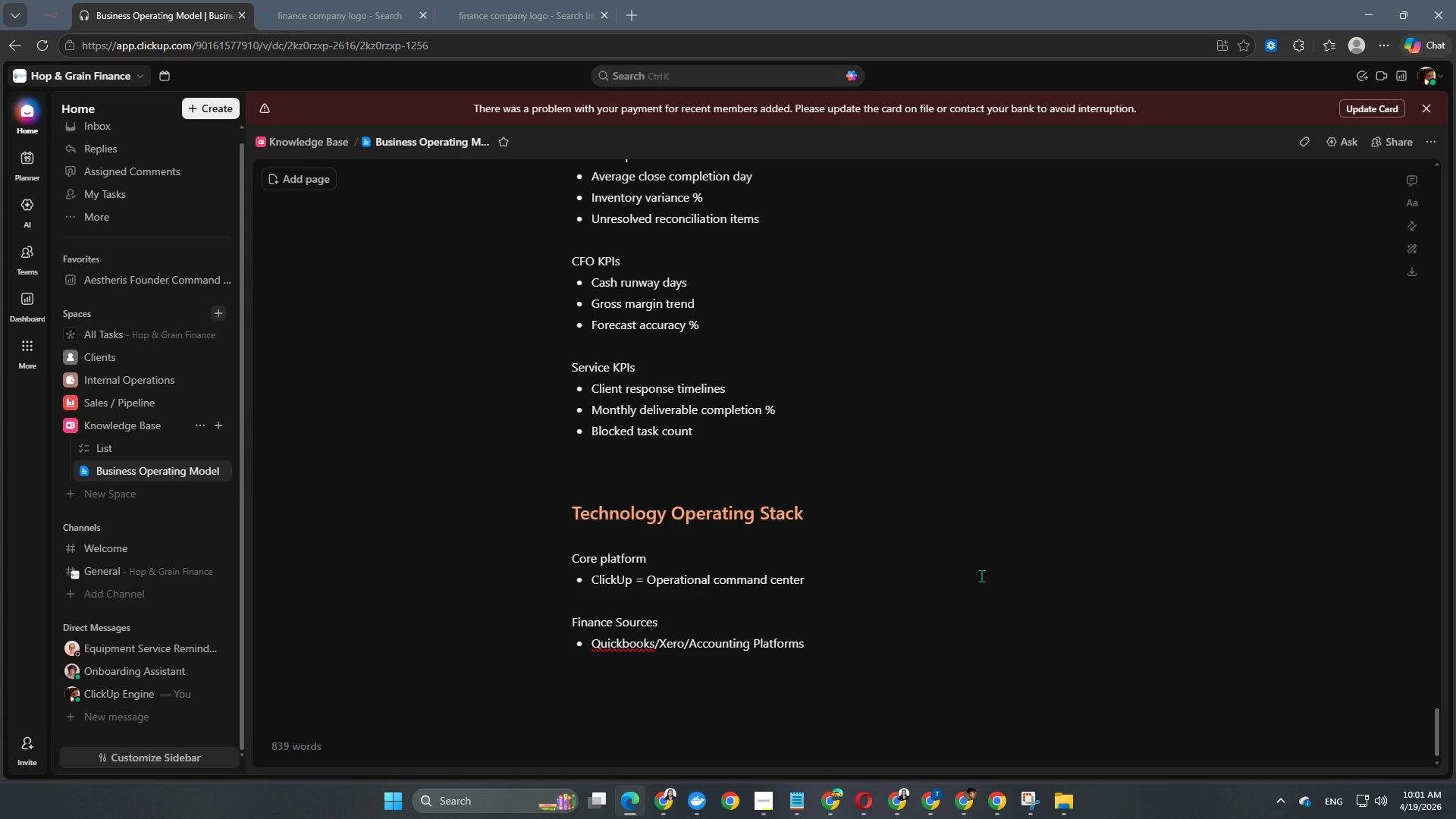 
right_click([620, 645])
 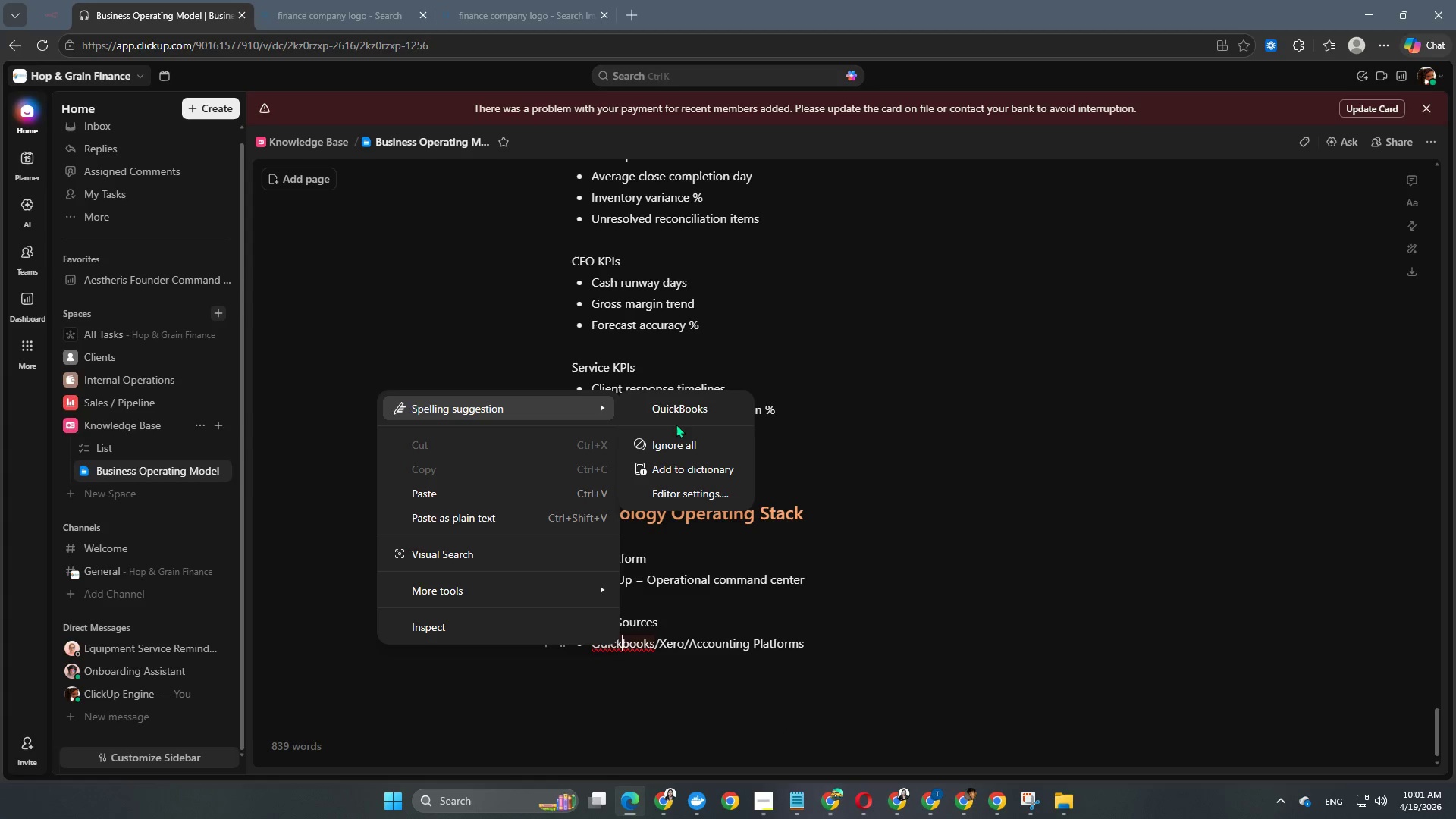 
left_click([686, 411])
 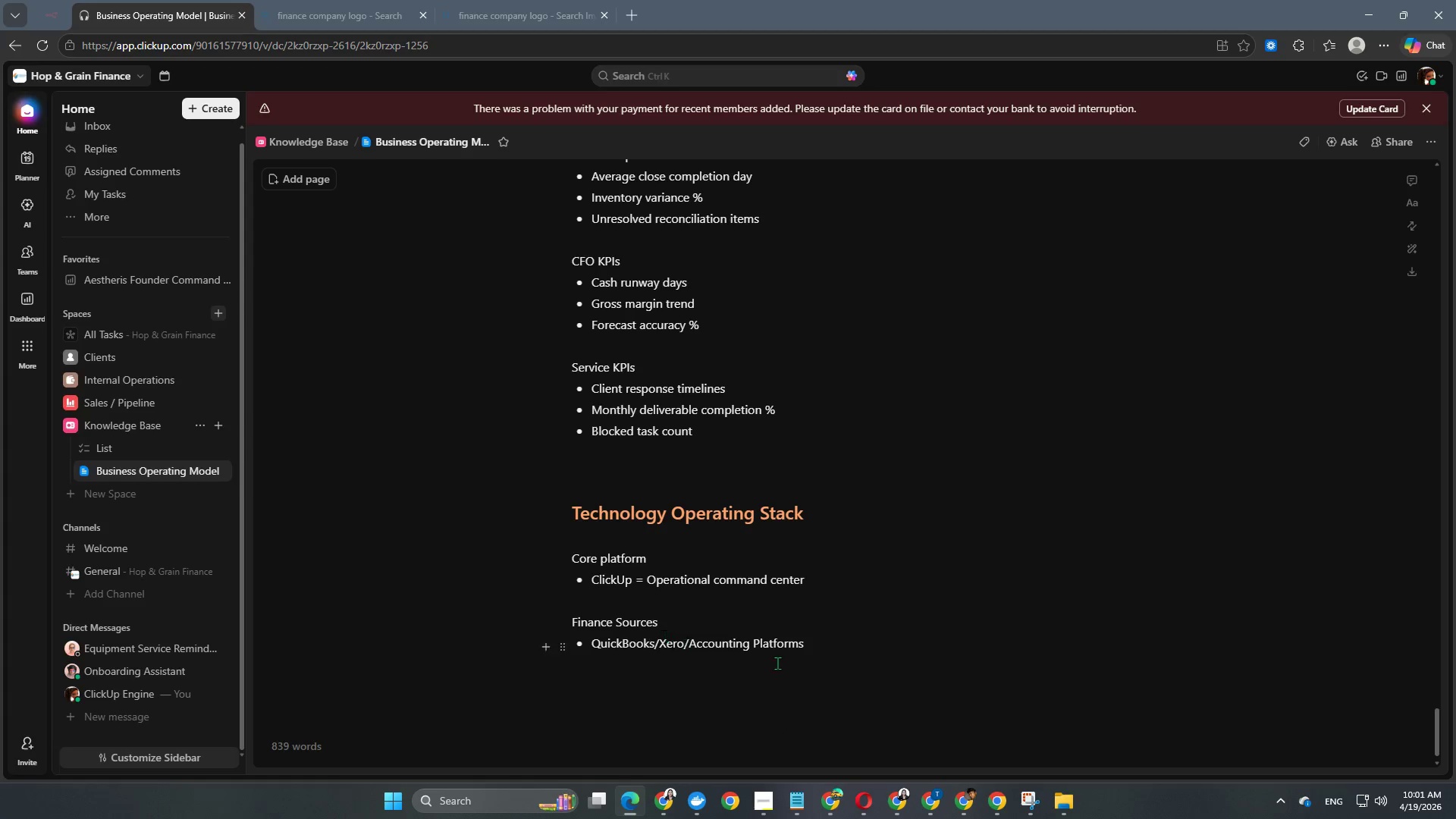 
left_click([812, 647])
 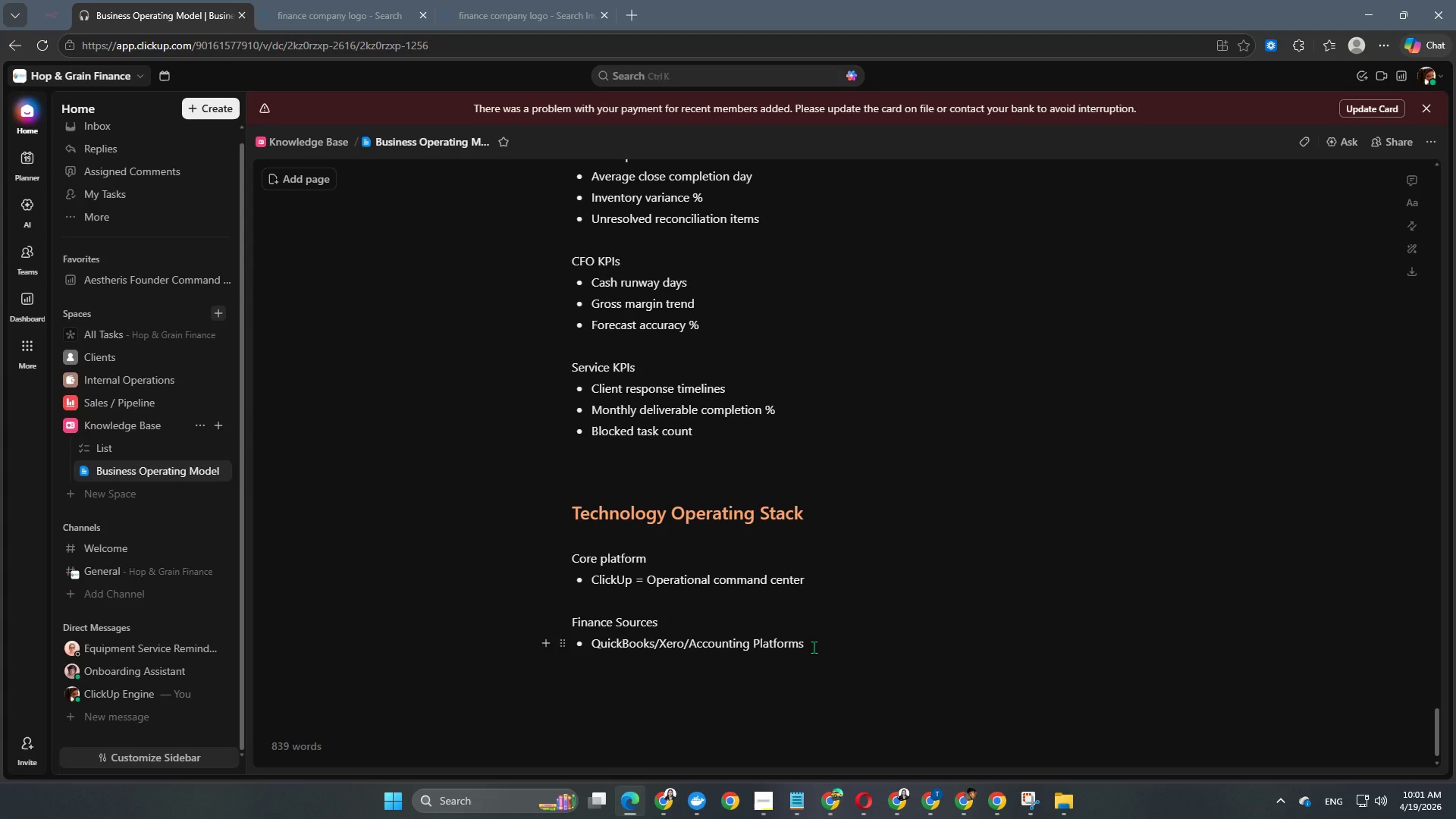 
key(Enter)
 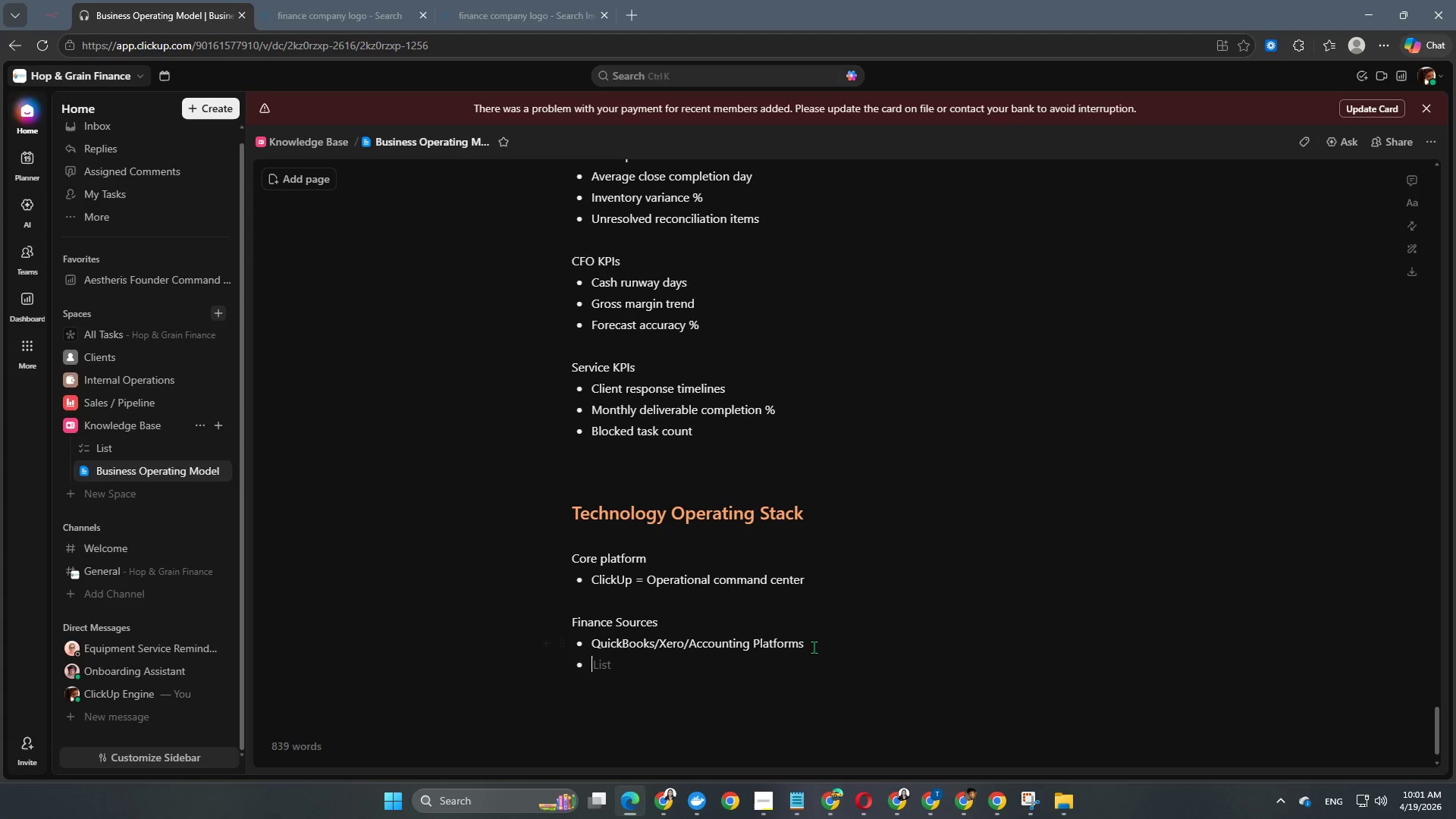 
key(Enter)
 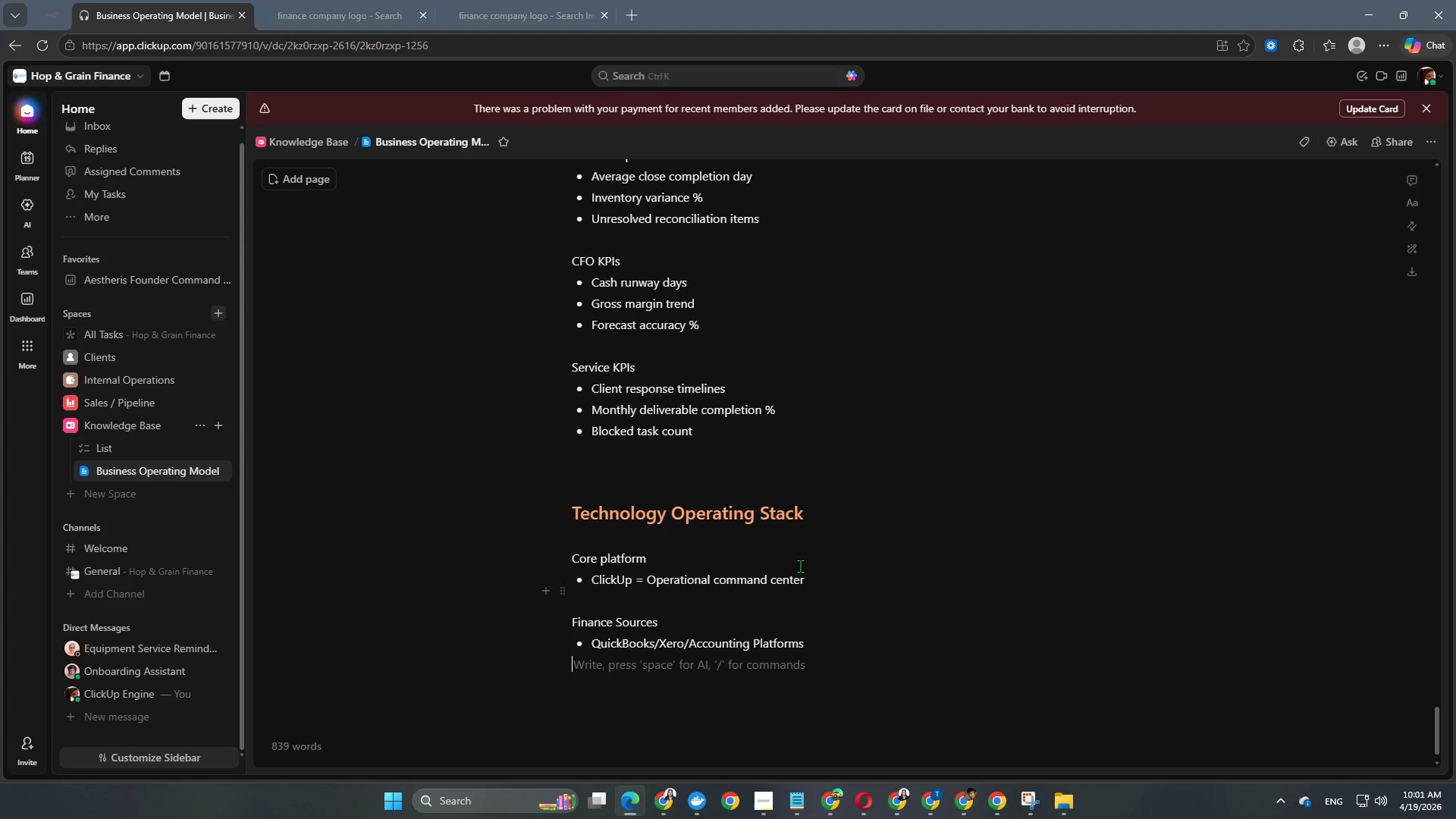 
key(Enter)
 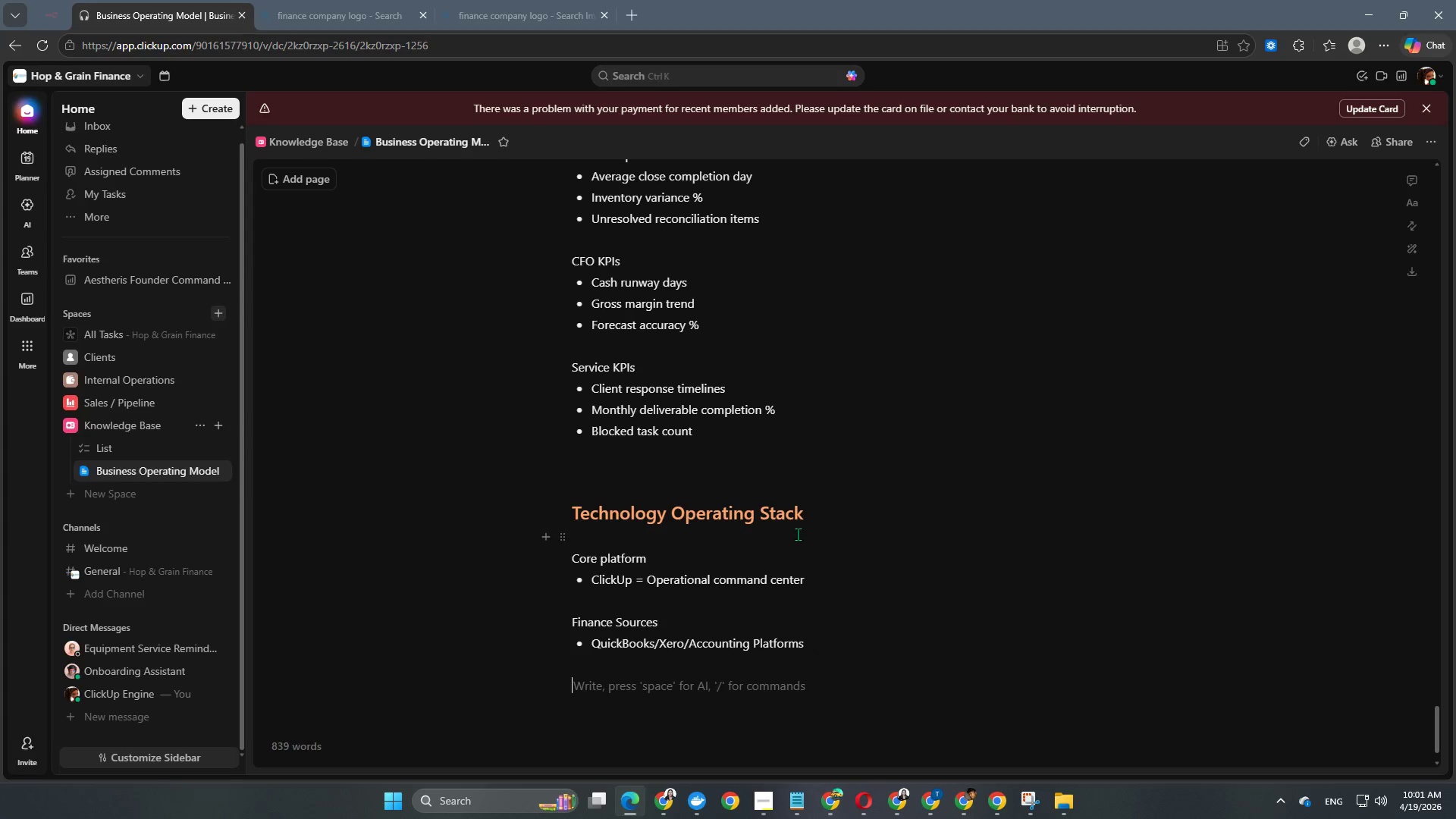 
scroll: coordinate [798, 534], scroll_direction: down, amount: 3.0
 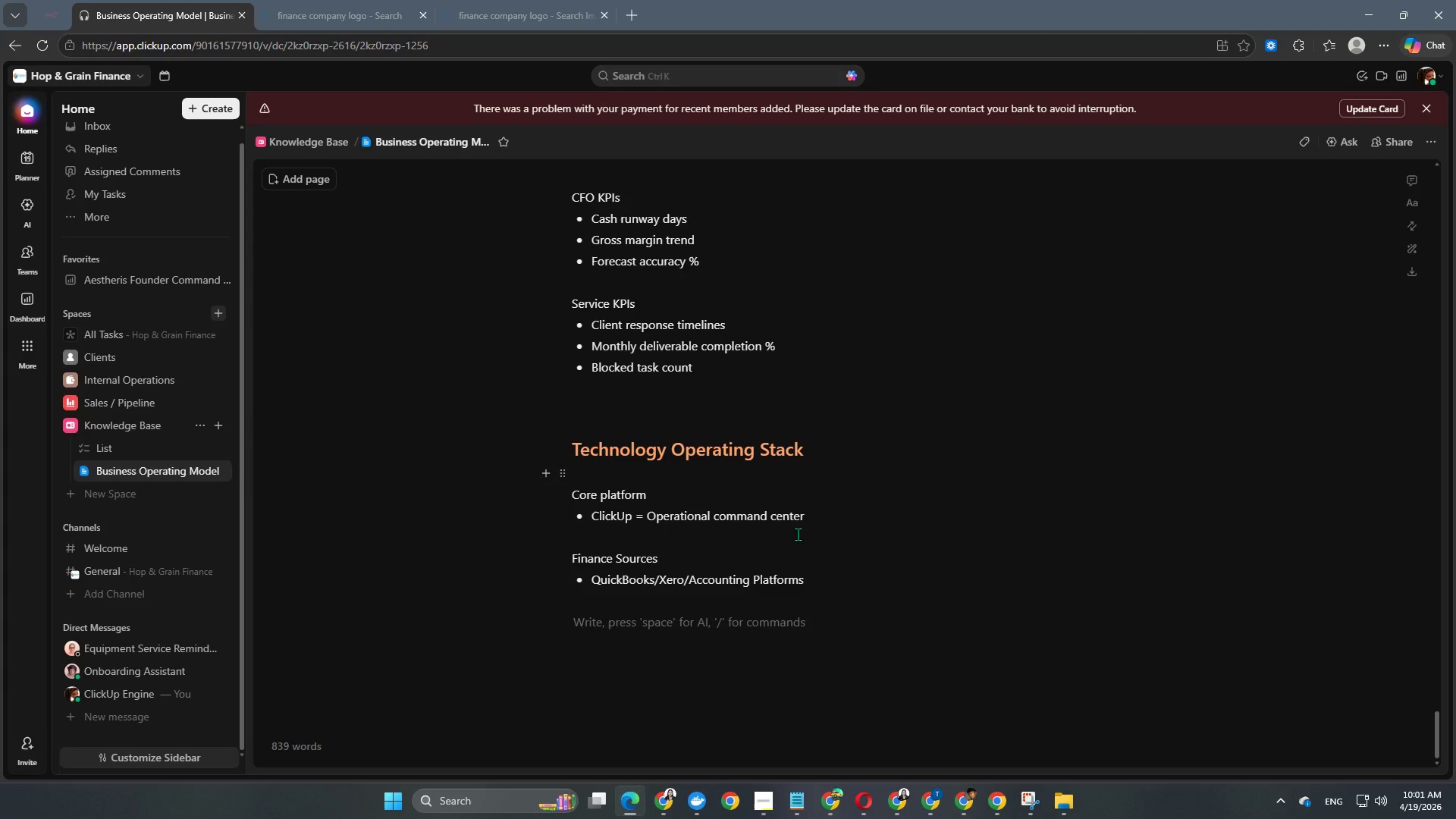 
type(Automation Layer)
 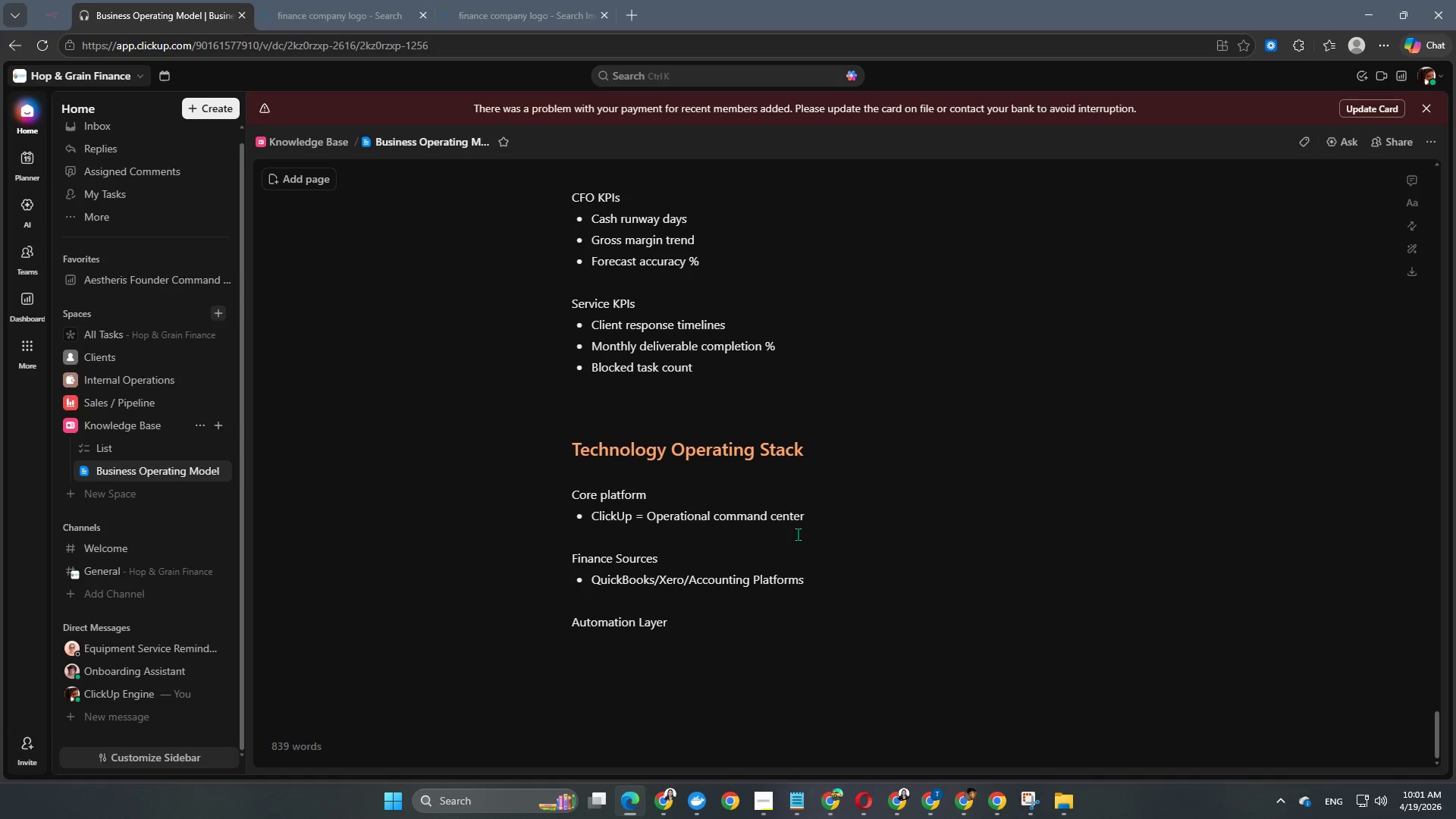 
key(Enter)
 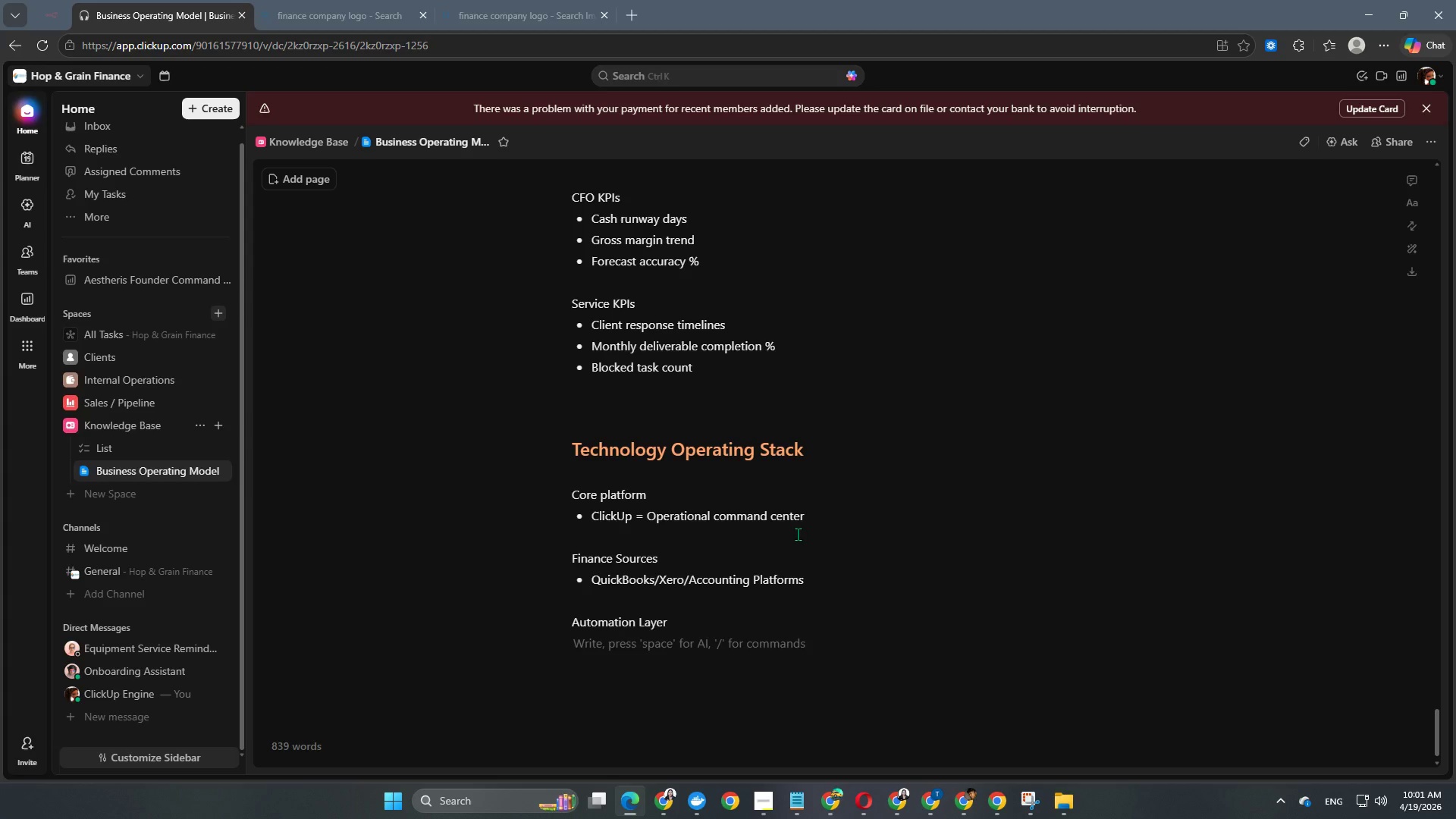 
key(Minus)
 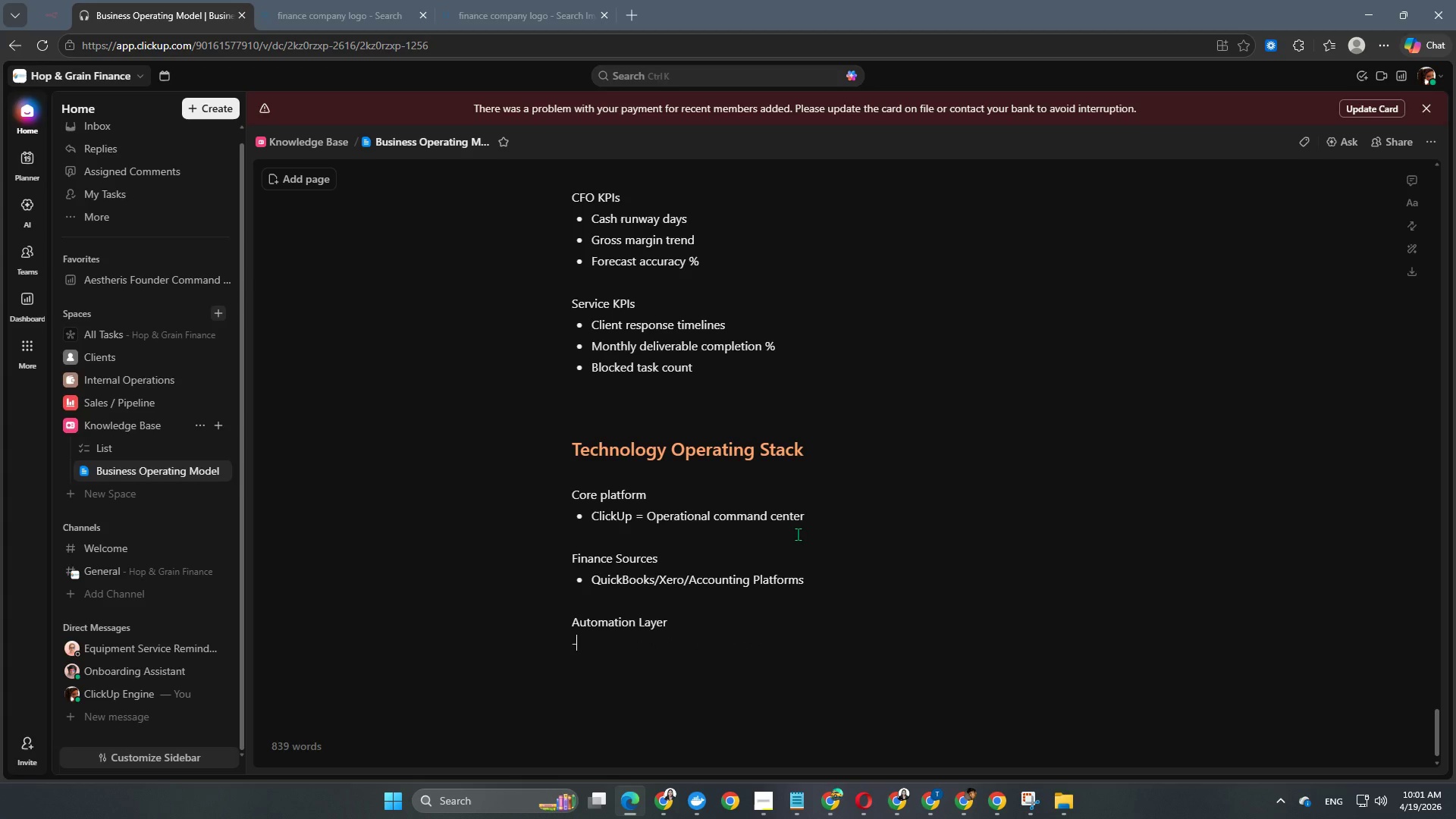 
key(Space)
 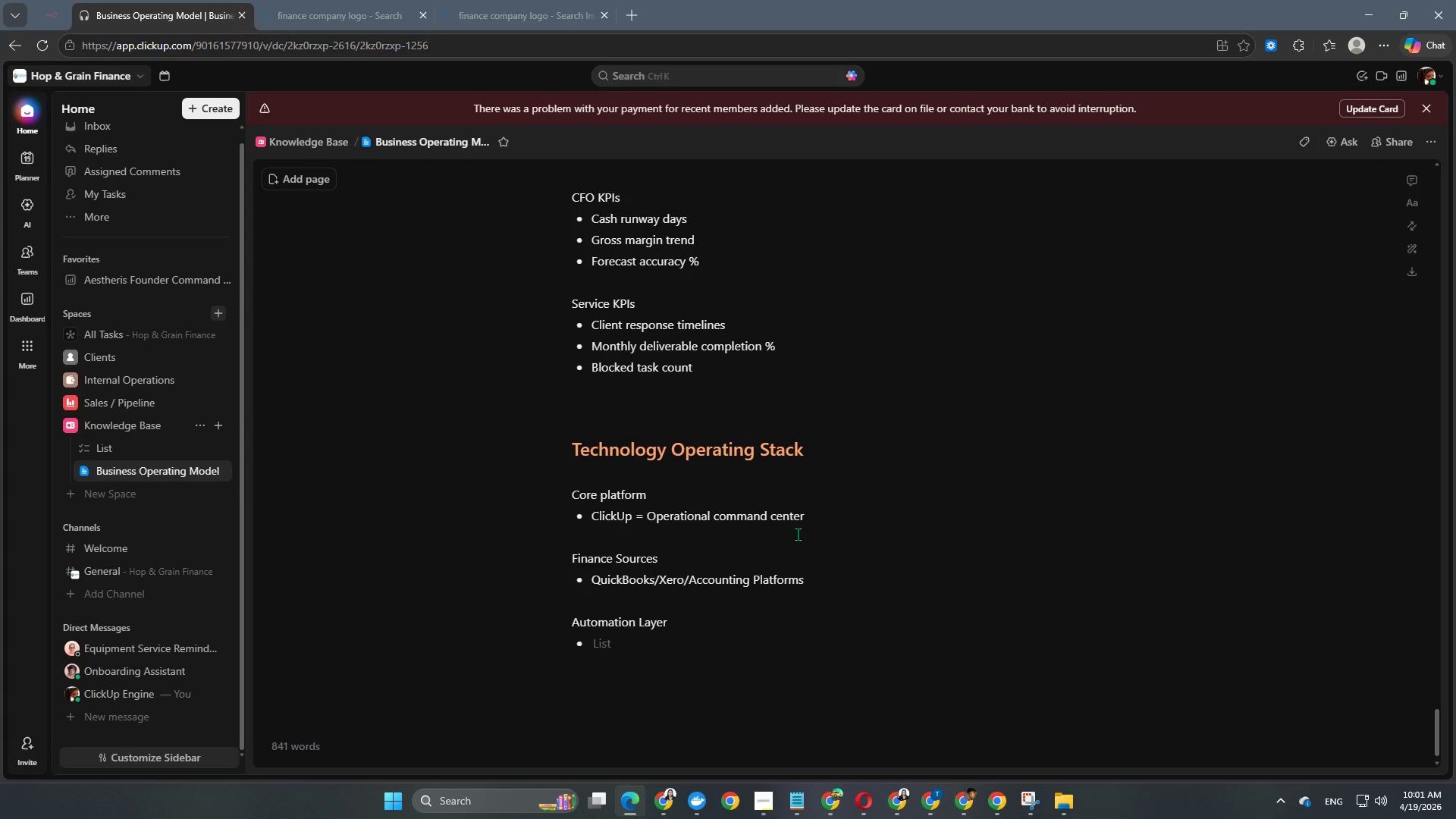 
key(N)
 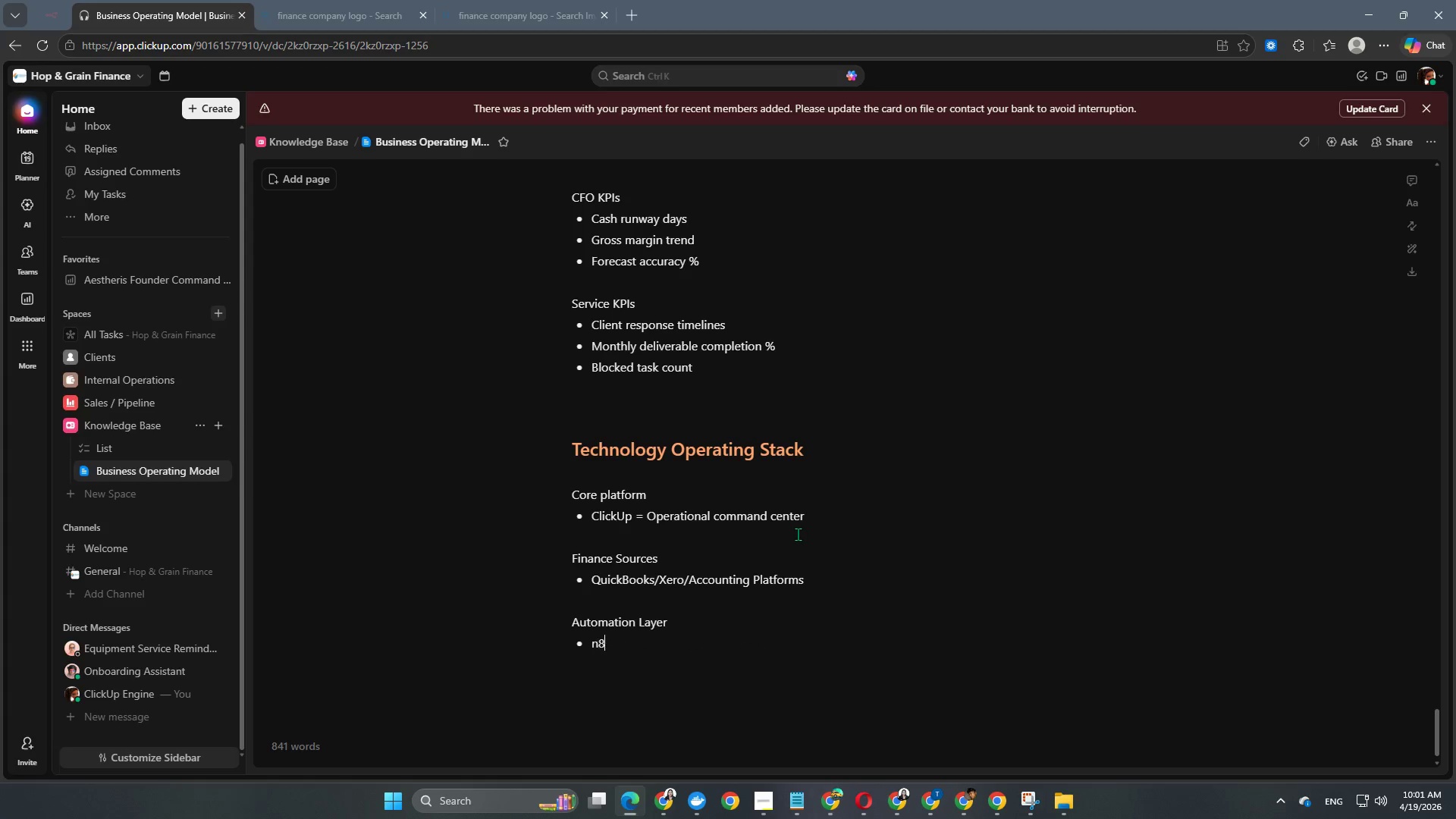 
key(Numpad8)
 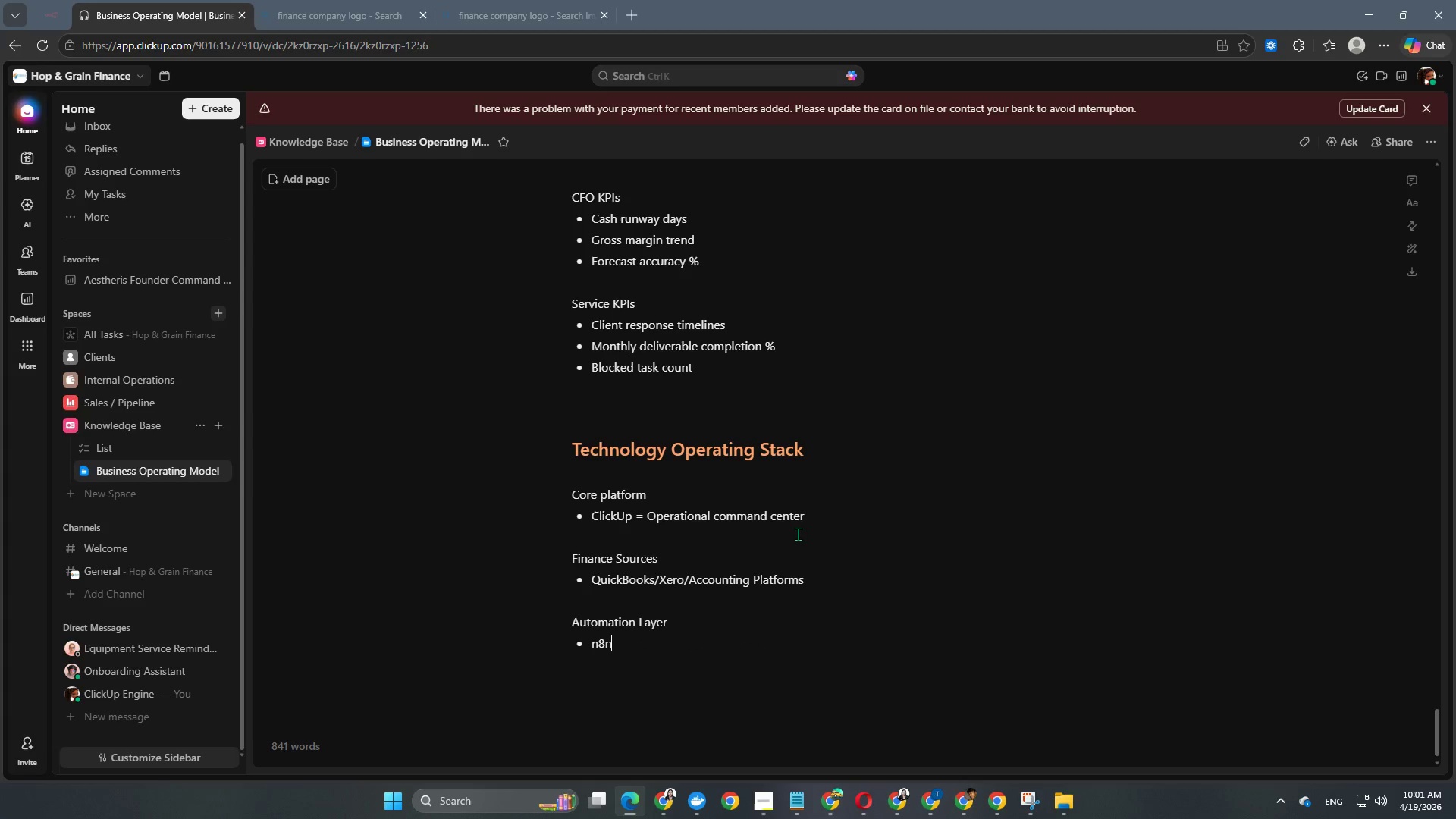 
key(N)
 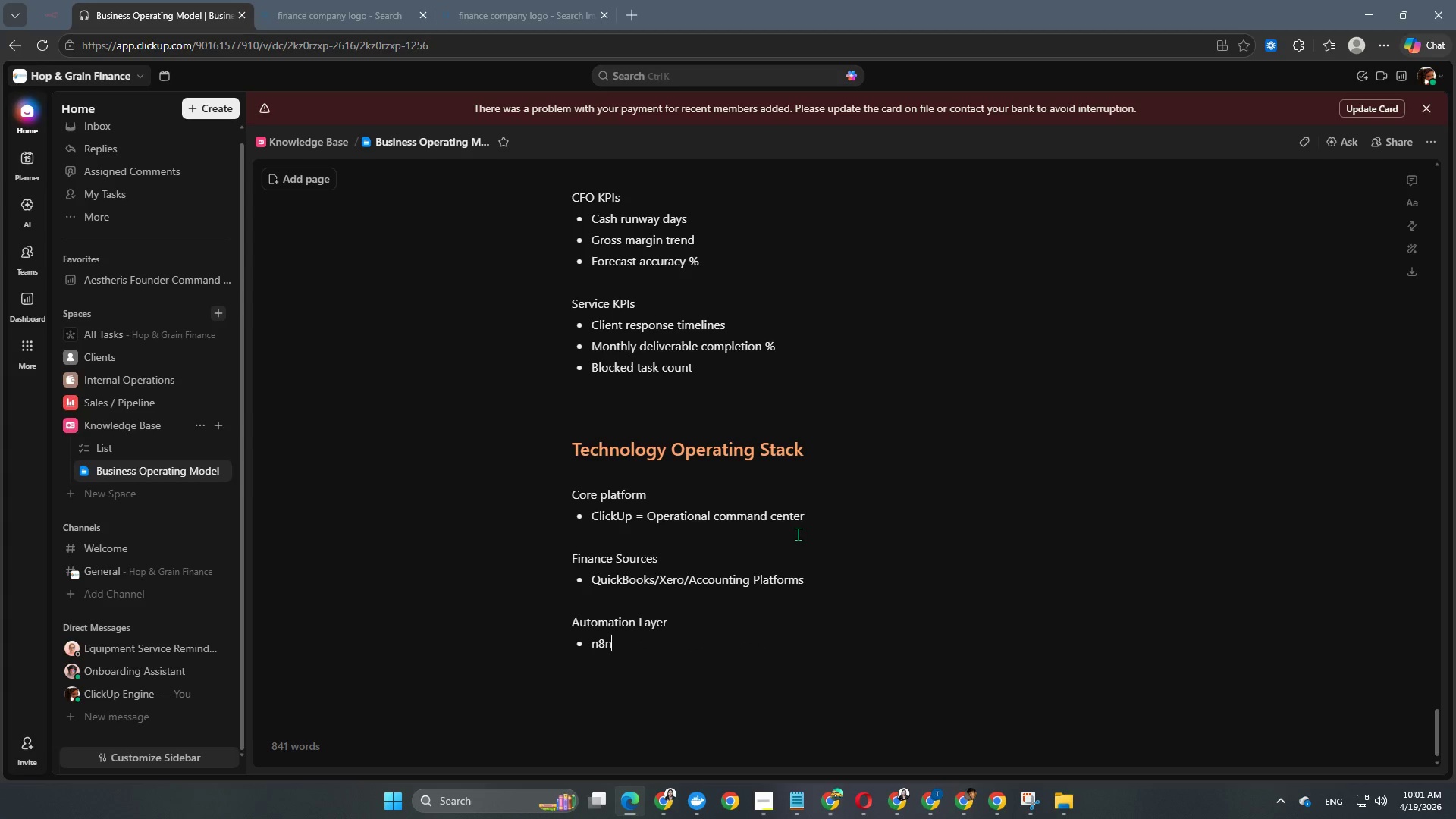 
key(Enter)
 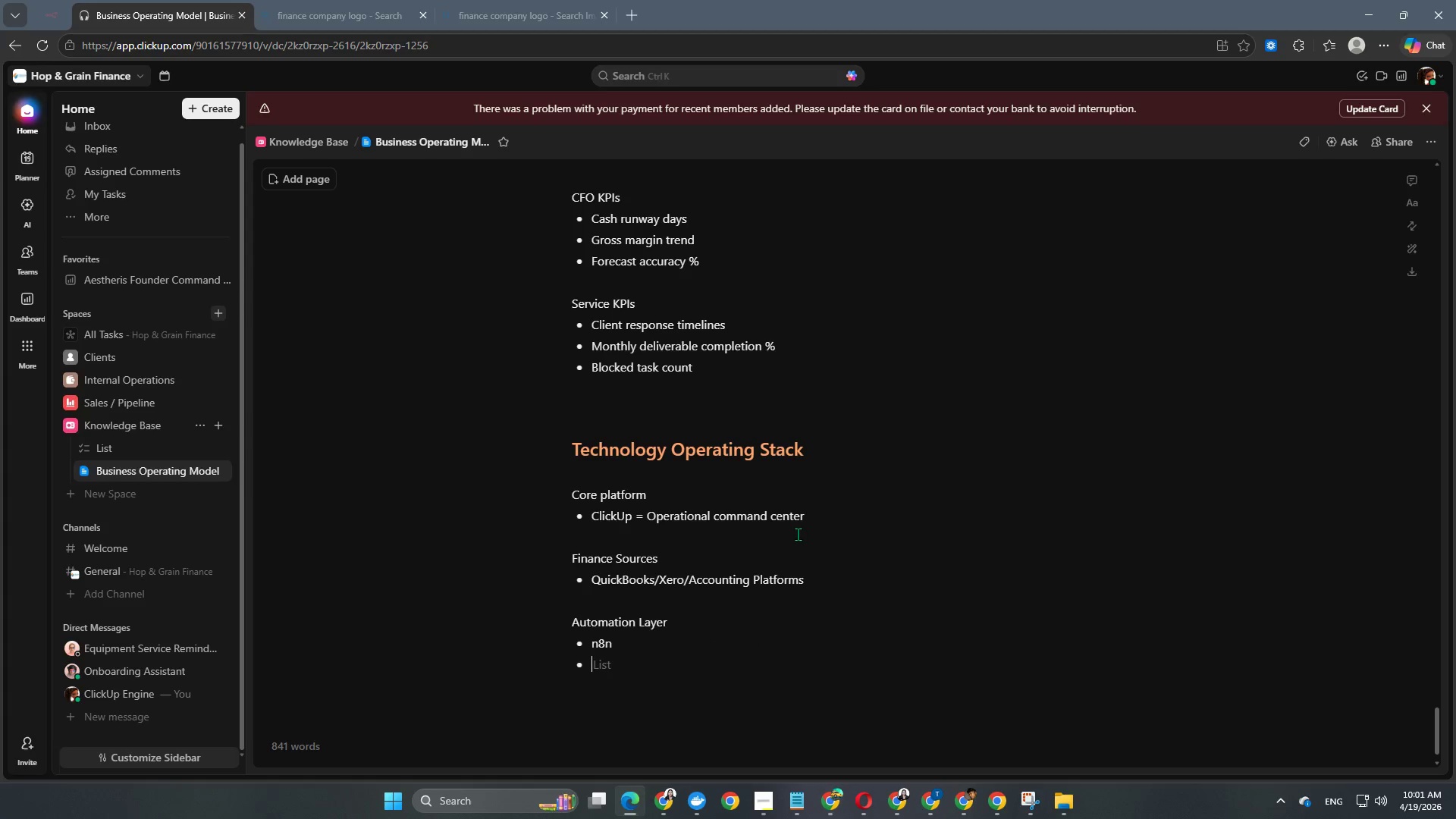 
key(Enter)
 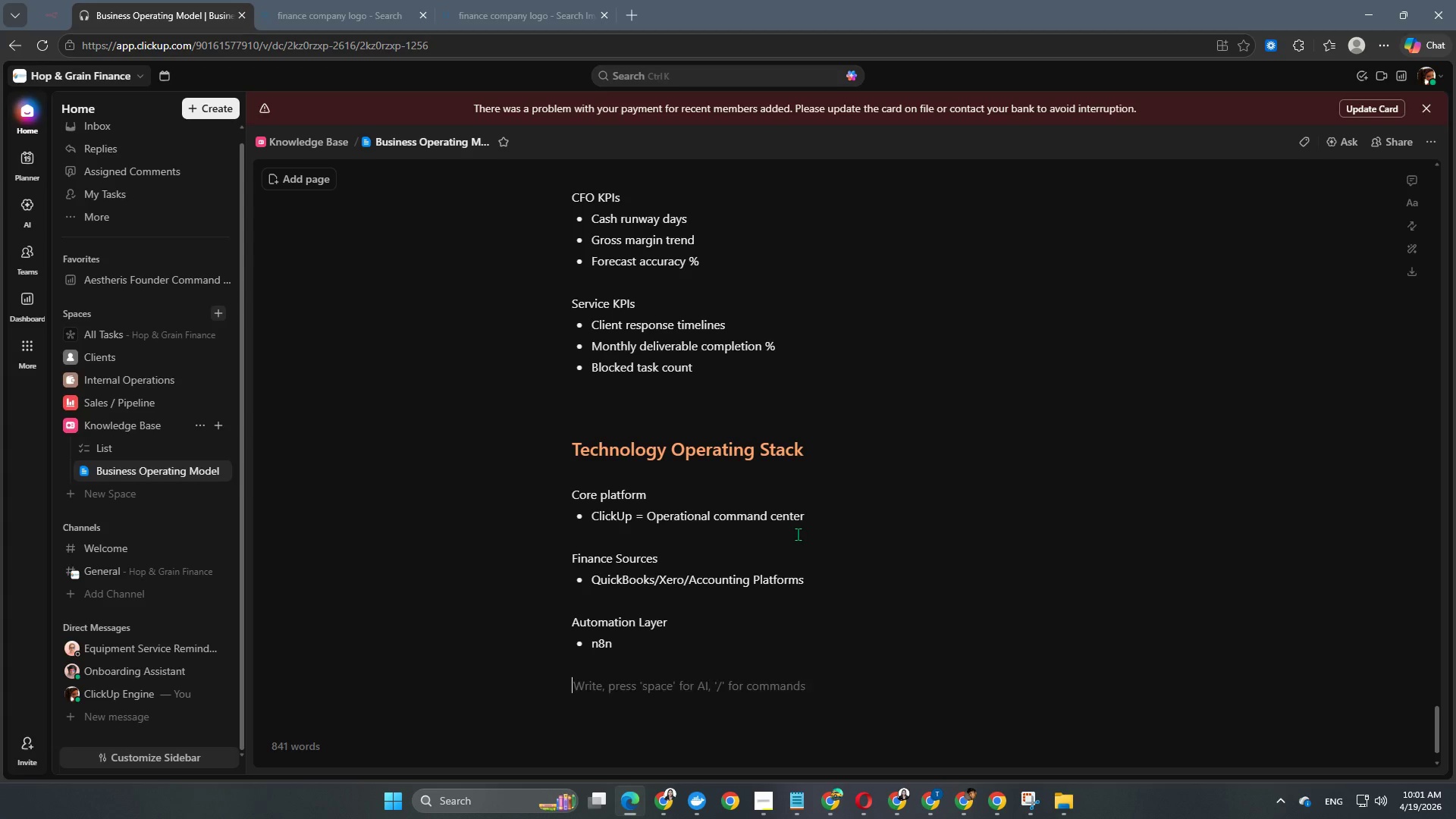 
key(Enter)
 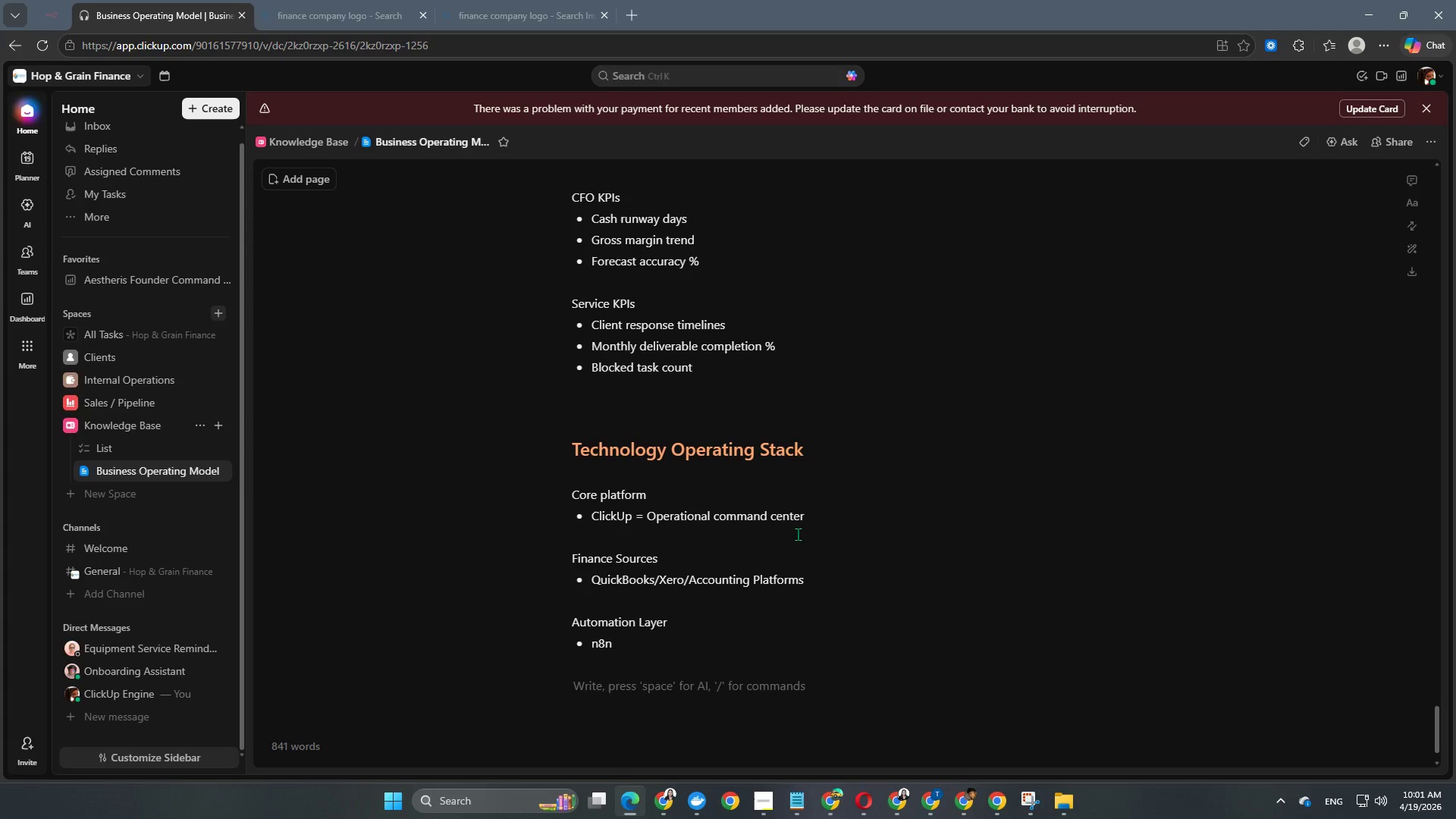 
type(File Management)
 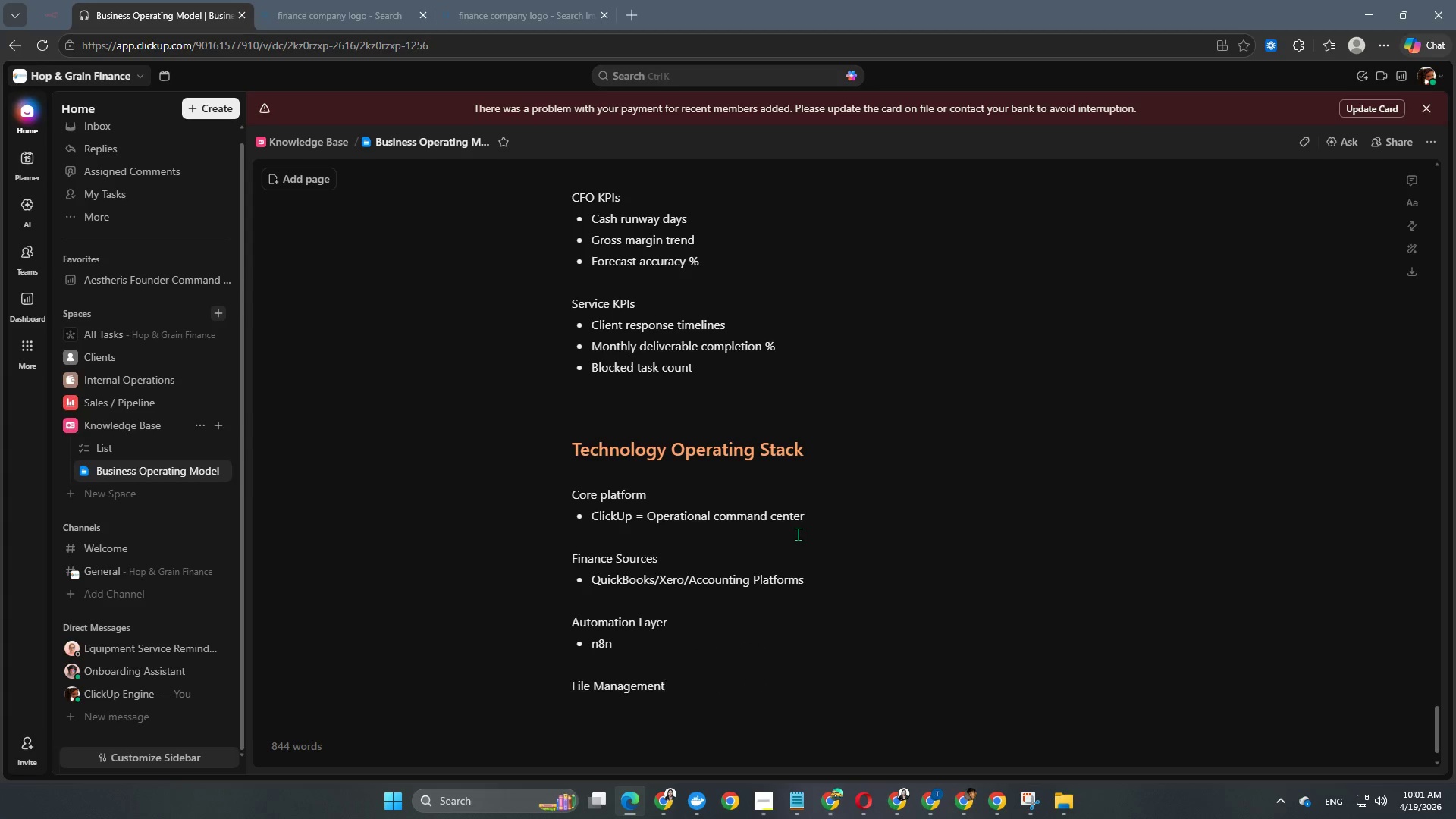 
key(Enter)
 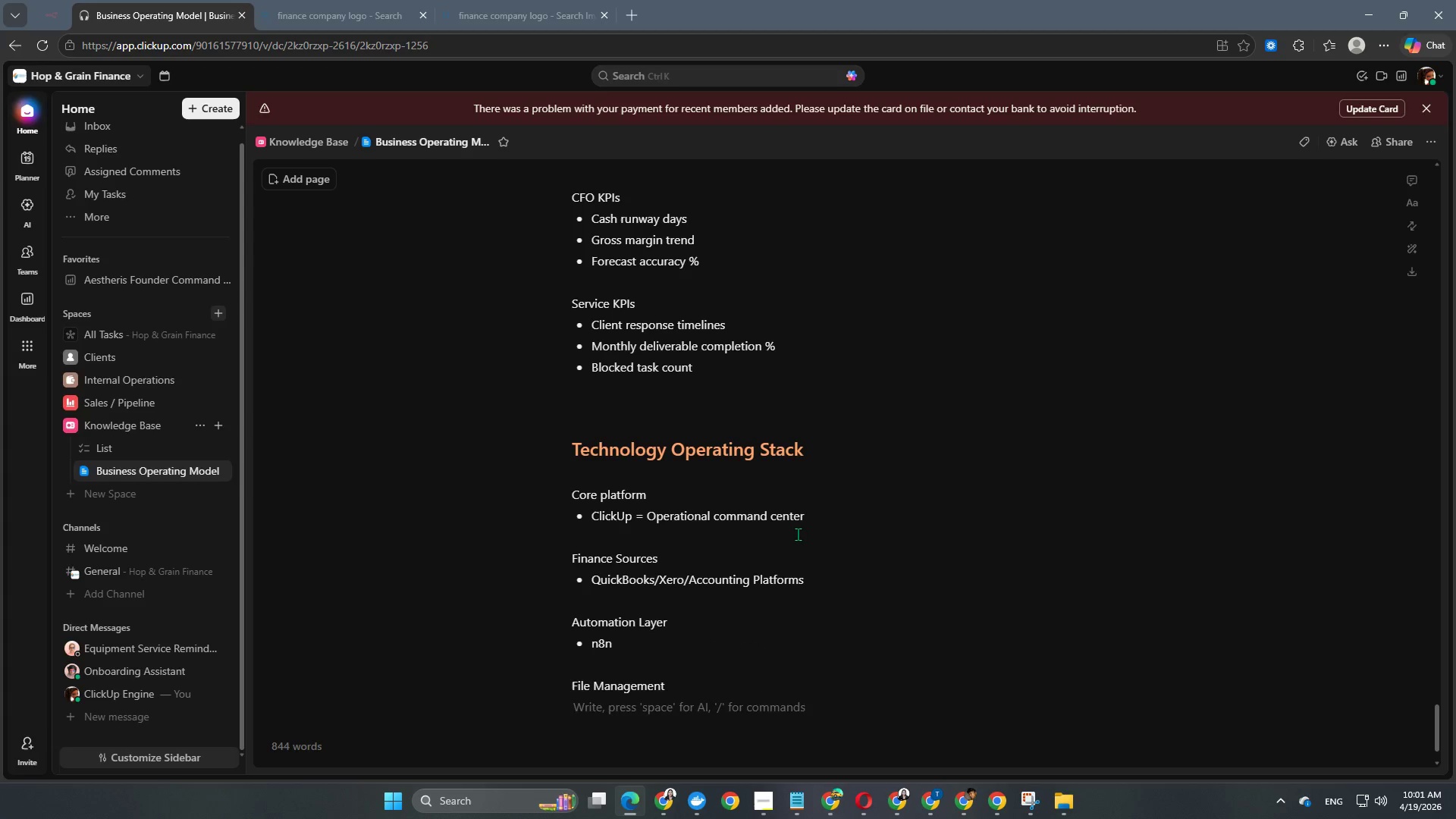 
type(- Google Drive )
key(Backspace)
type(/F)
key(Backspace)
type(Dropbox)
 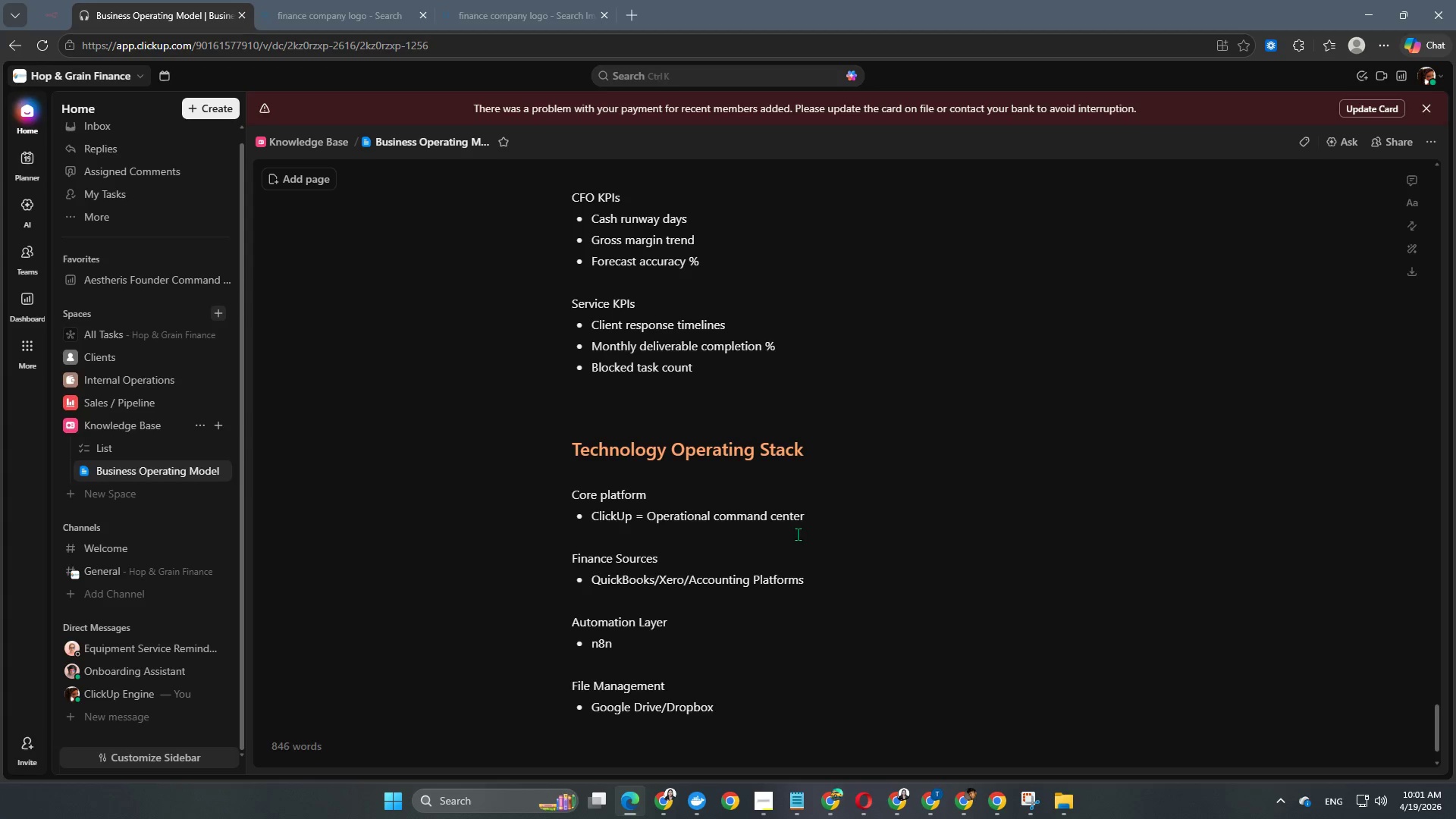 
key(Enter)
 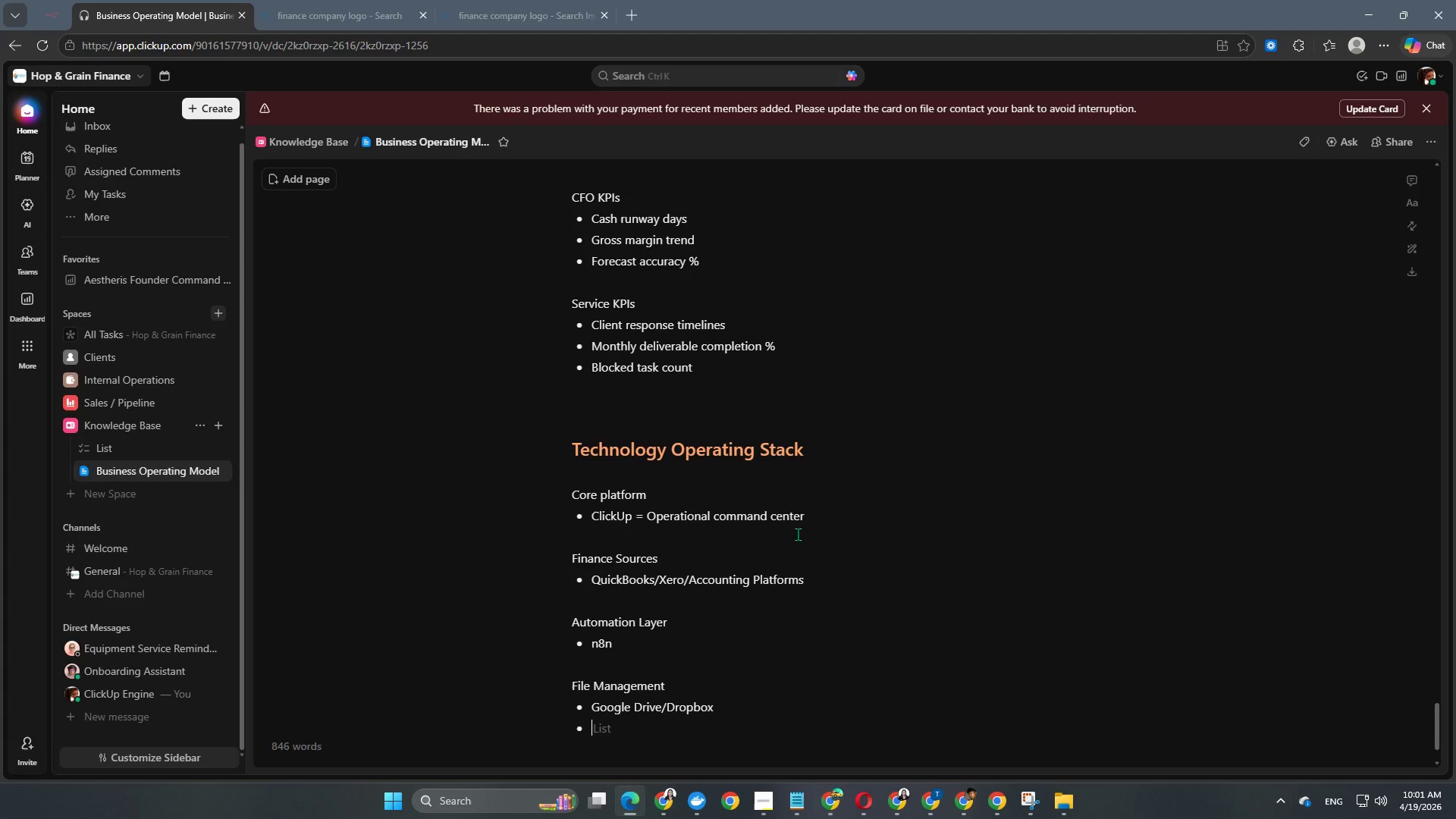 
key(Enter)
 